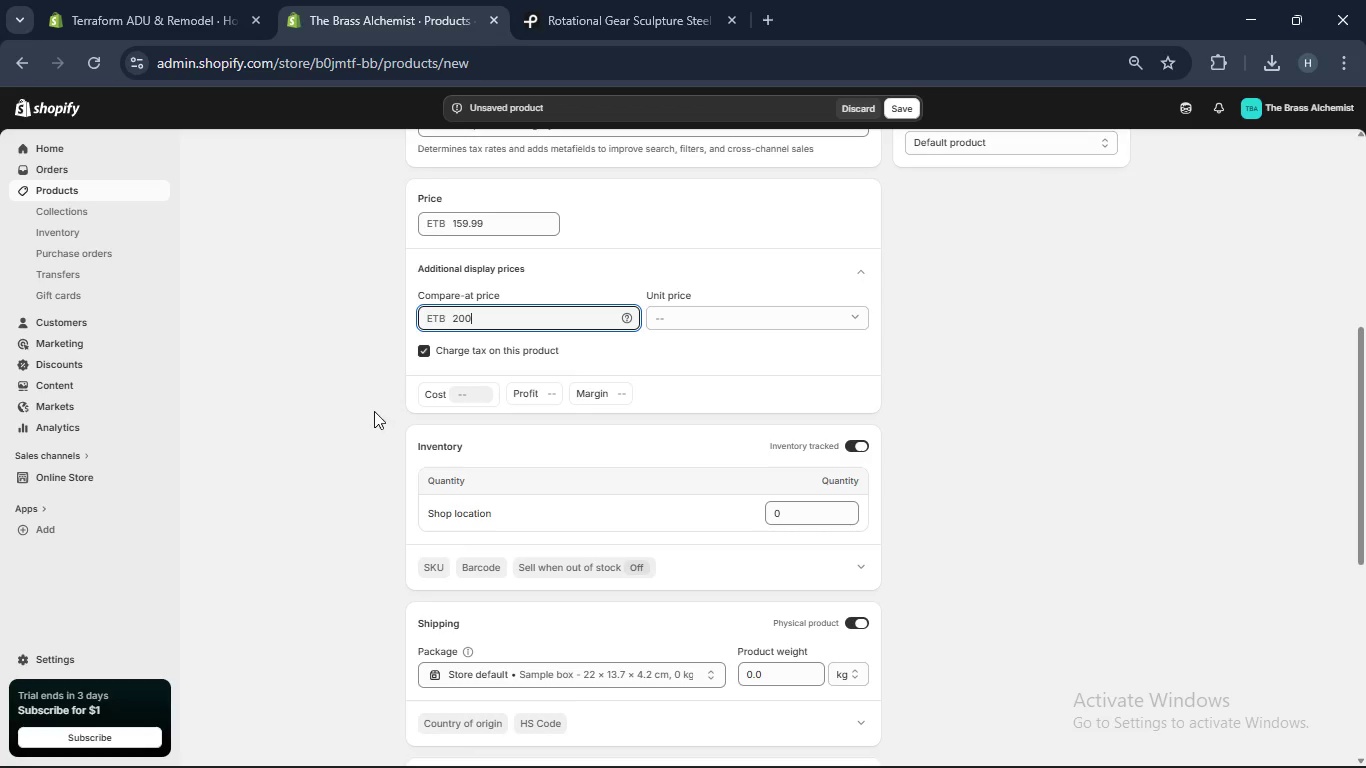 
scroll: coordinate [374, 407], scroll_direction: down, amount: 1.0
 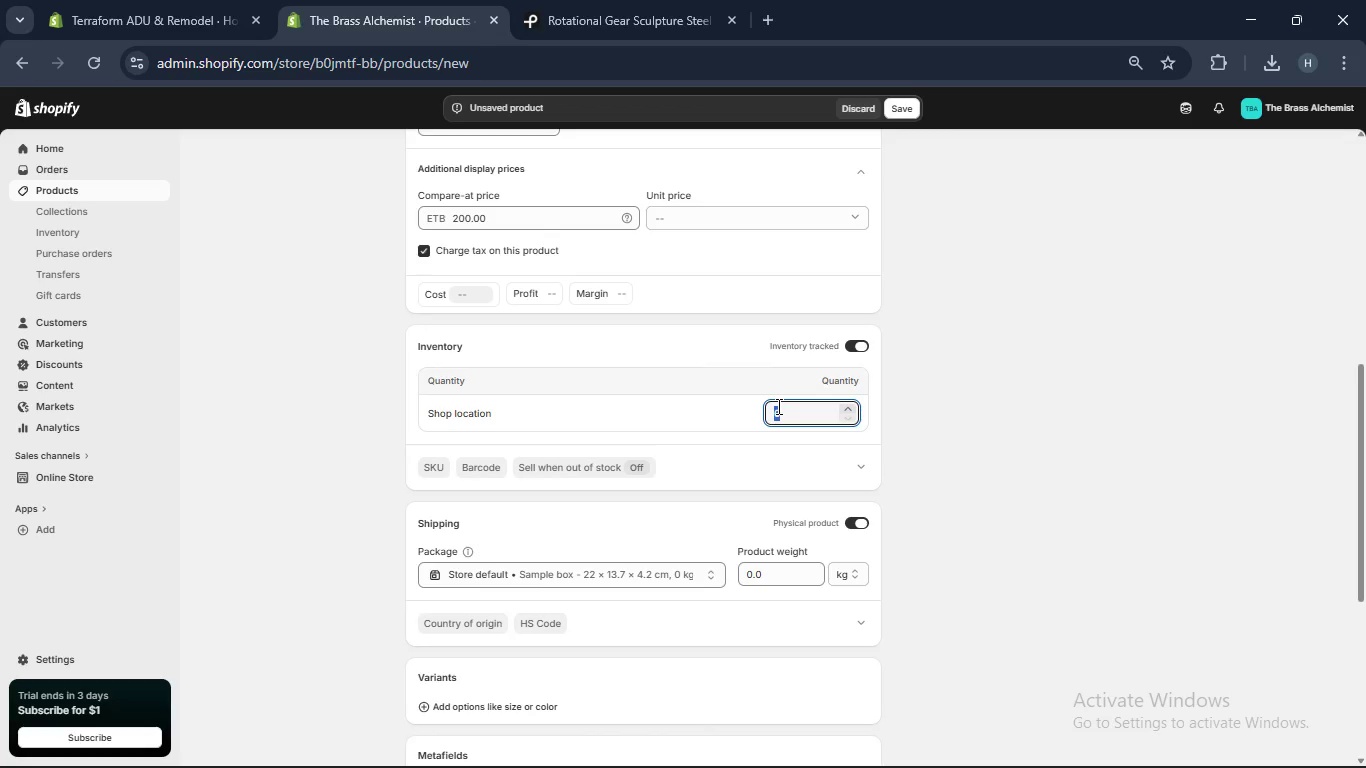 
key(Numpad5)
 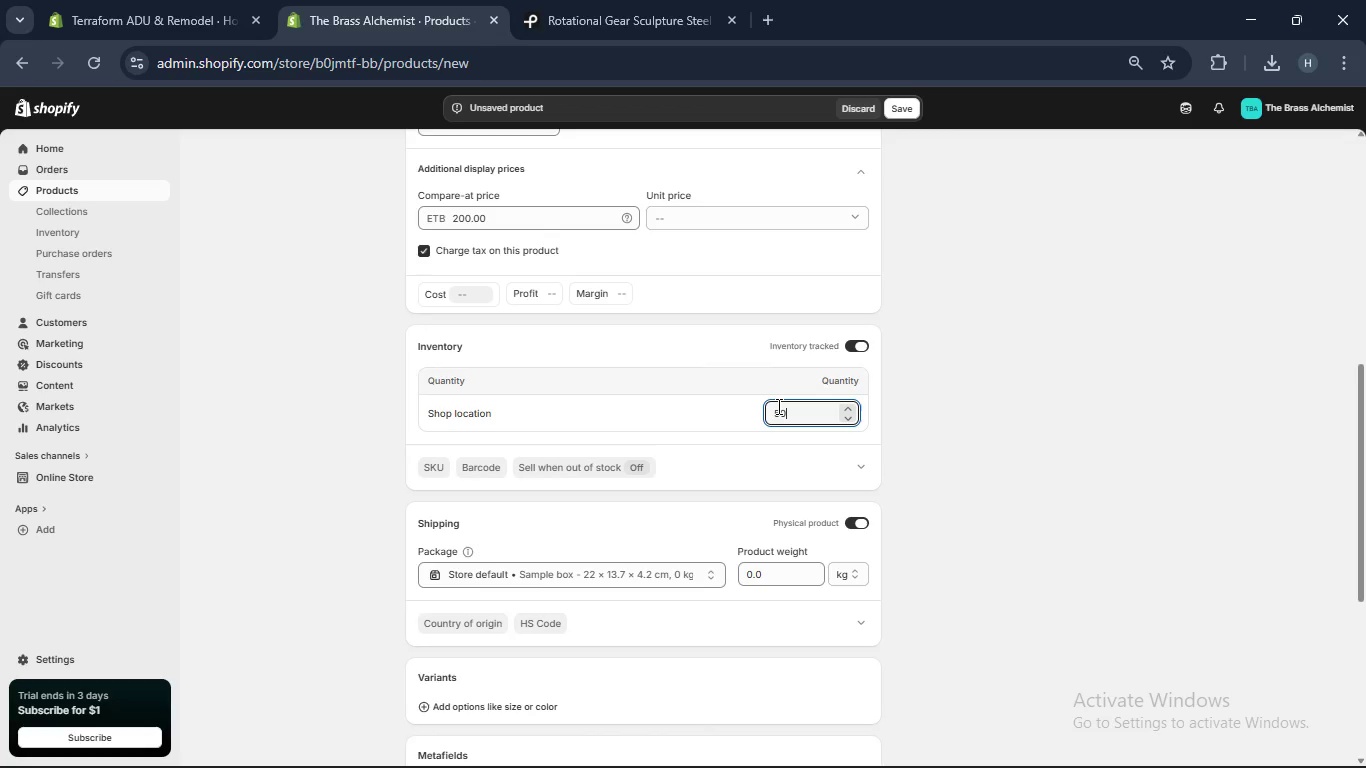 
key(Numpad0)
 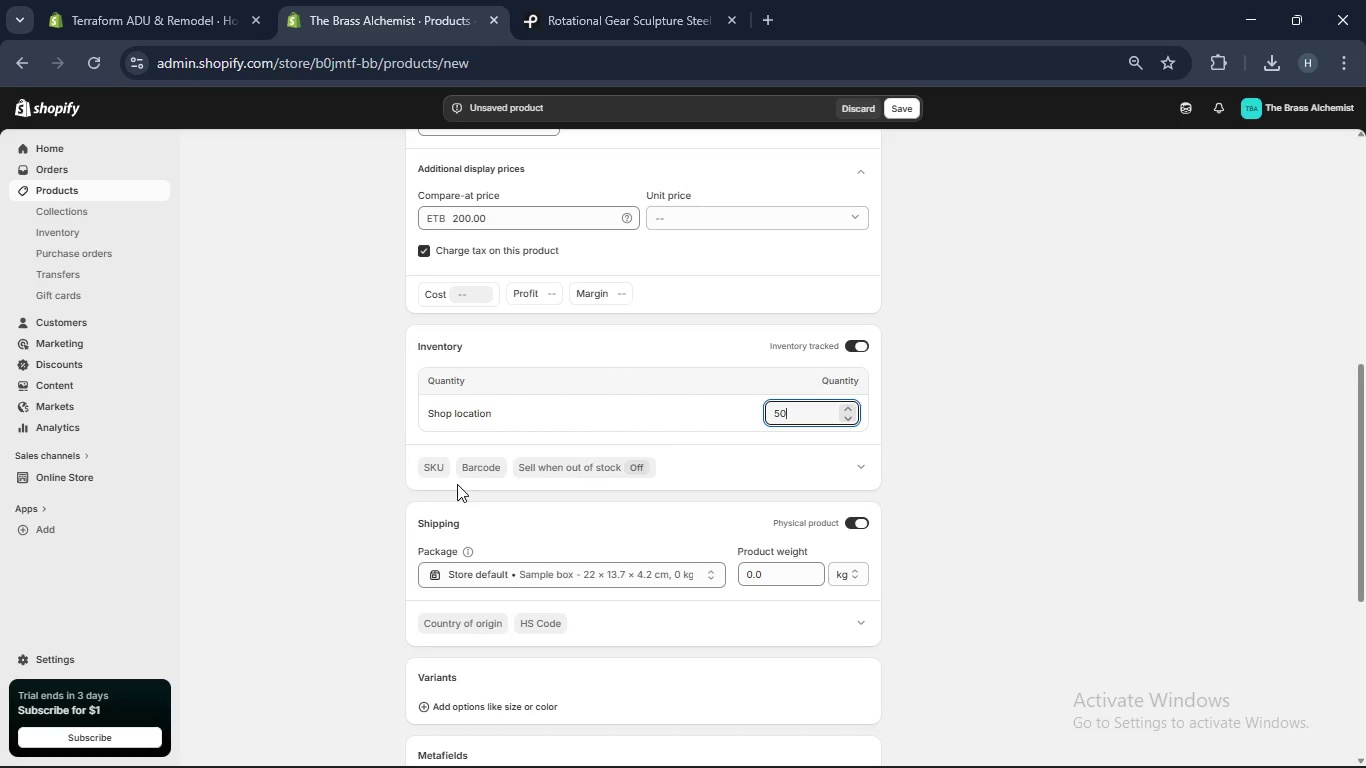 
left_click([434, 462])
 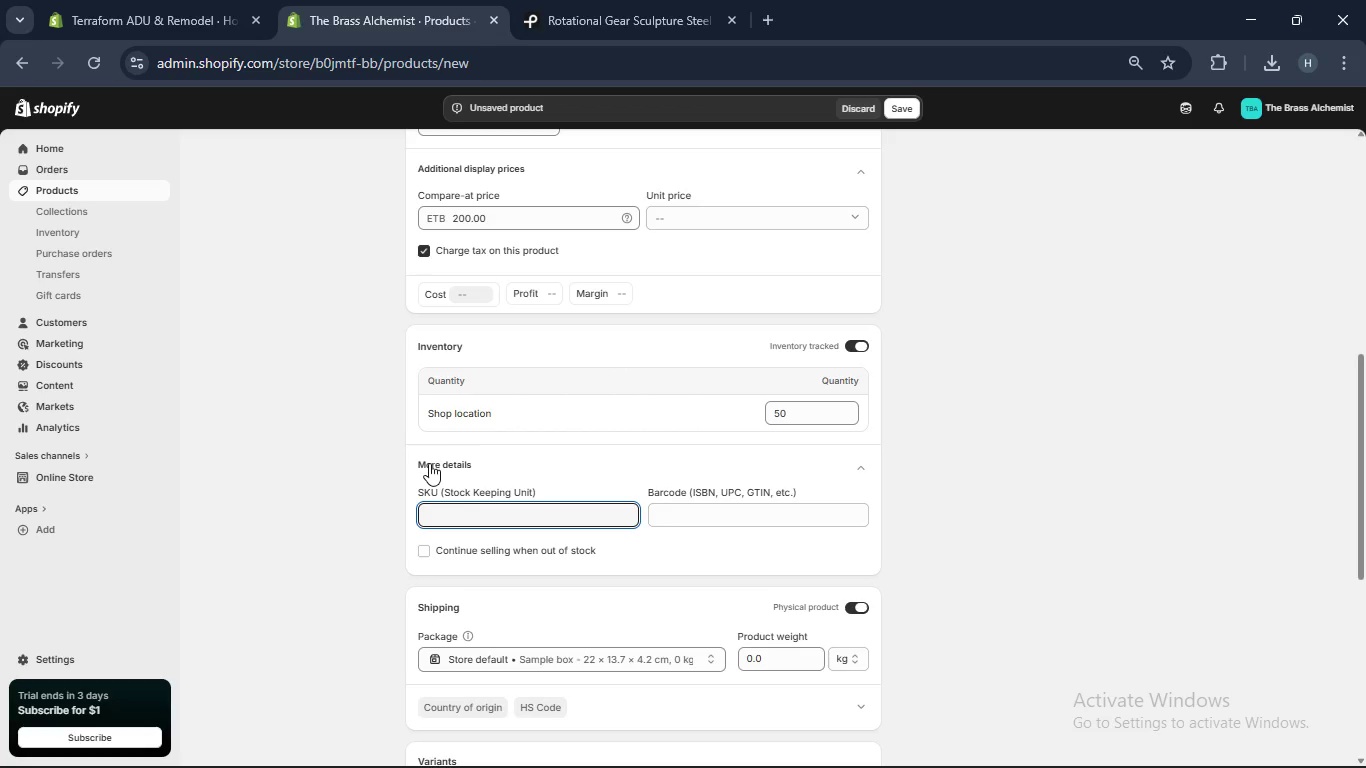 
type(BA-RGS-002)
 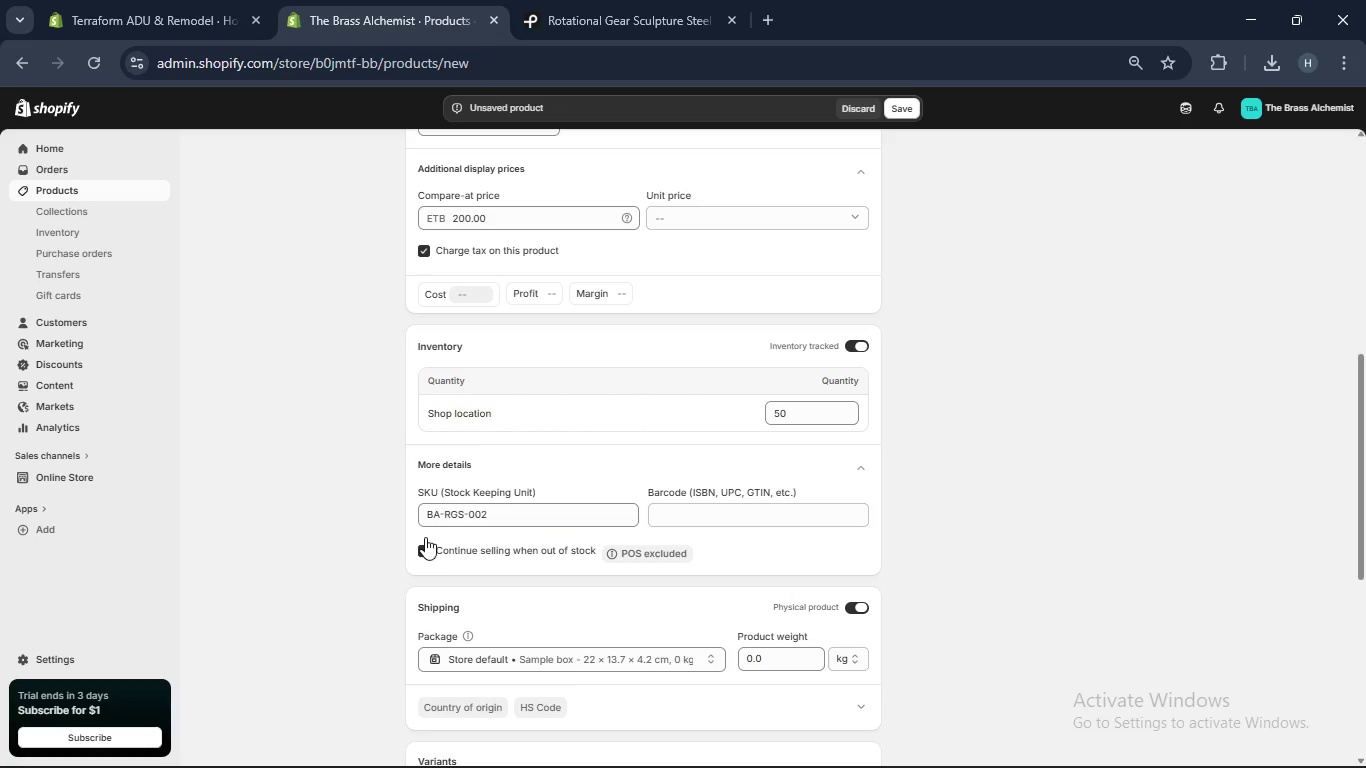 
wait(5.3)
 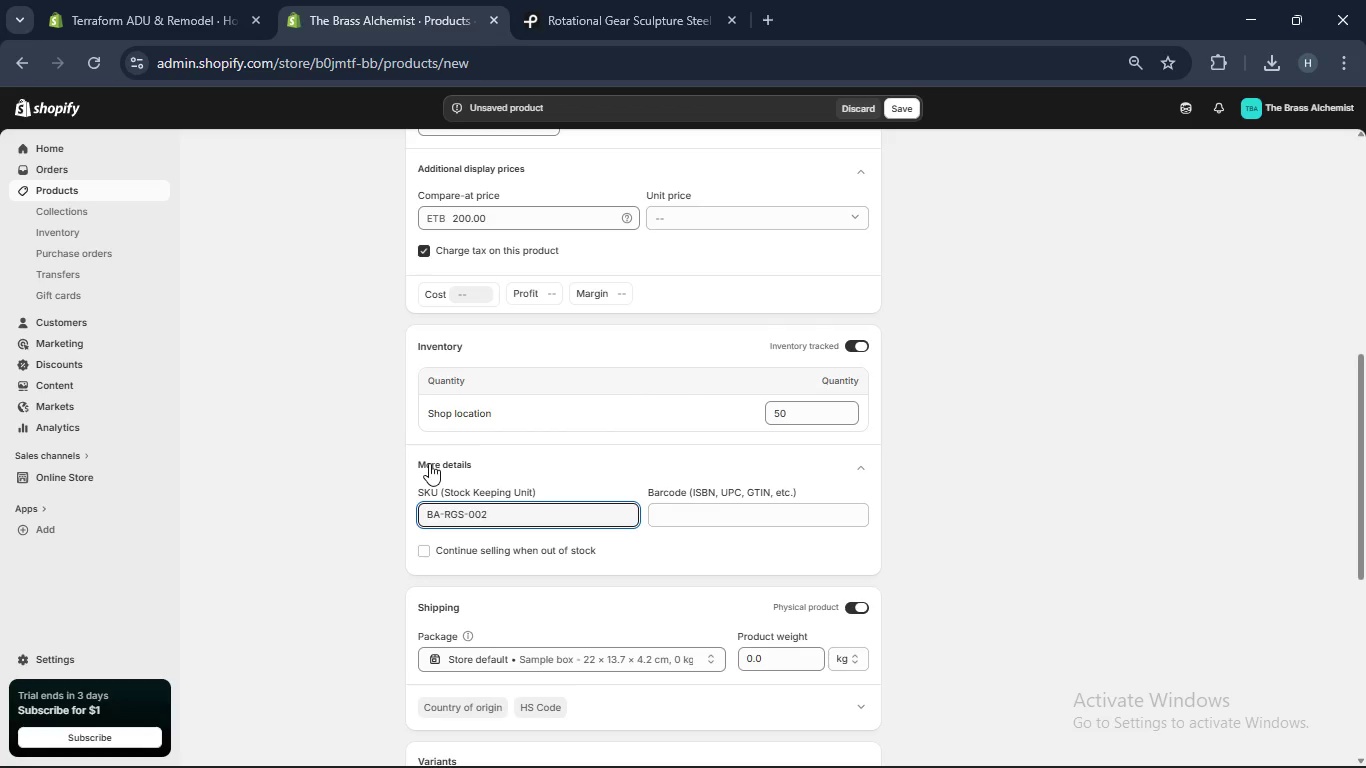 
scroll: coordinate [499, 454], scroll_direction: up, amount: 3.0
 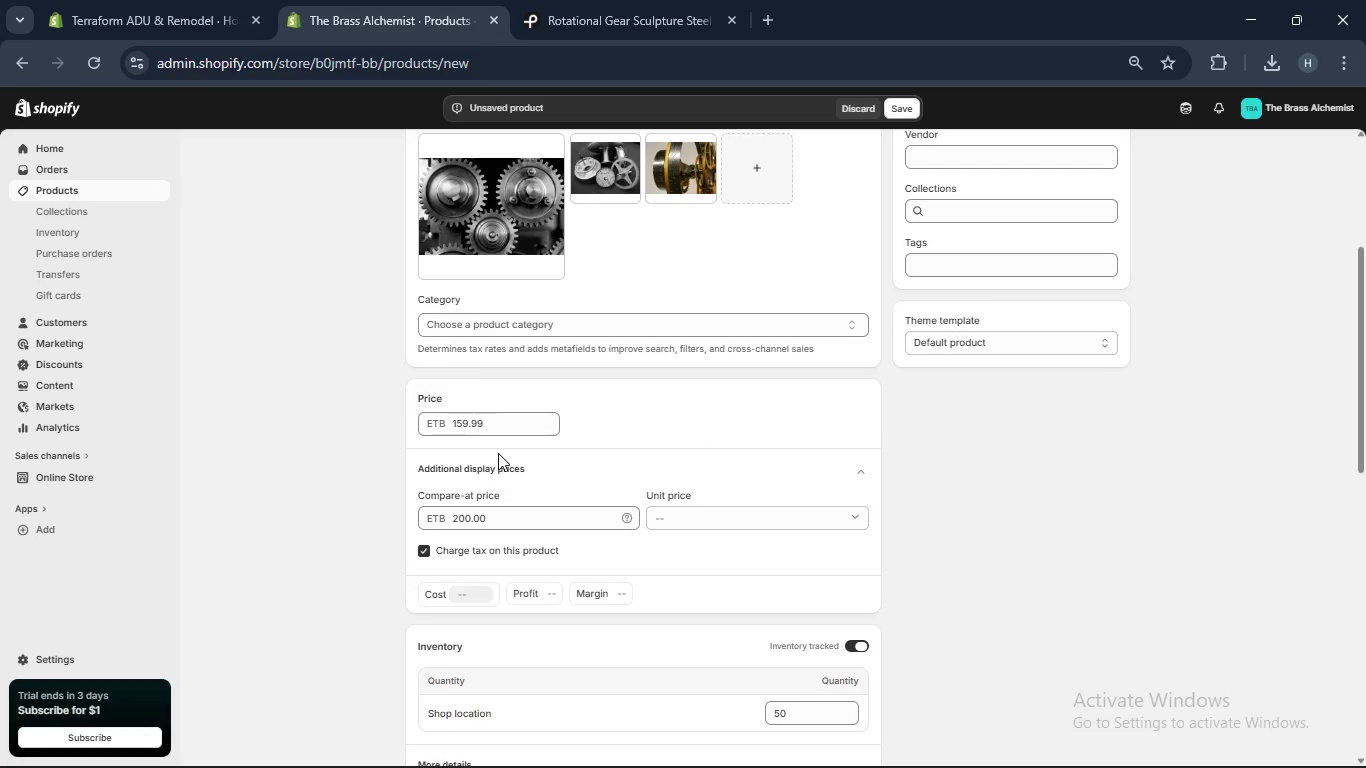 
scroll: coordinate [494, 453], scroll_direction: down, amount: 6.0
 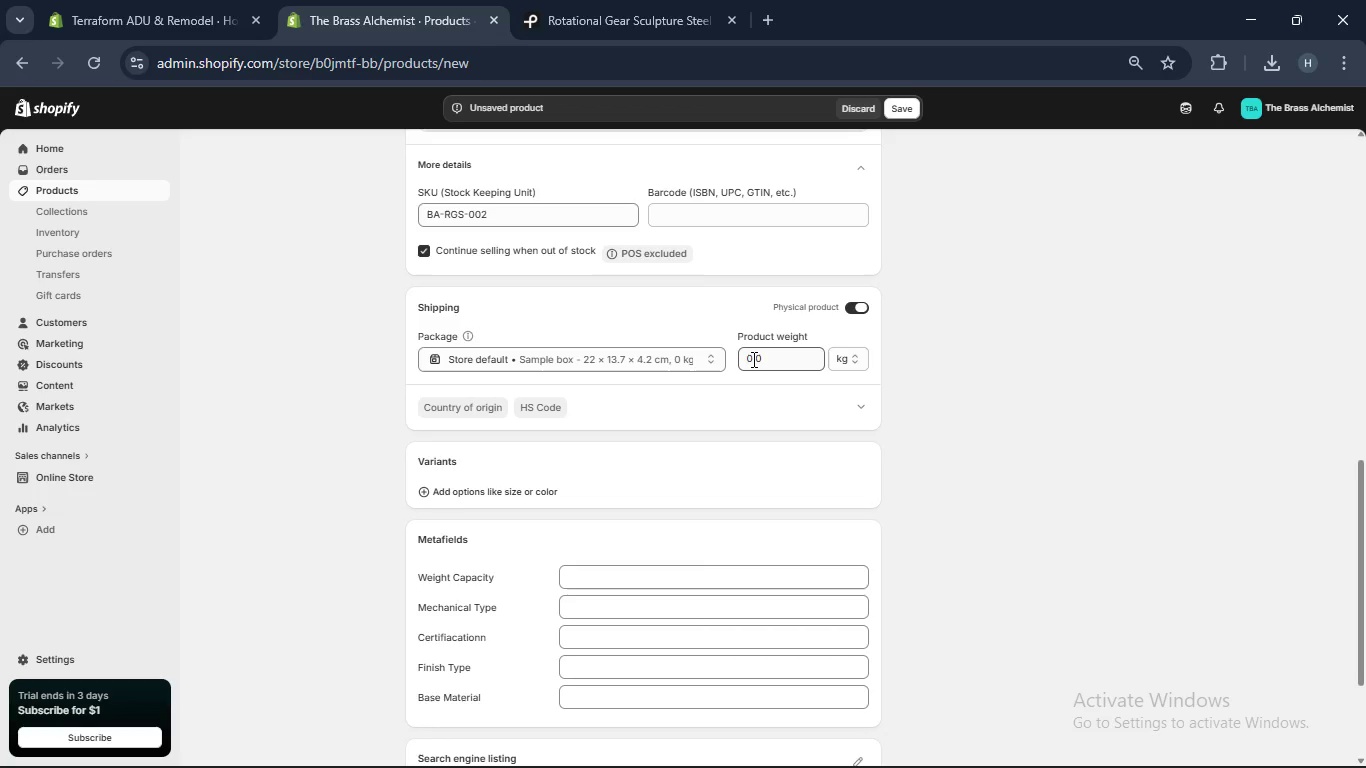 
left_click([752, 359])
 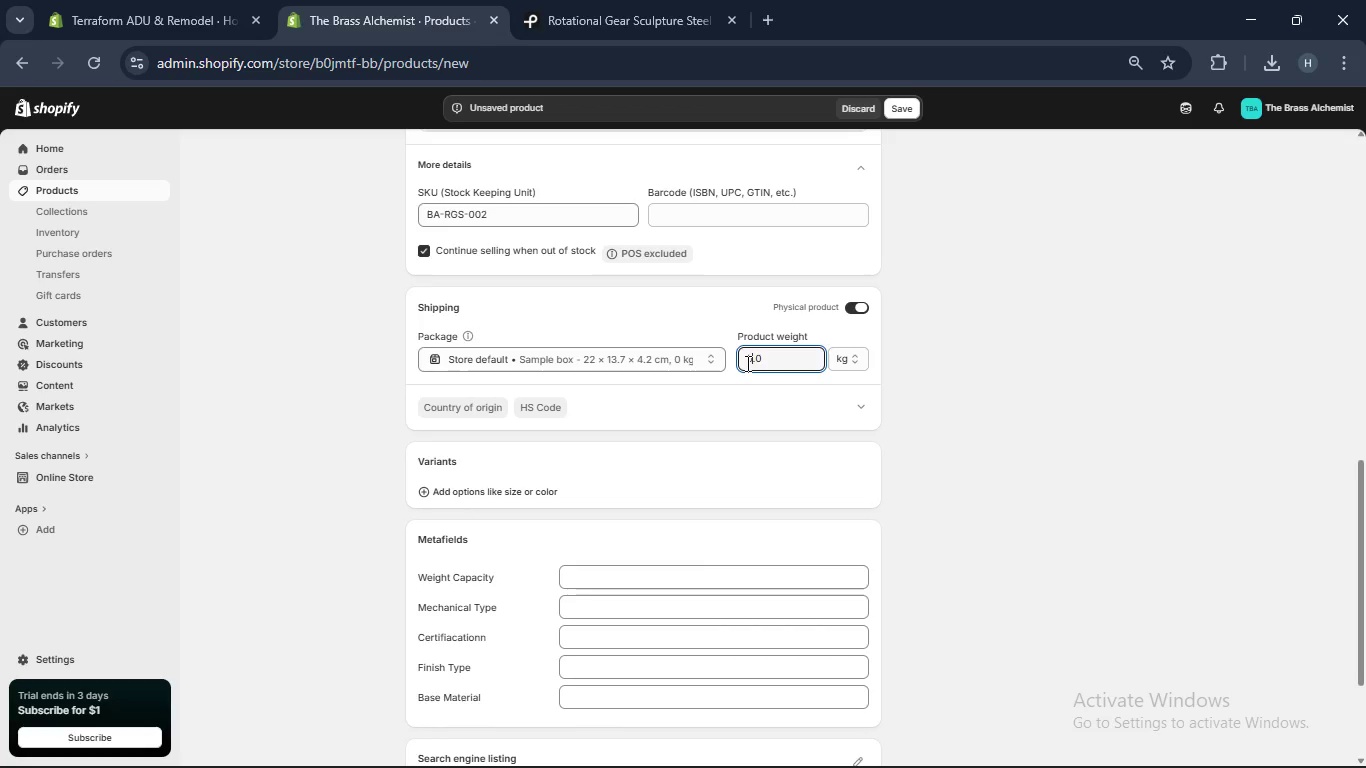 
key(Backspace)
 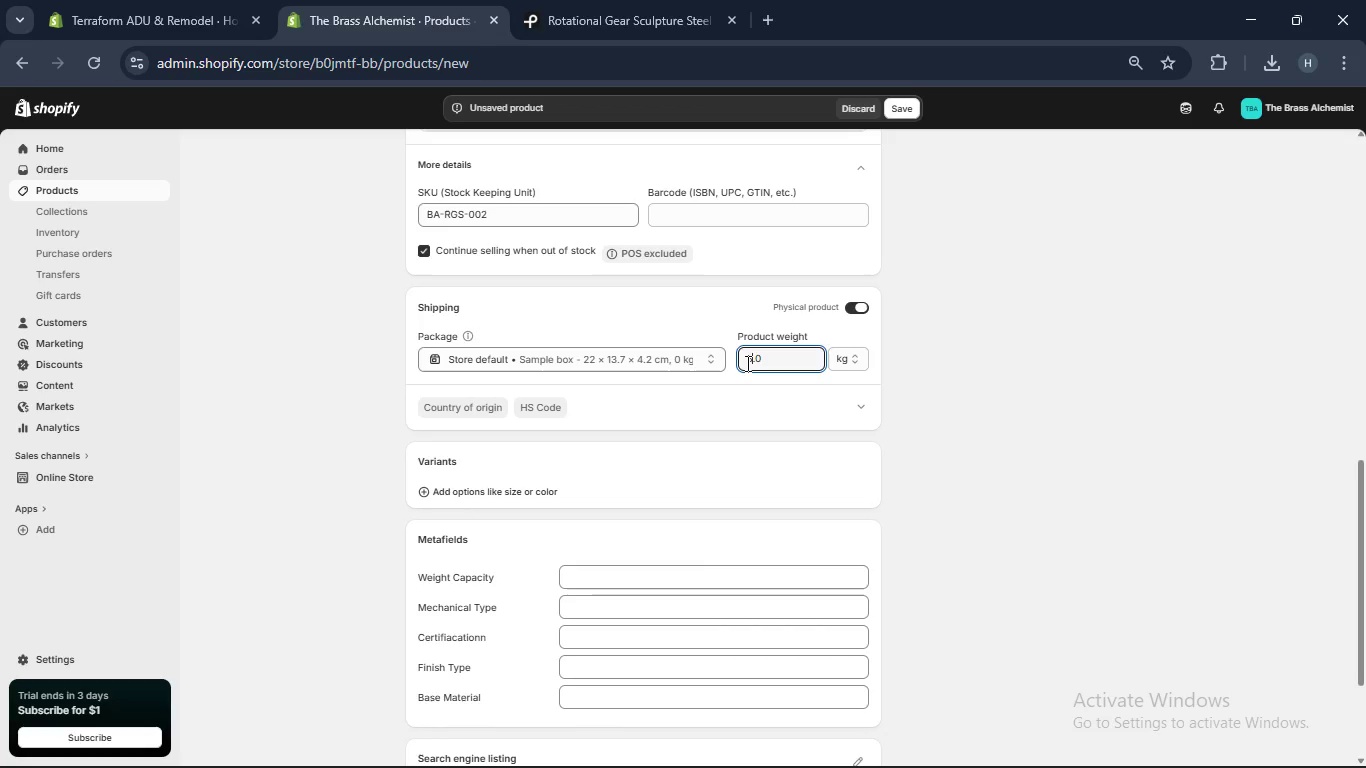 
key(Numpad3)
 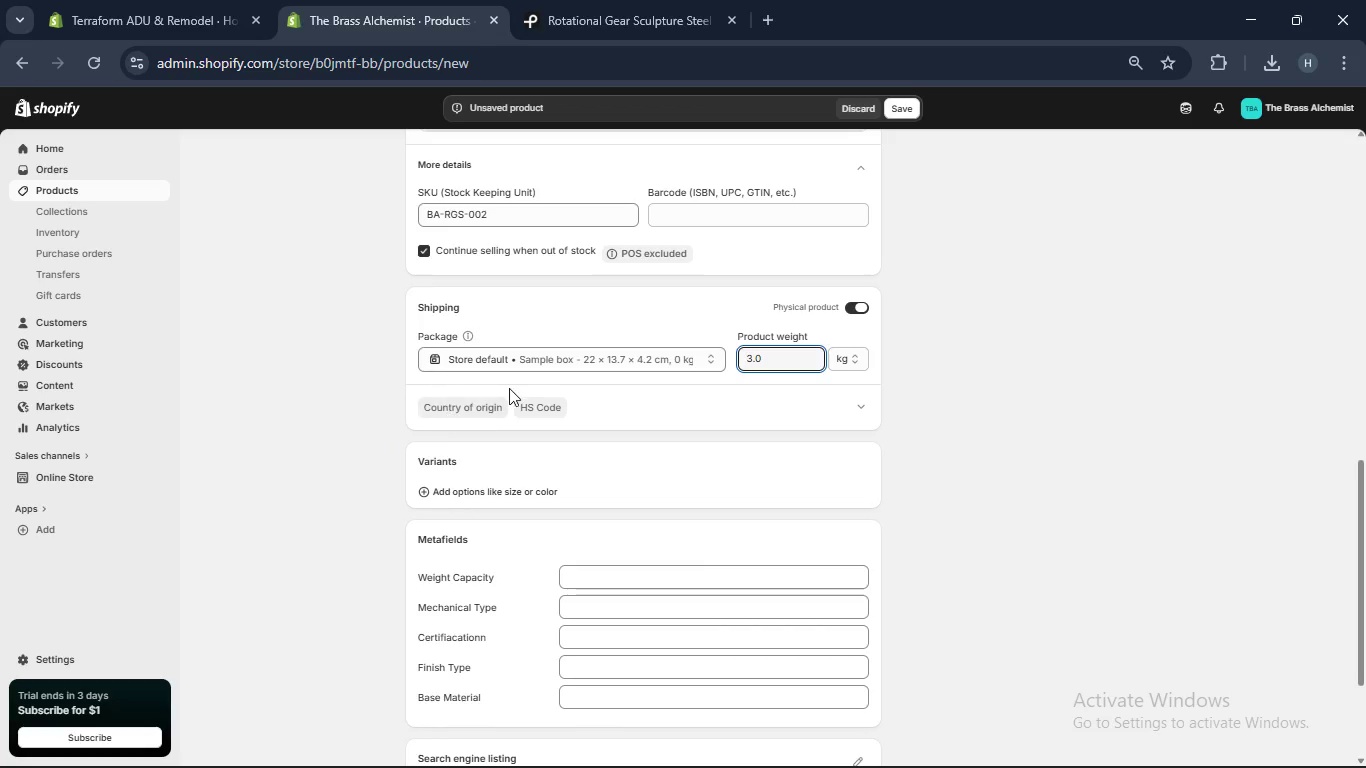 
scroll: coordinate [481, 428], scroll_direction: down, amount: 2.0
 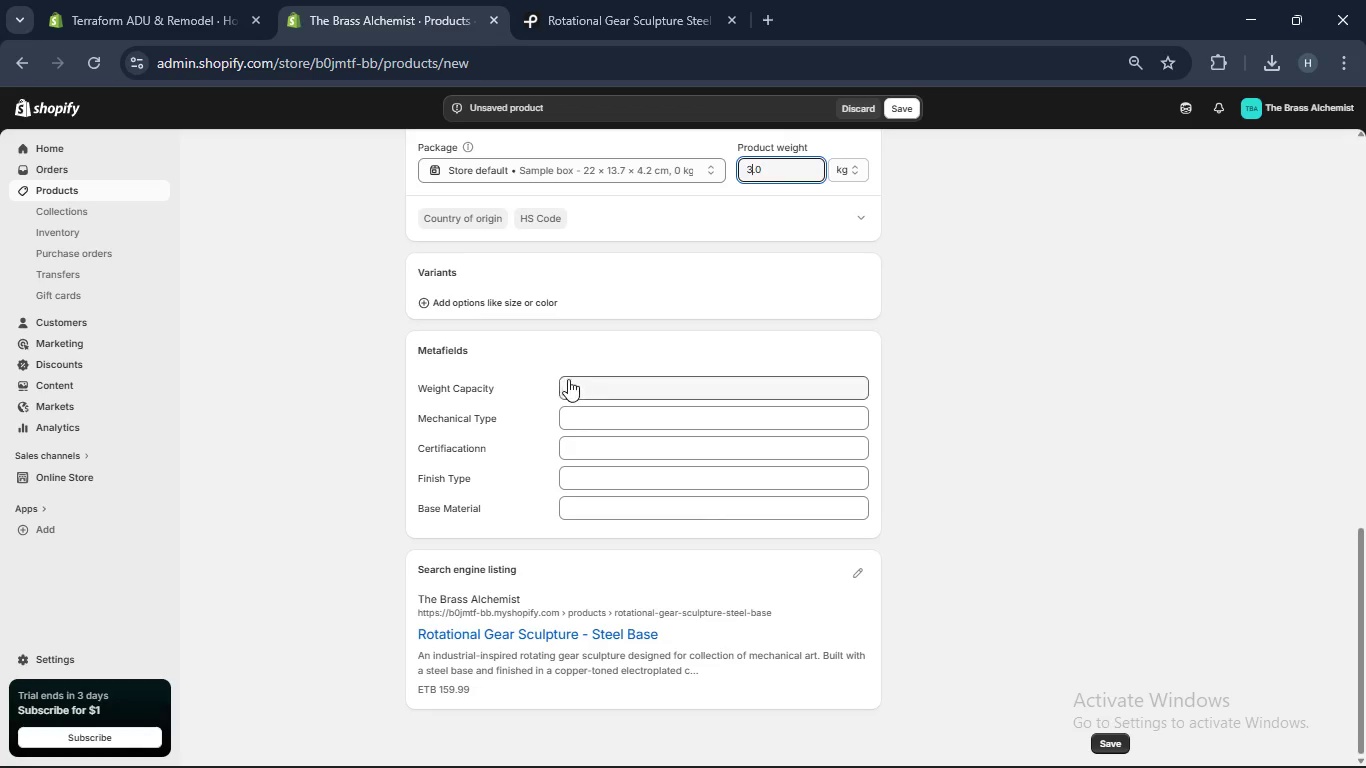 
left_click([572, 385])
 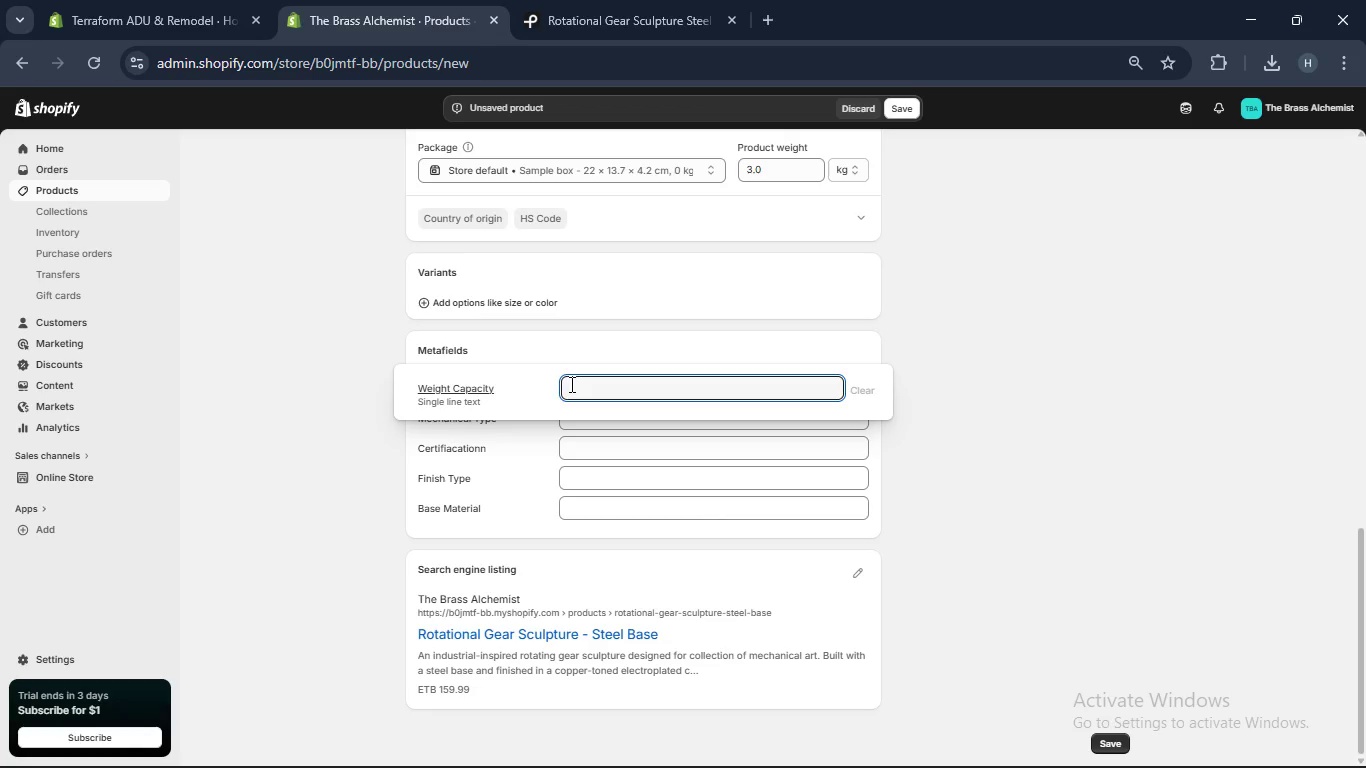 
type(3 LG)
key(Backspace)
key(Backspace)
type(kg)
 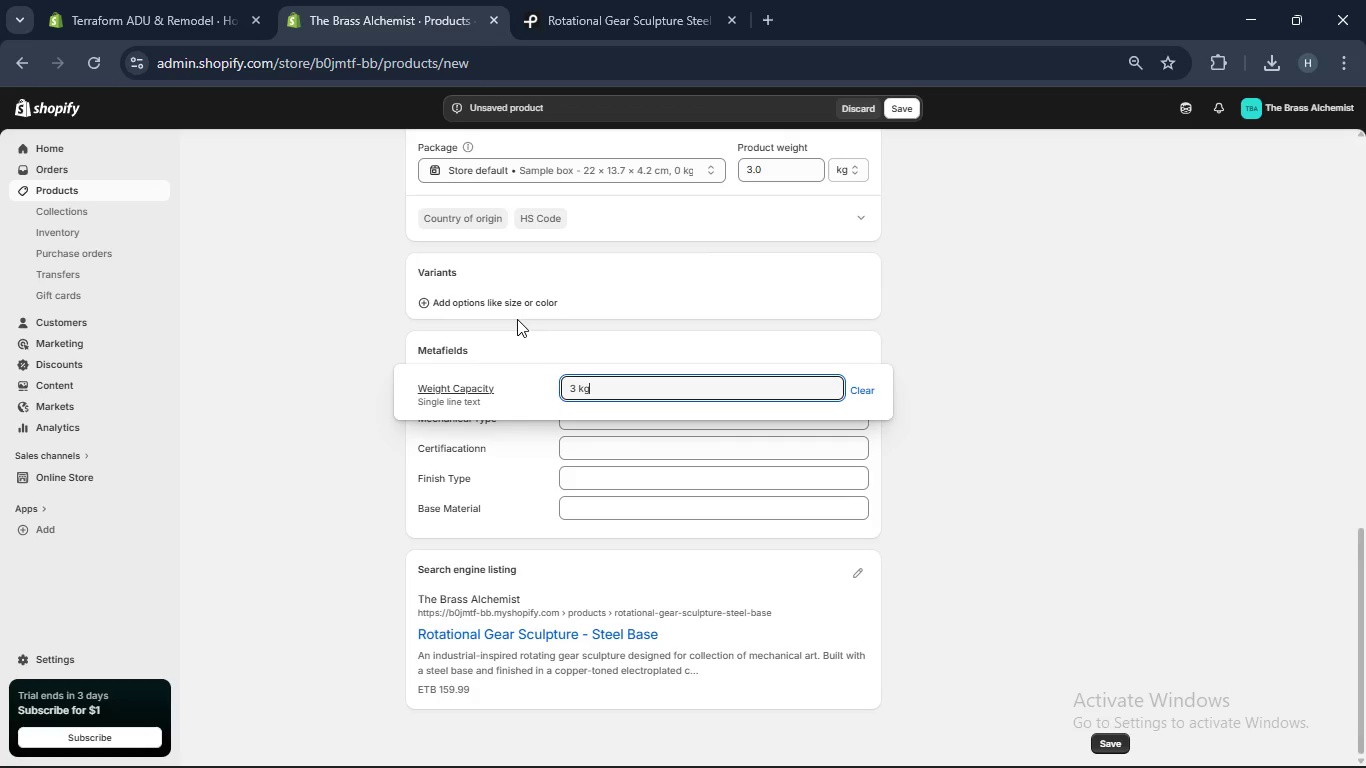 
scroll: coordinate [517, 319], scroll_direction: up, amount: 3.0
 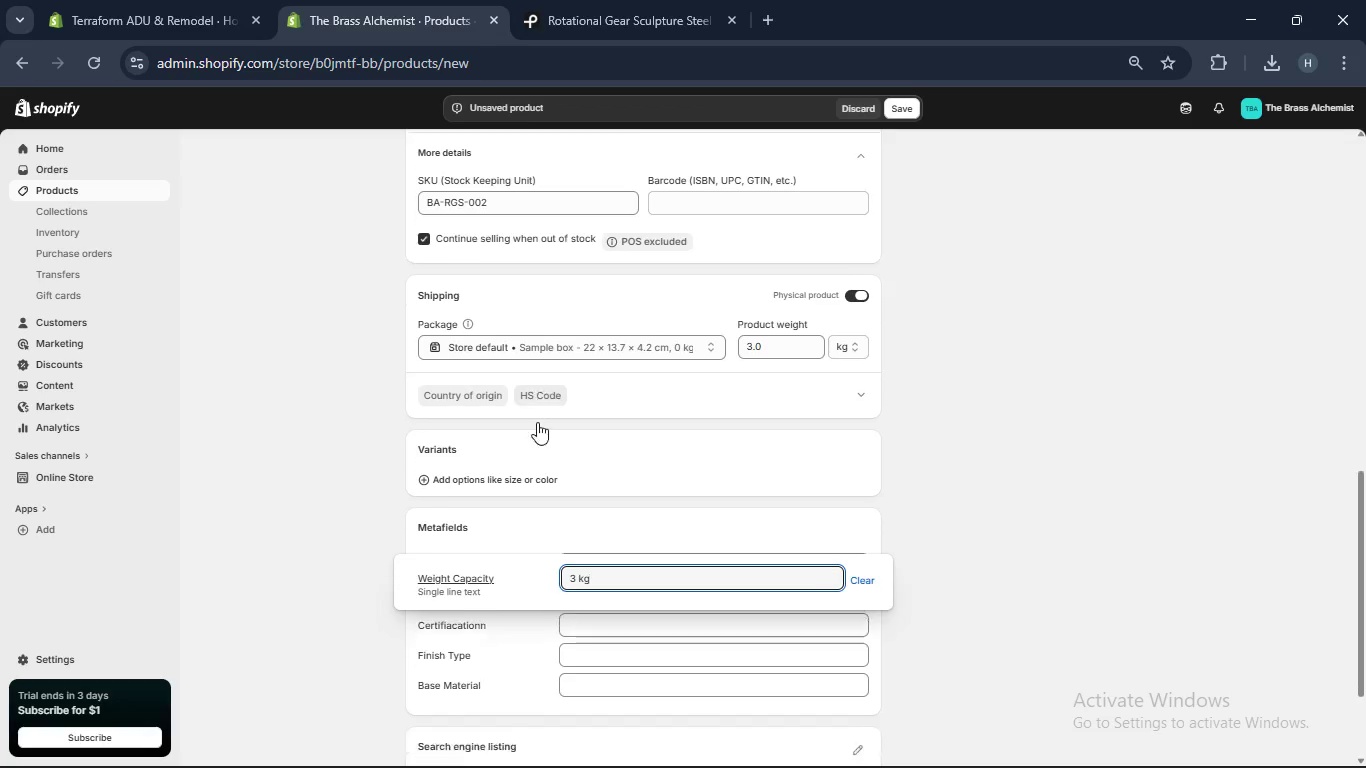 
scroll: coordinate [537, 410], scroll_direction: down, amount: 1.0
 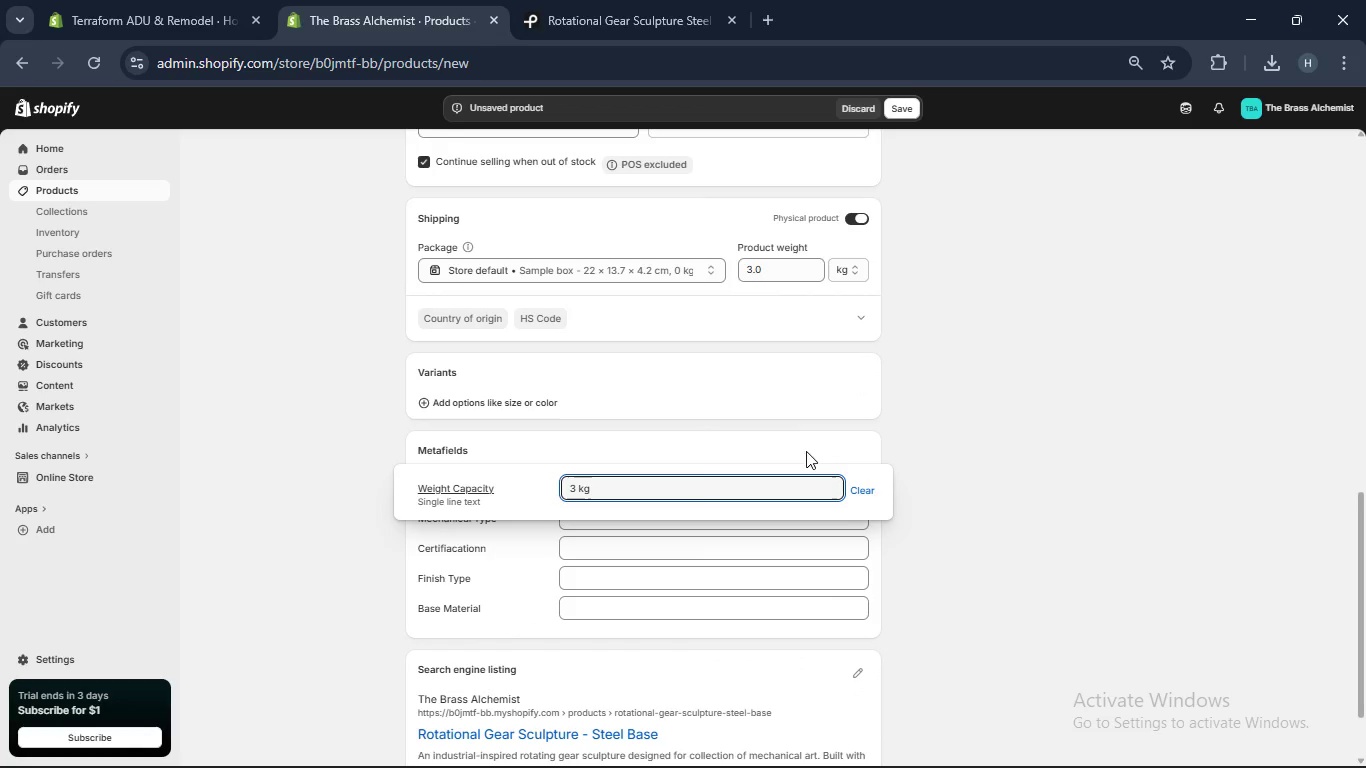 
left_click([806, 444])
 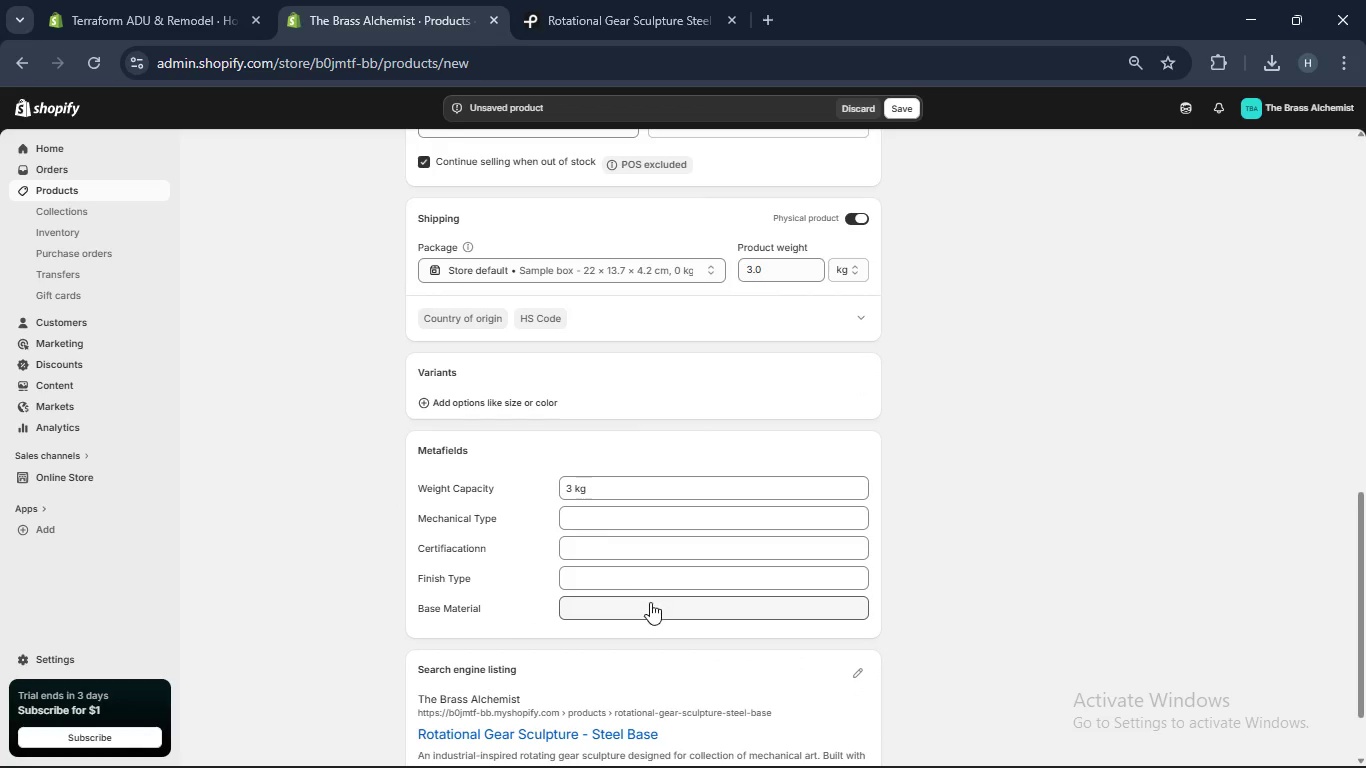 
left_click([648, 605])
 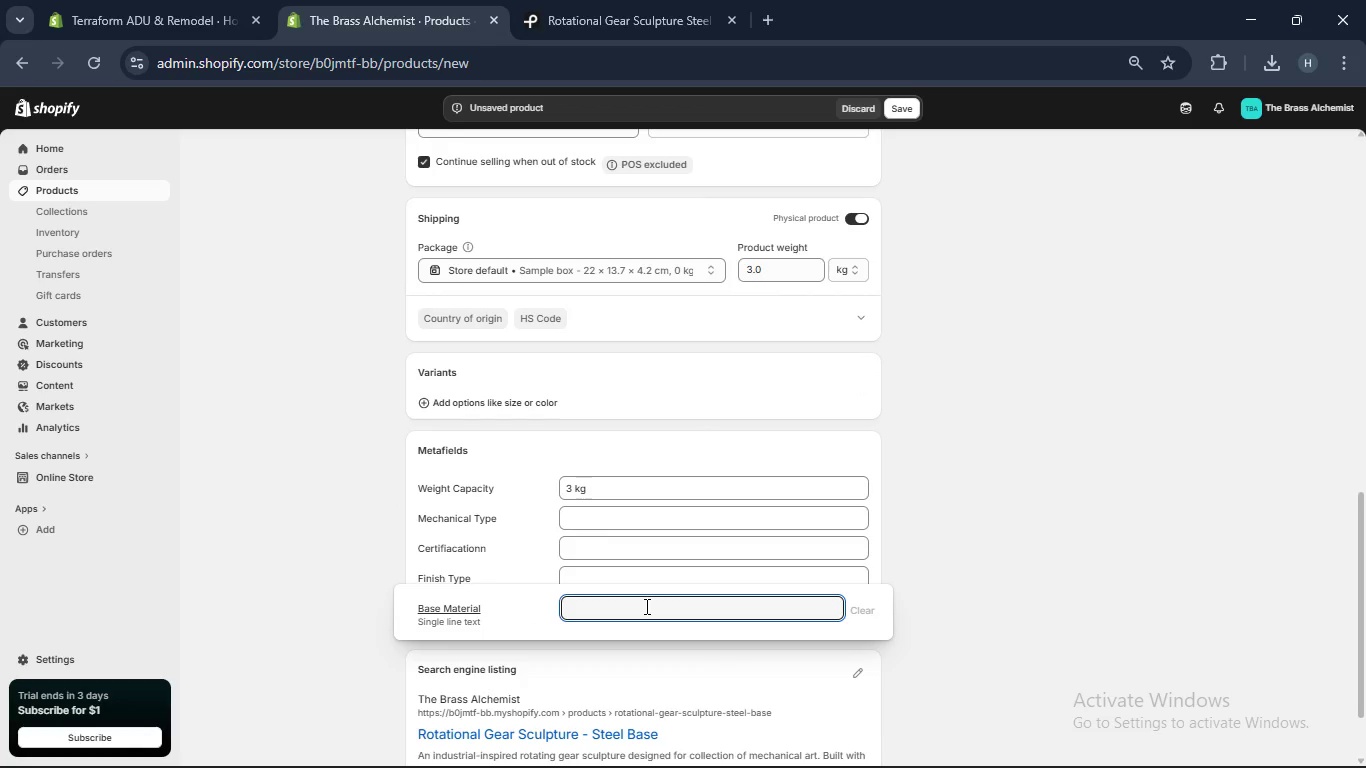 
type(Carbon Steel)
 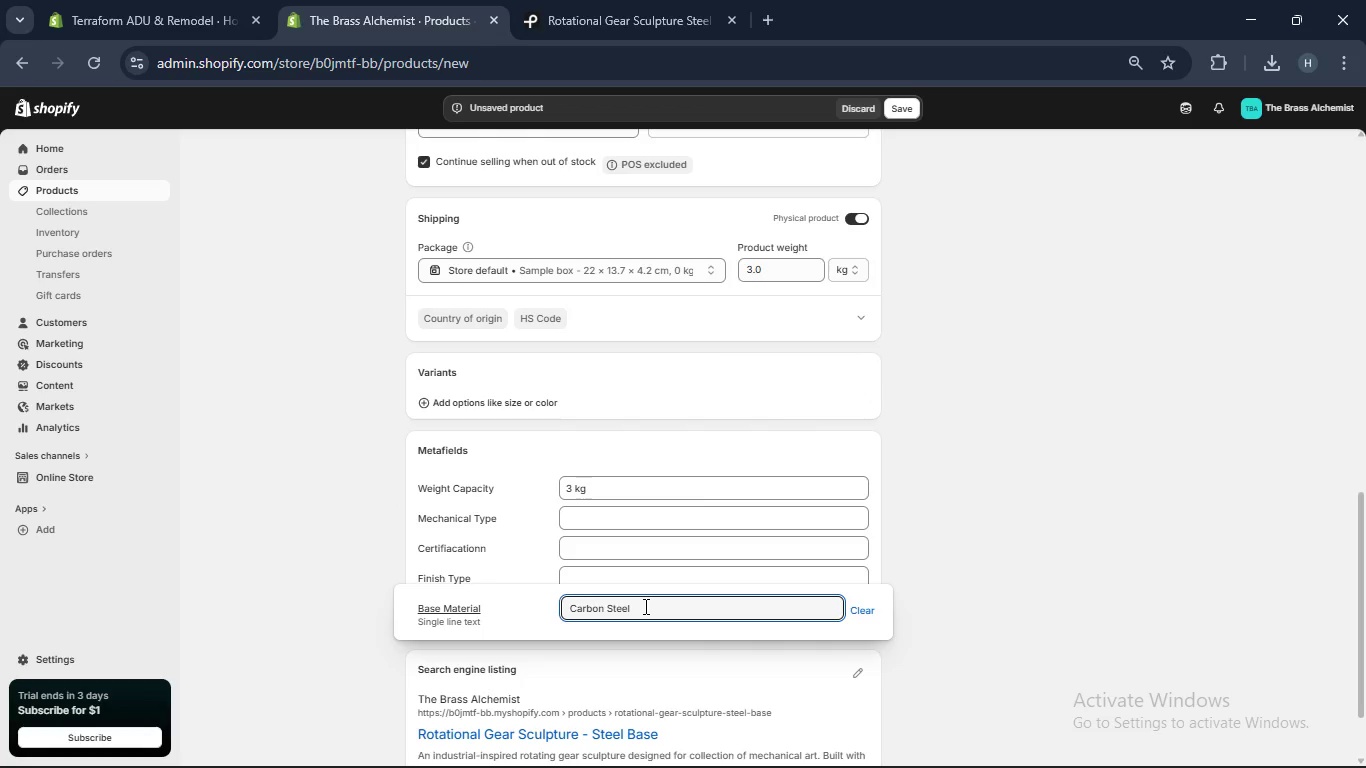 
left_click([573, 572])
 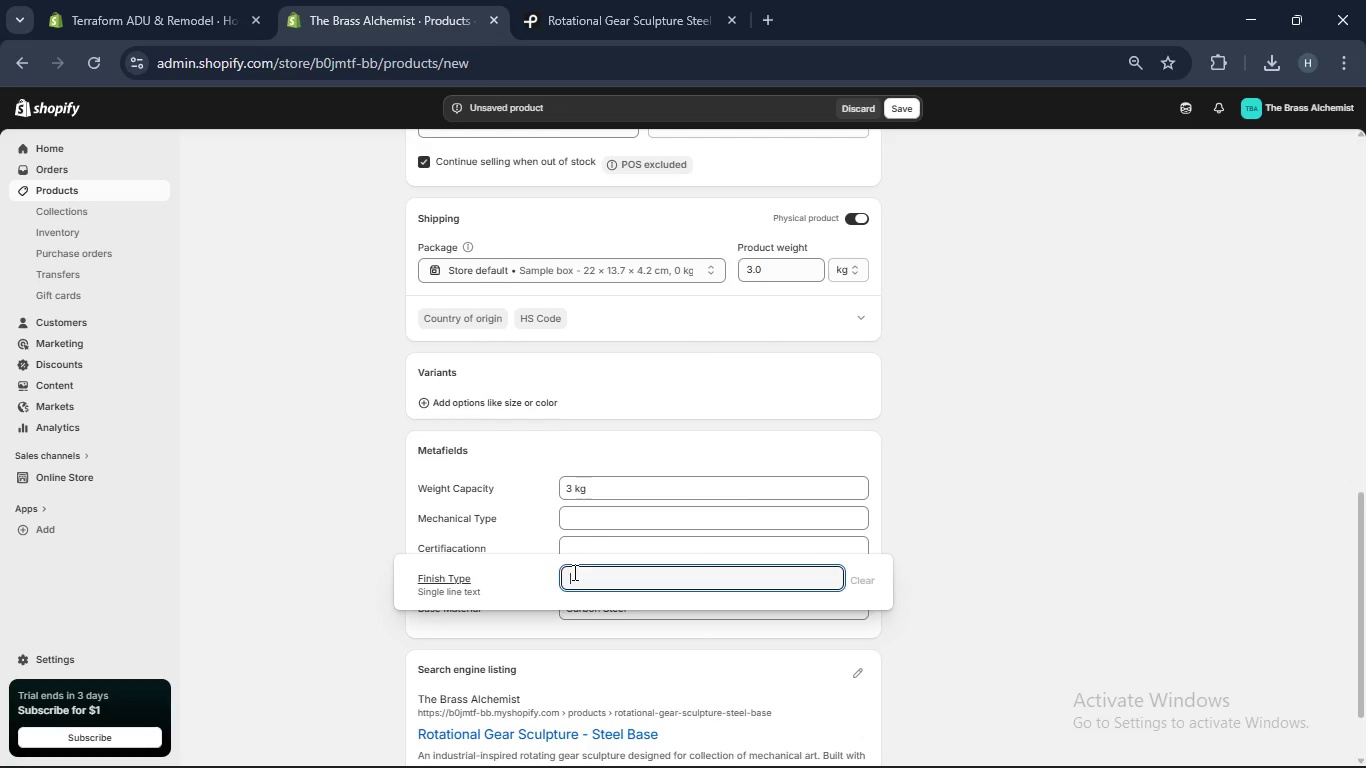 
type(Copper-toned electroplated)
 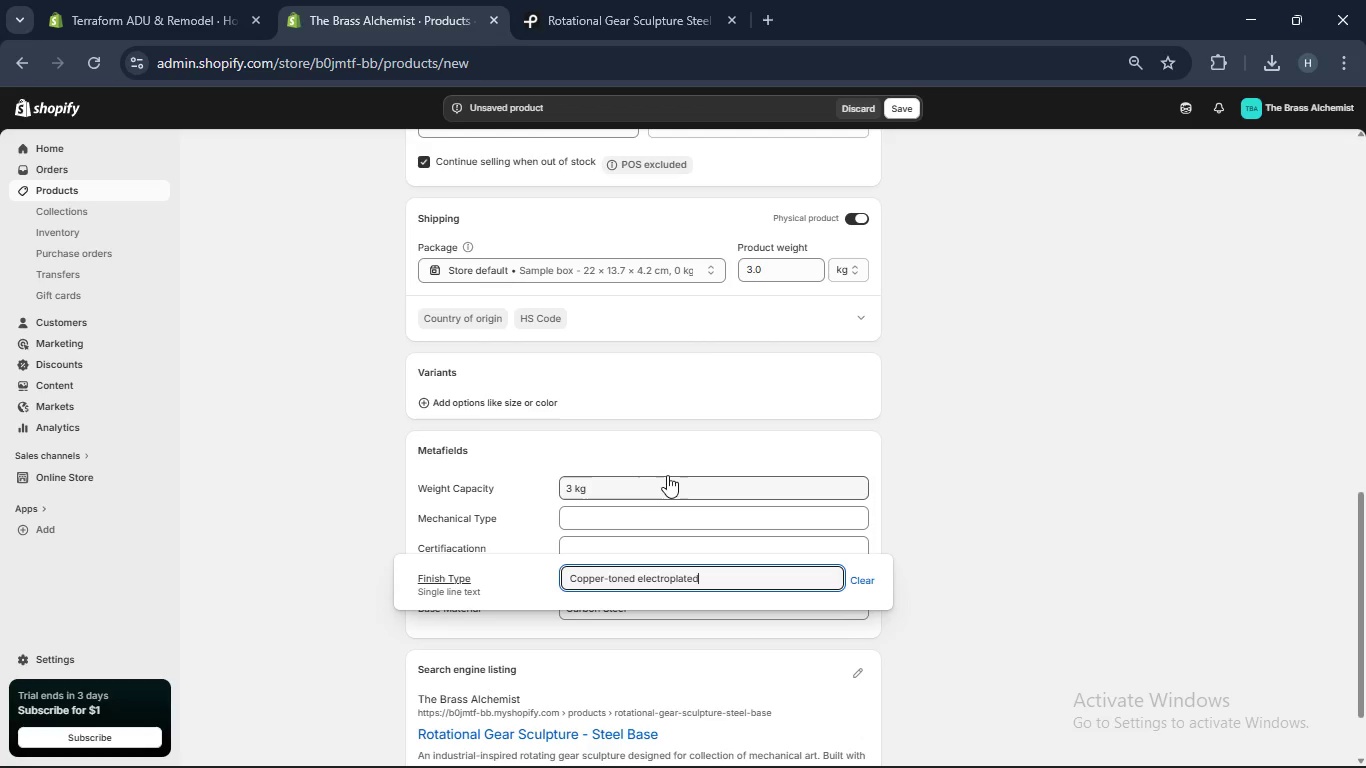 
left_click([700, 439])
 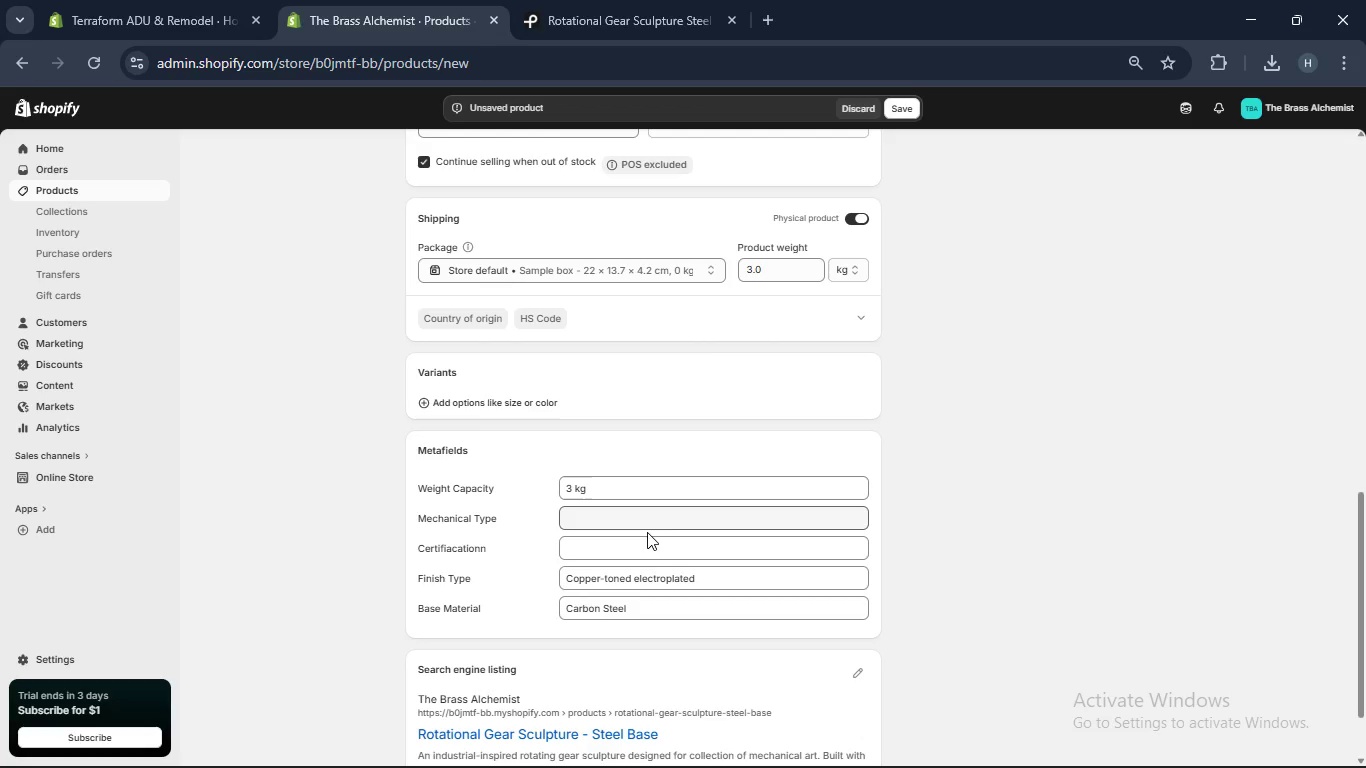 
wait(6.0)
 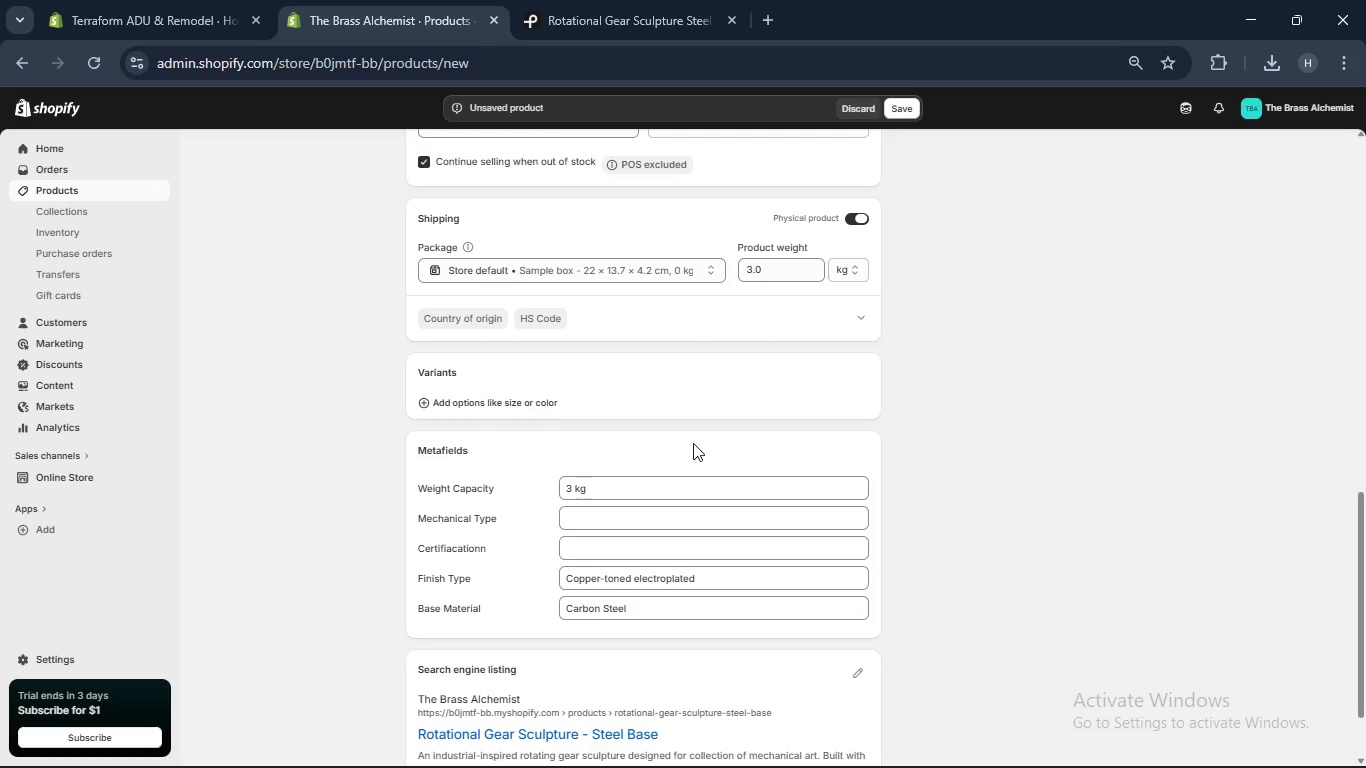 
type(Surface Coating safety verified )
key(Backspace)
type(; decorative use compliant)
 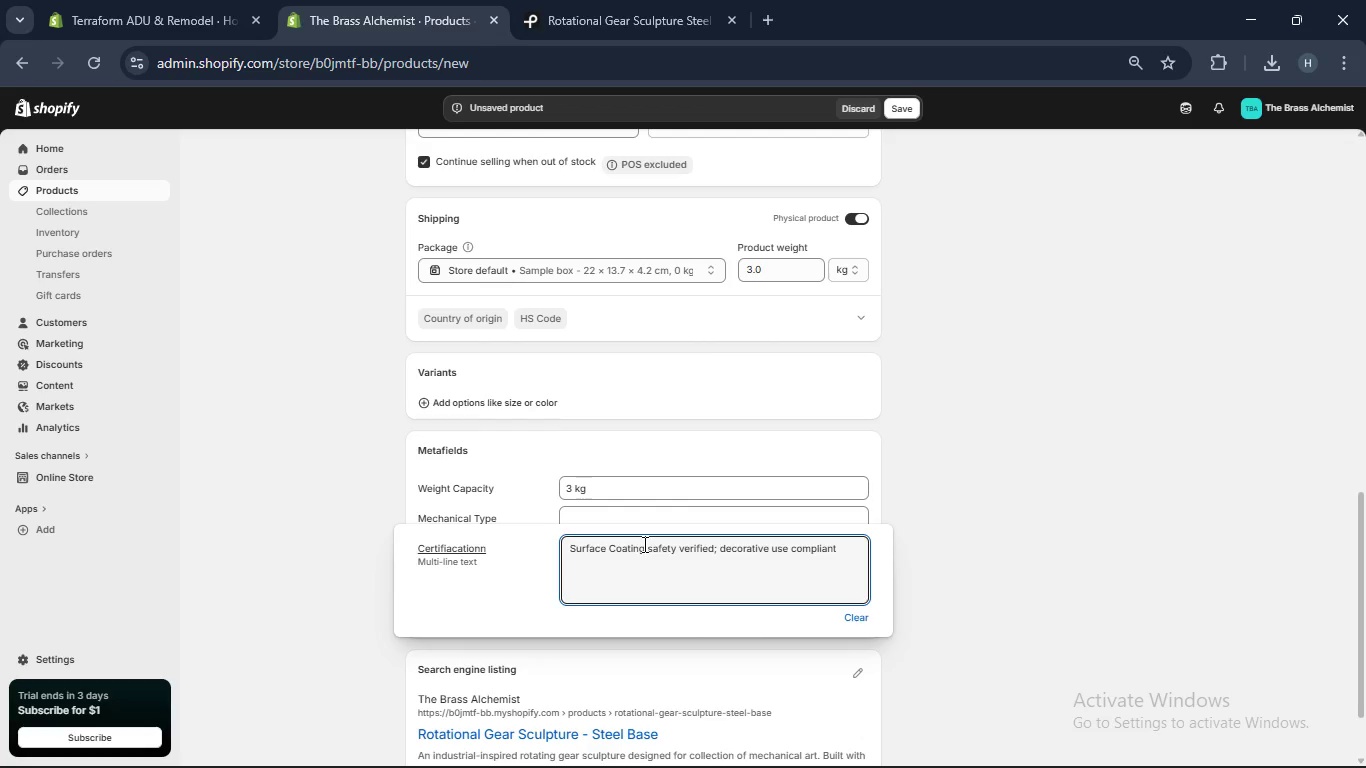 
left_click([620, 507])
 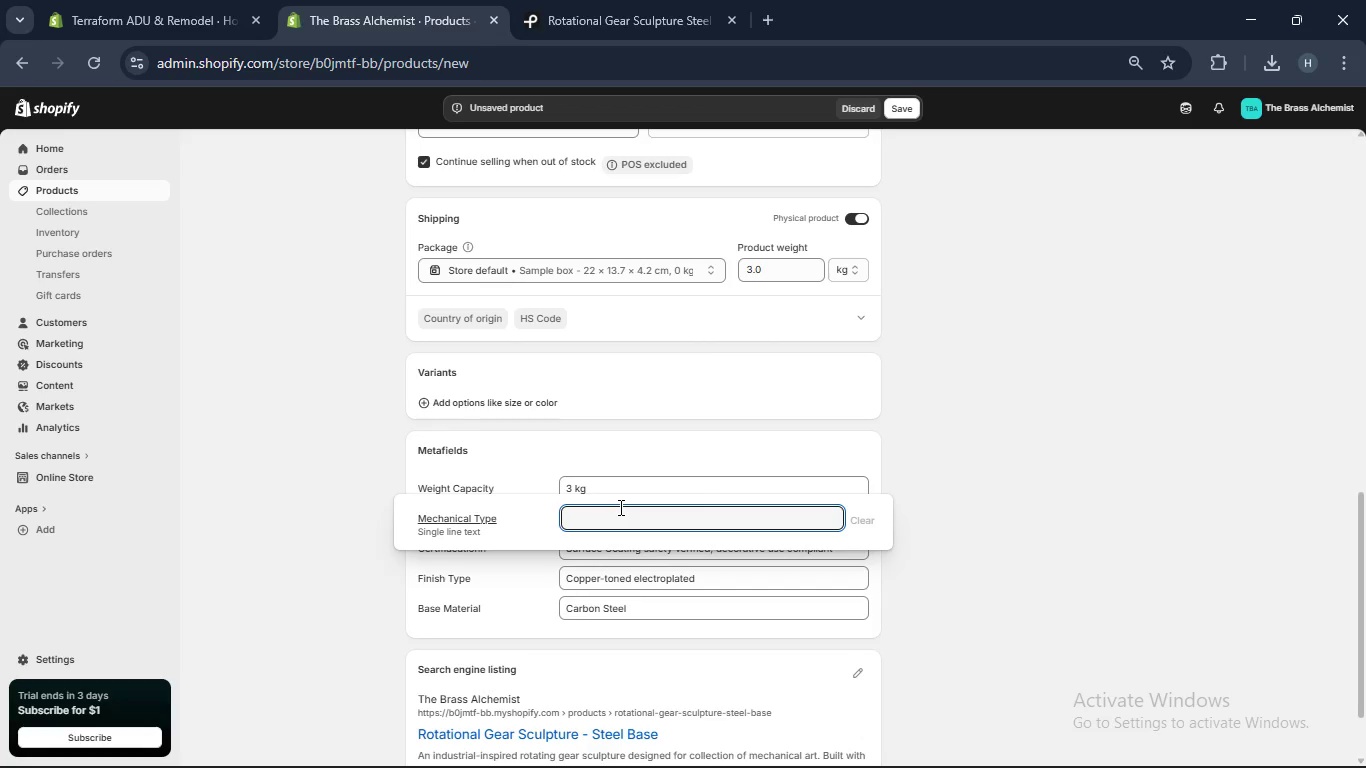 
type(Rotationa gear ase)
key(Backspace)
type(sembly)
 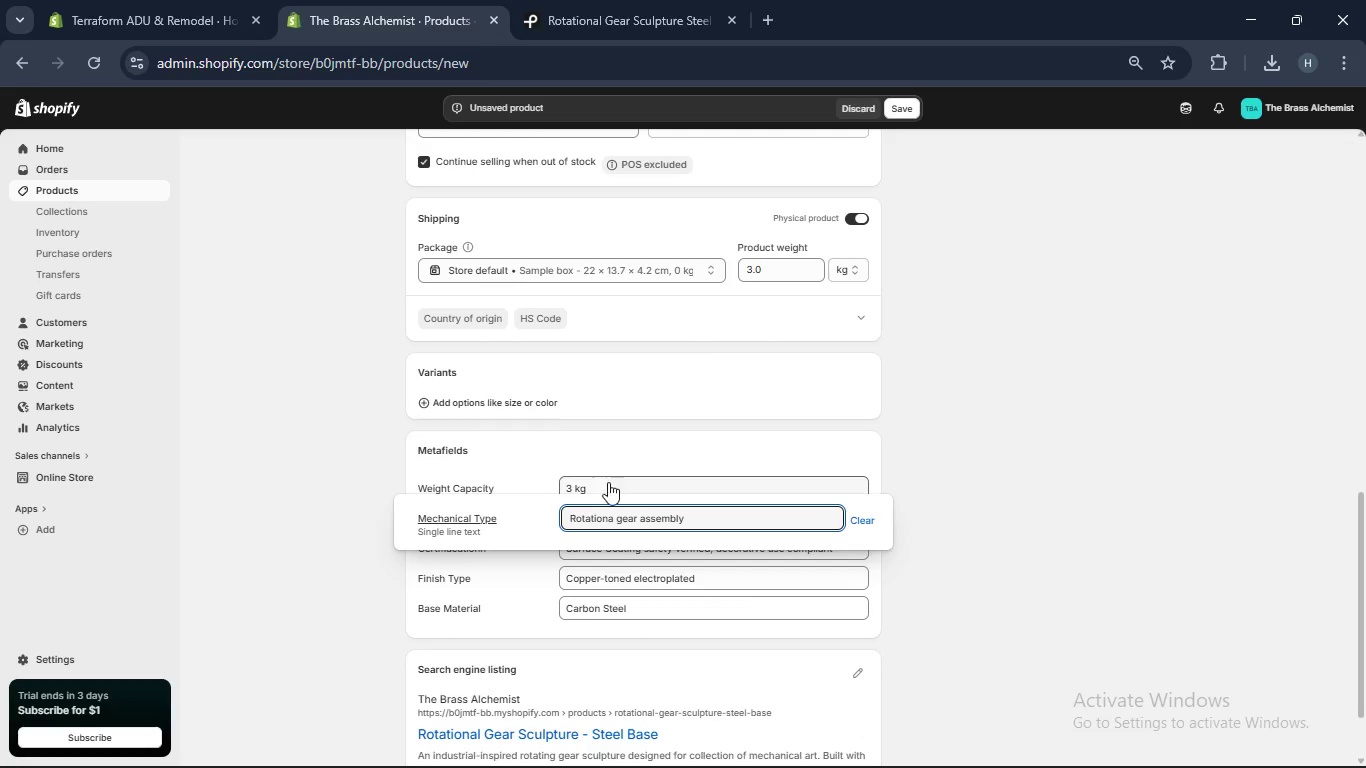 
scroll: coordinate [499, 288], scroll_direction: up, amount: 8.0
 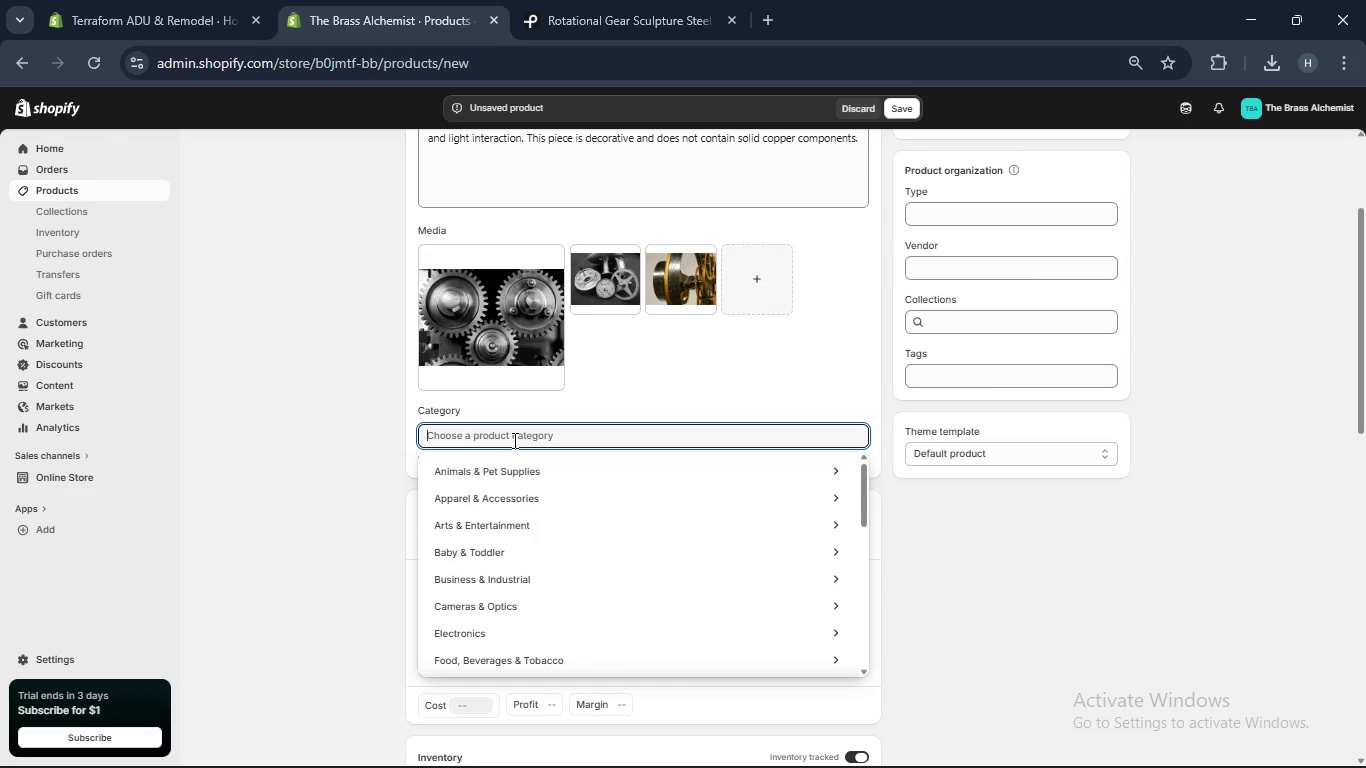 
type(Mechanical Gear)
 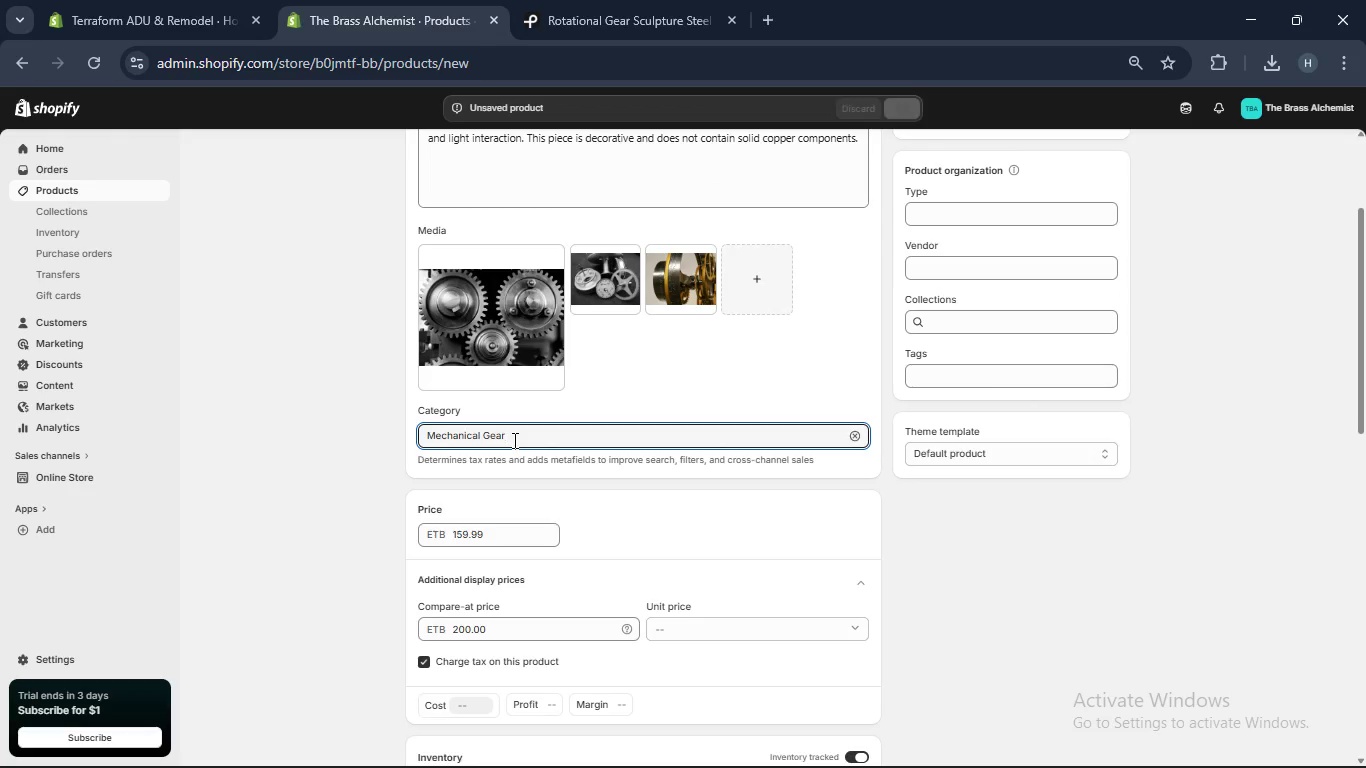 
 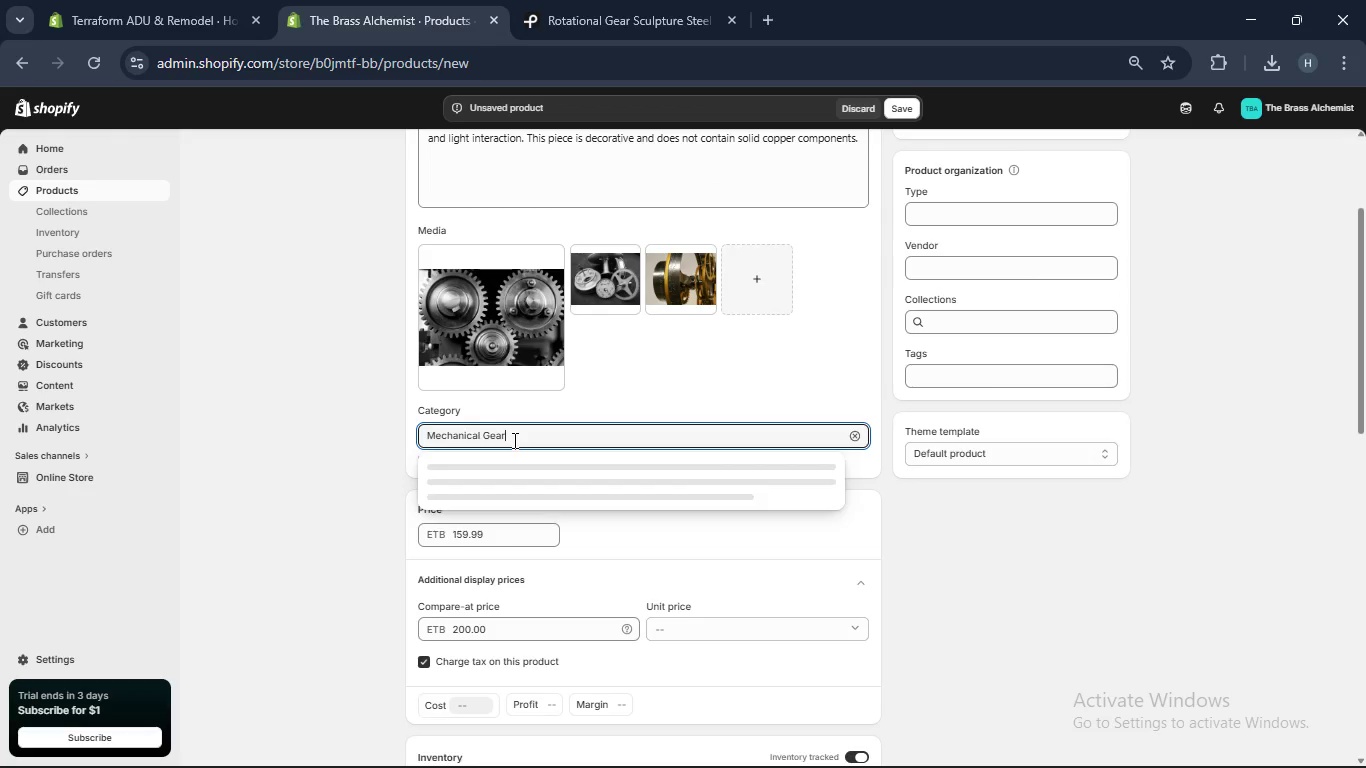 
key(Enter)
 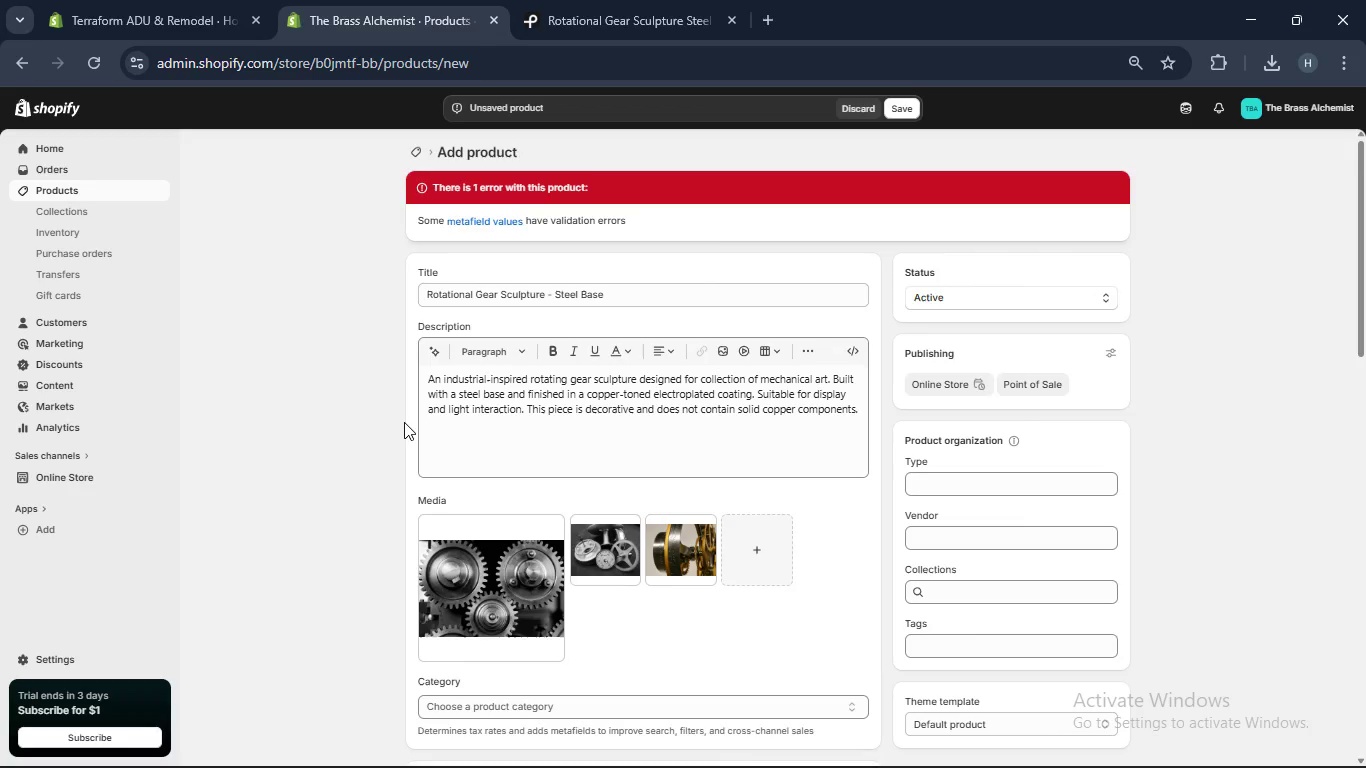 
scroll: coordinate [402, 422], scroll_direction: down, amount: 3.0
 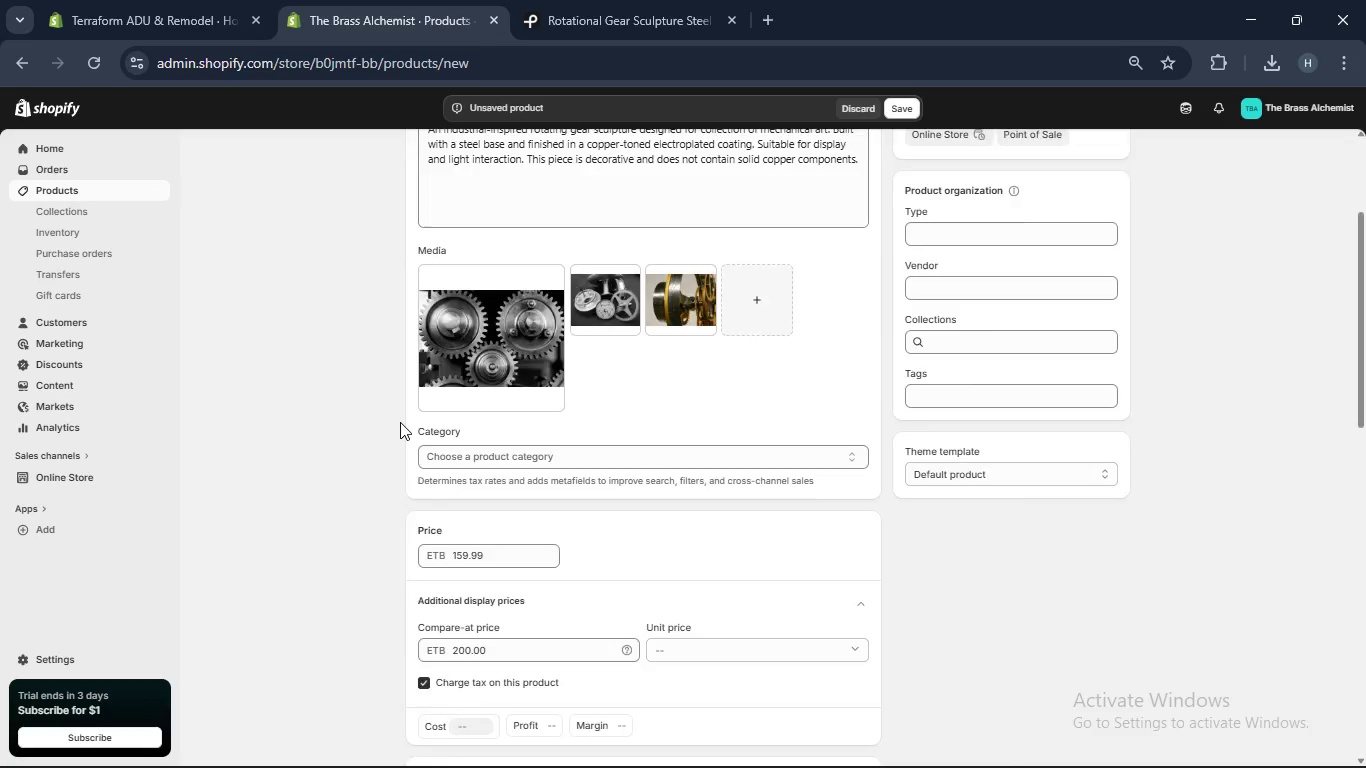 
scroll: coordinate [400, 422], scroll_direction: up, amount: 4.0
 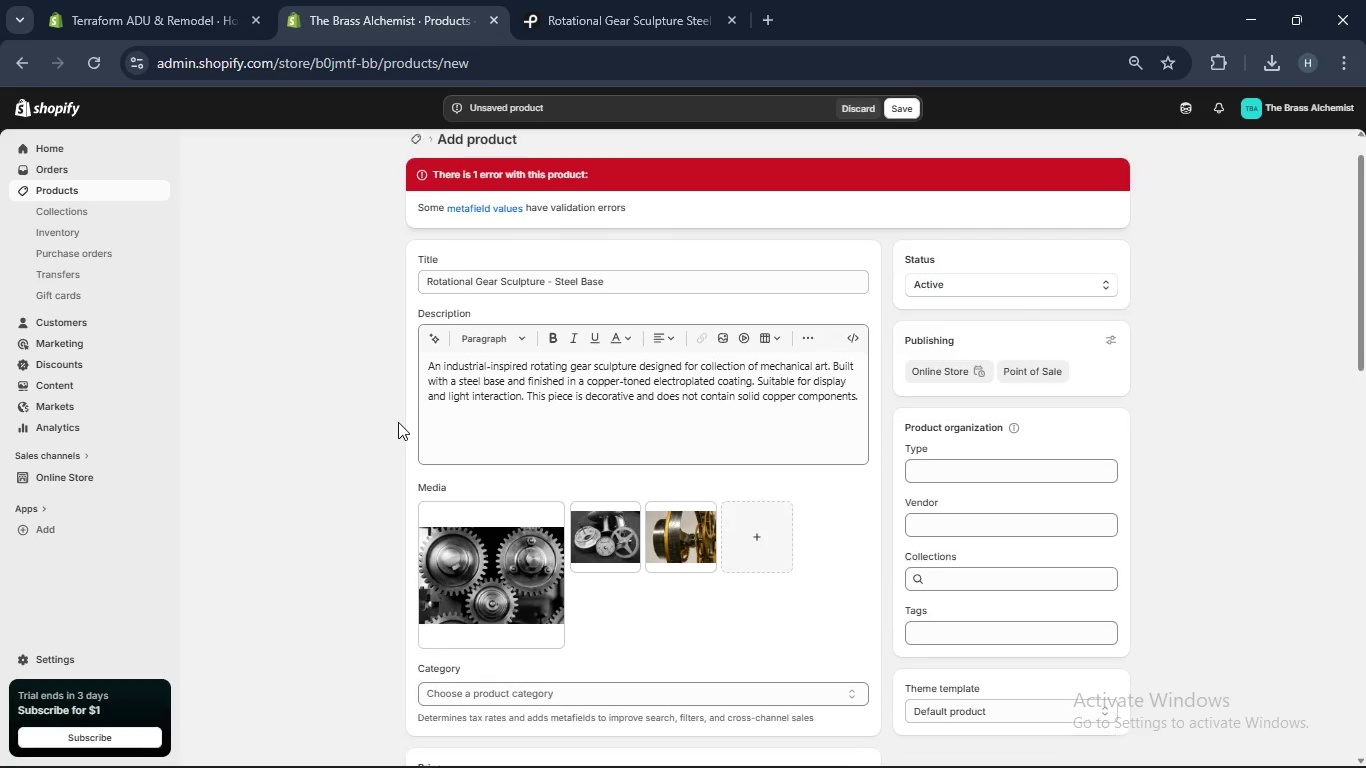 
scroll: coordinate [394, 422], scroll_direction: down, amount: 14.0
 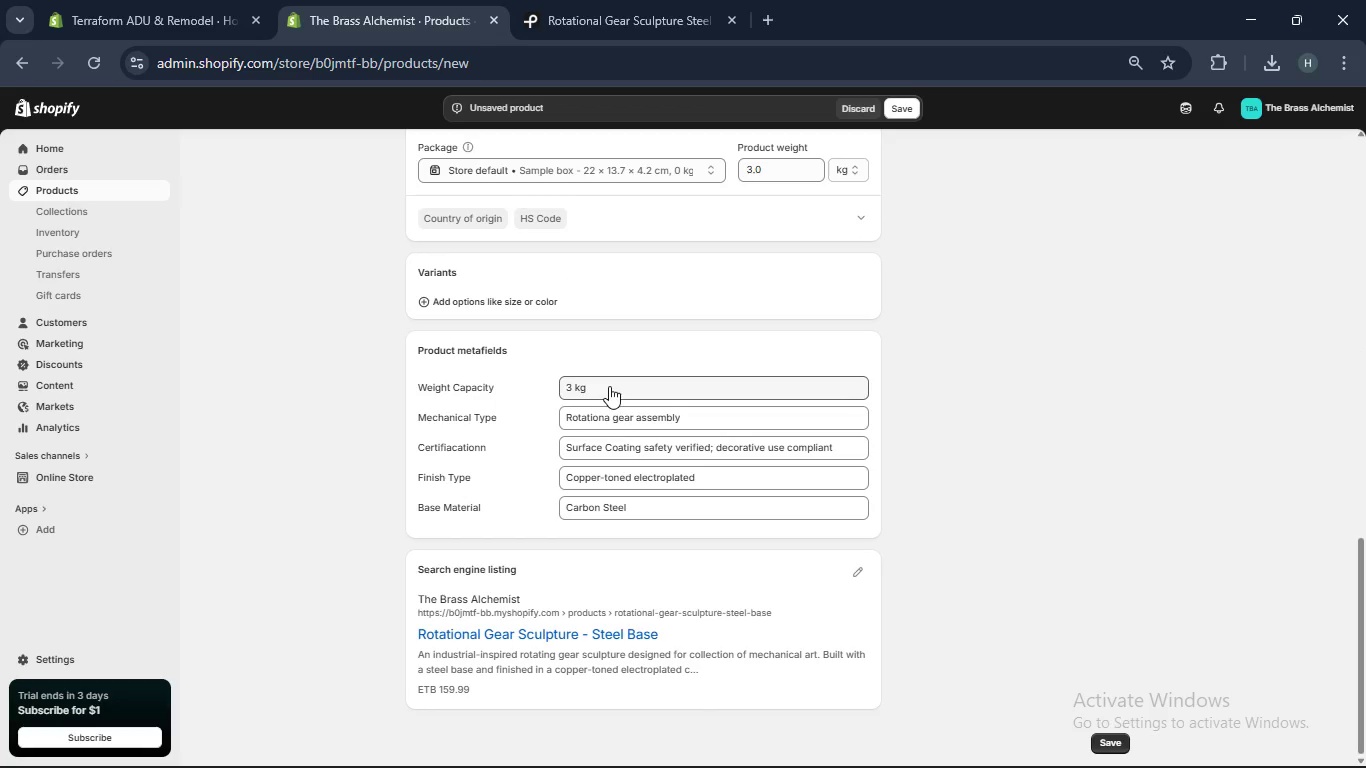 
left_click([609, 386])
 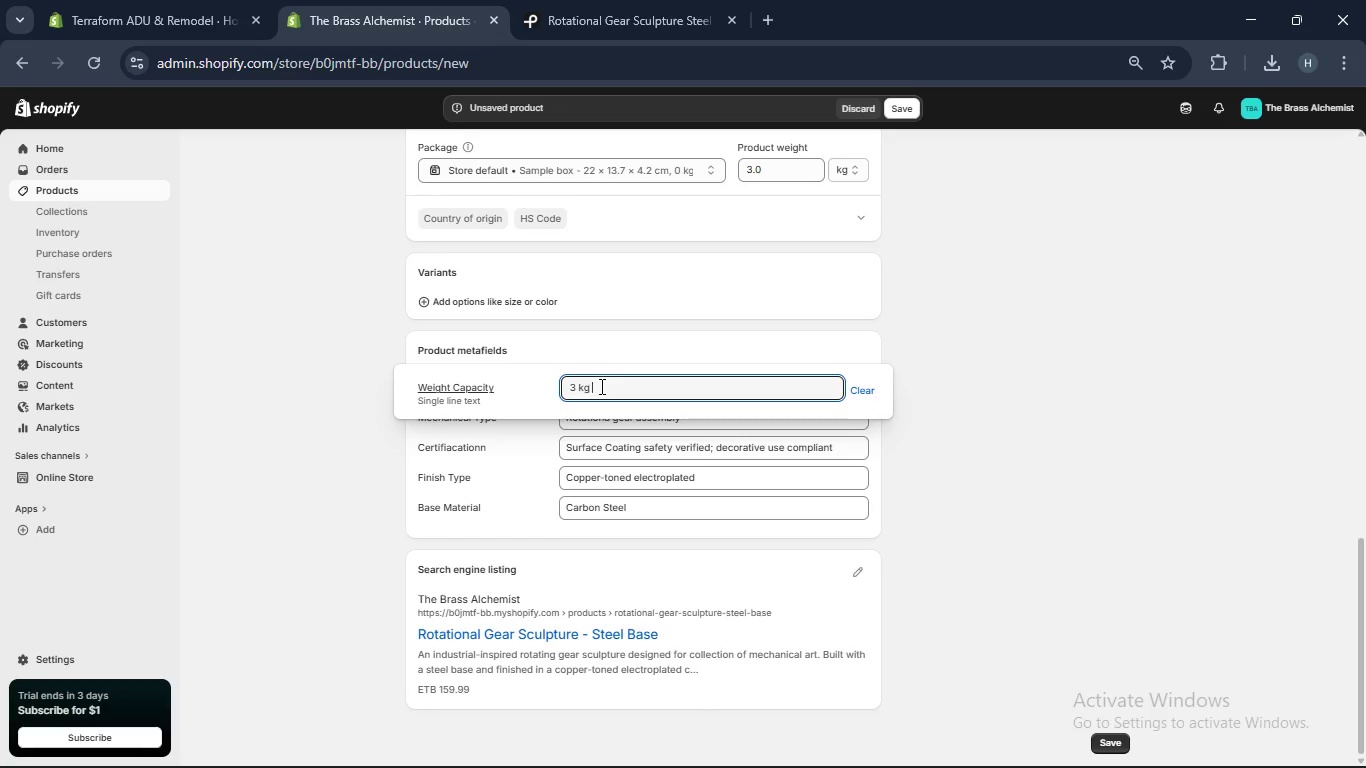 
type( max)
 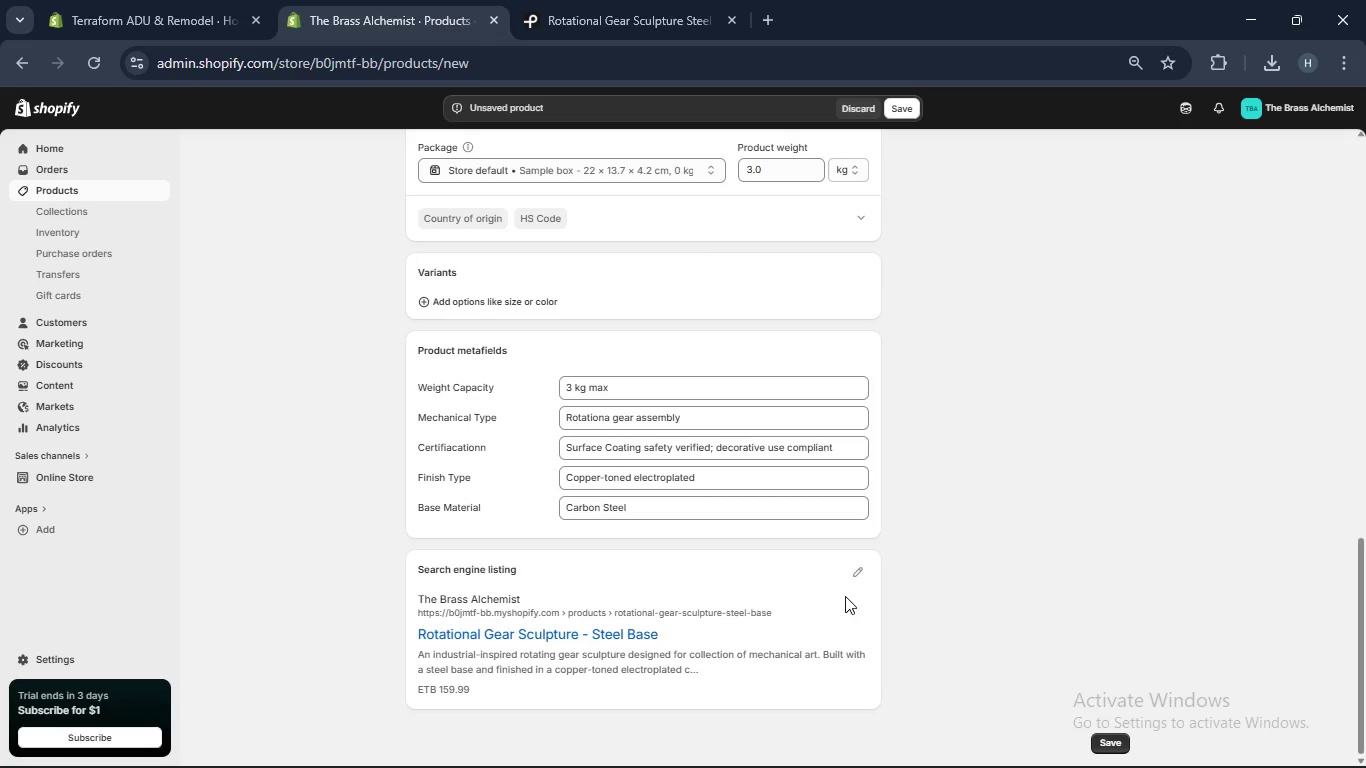 
wait(6.66)
 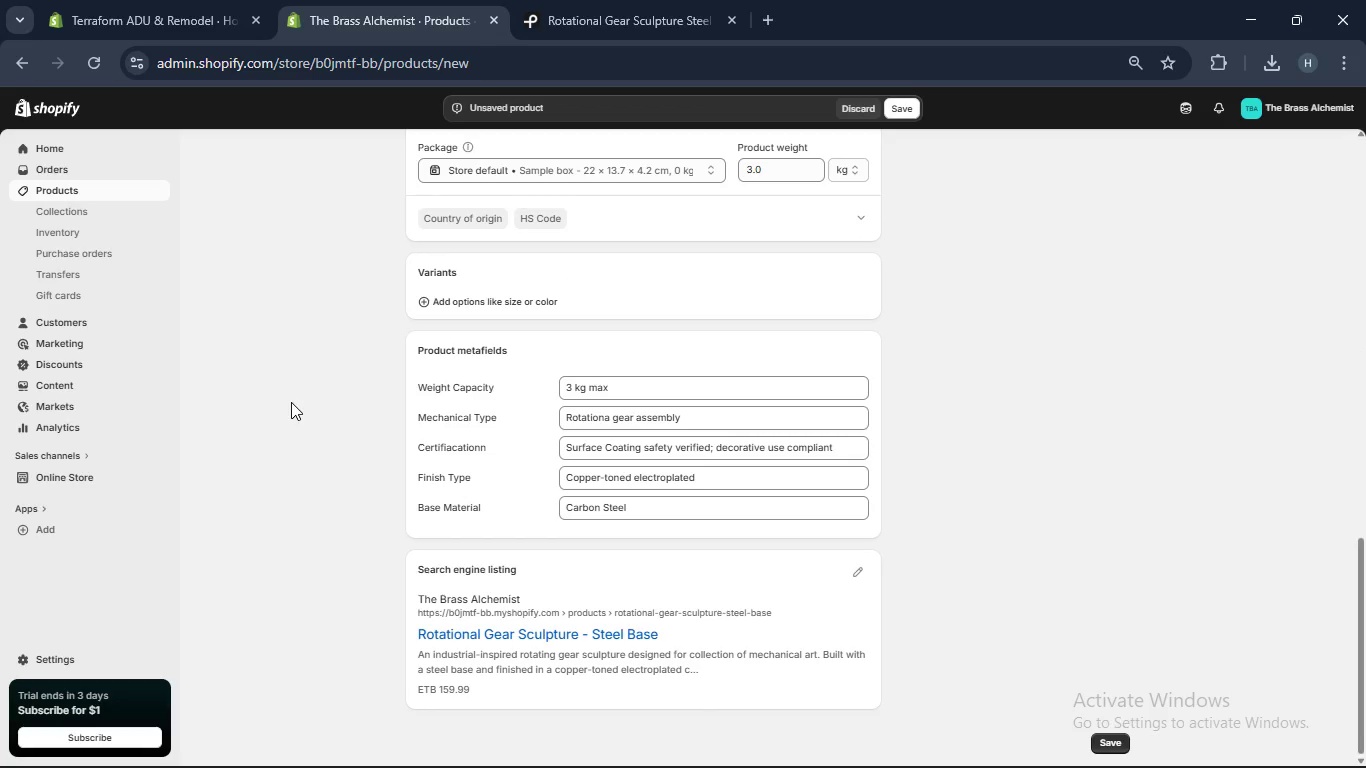 
scroll: coordinate [813, 559], scroll_direction: down, amount: 2.0
 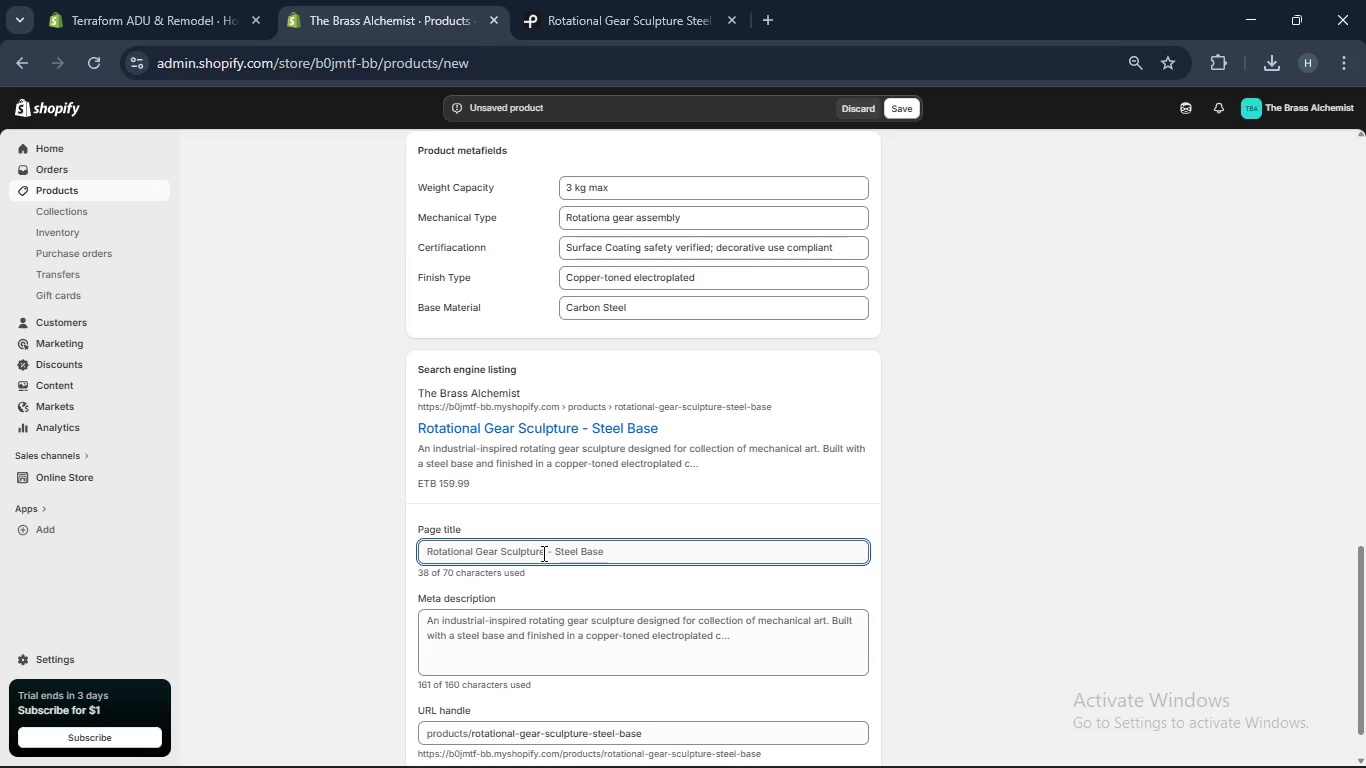 
left_click([542, 553])
 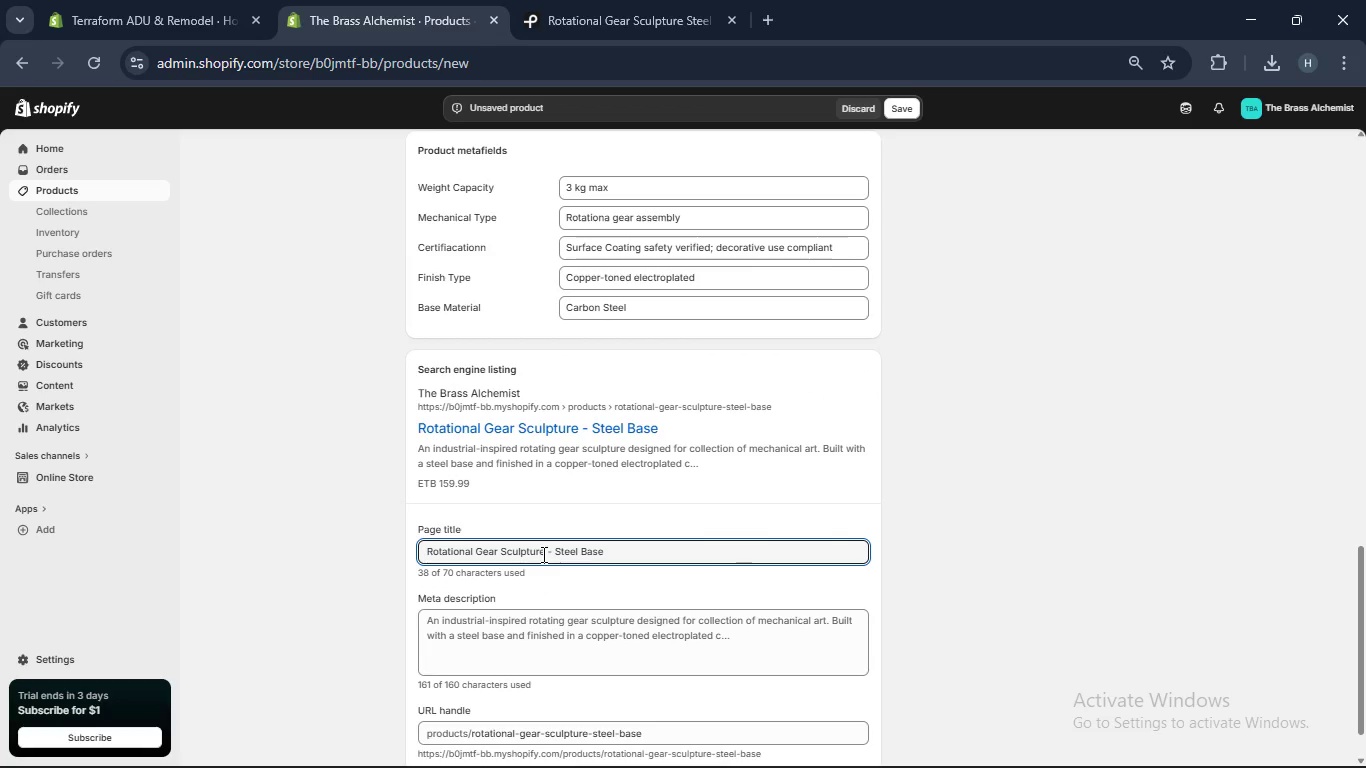 
key(Control+A)
 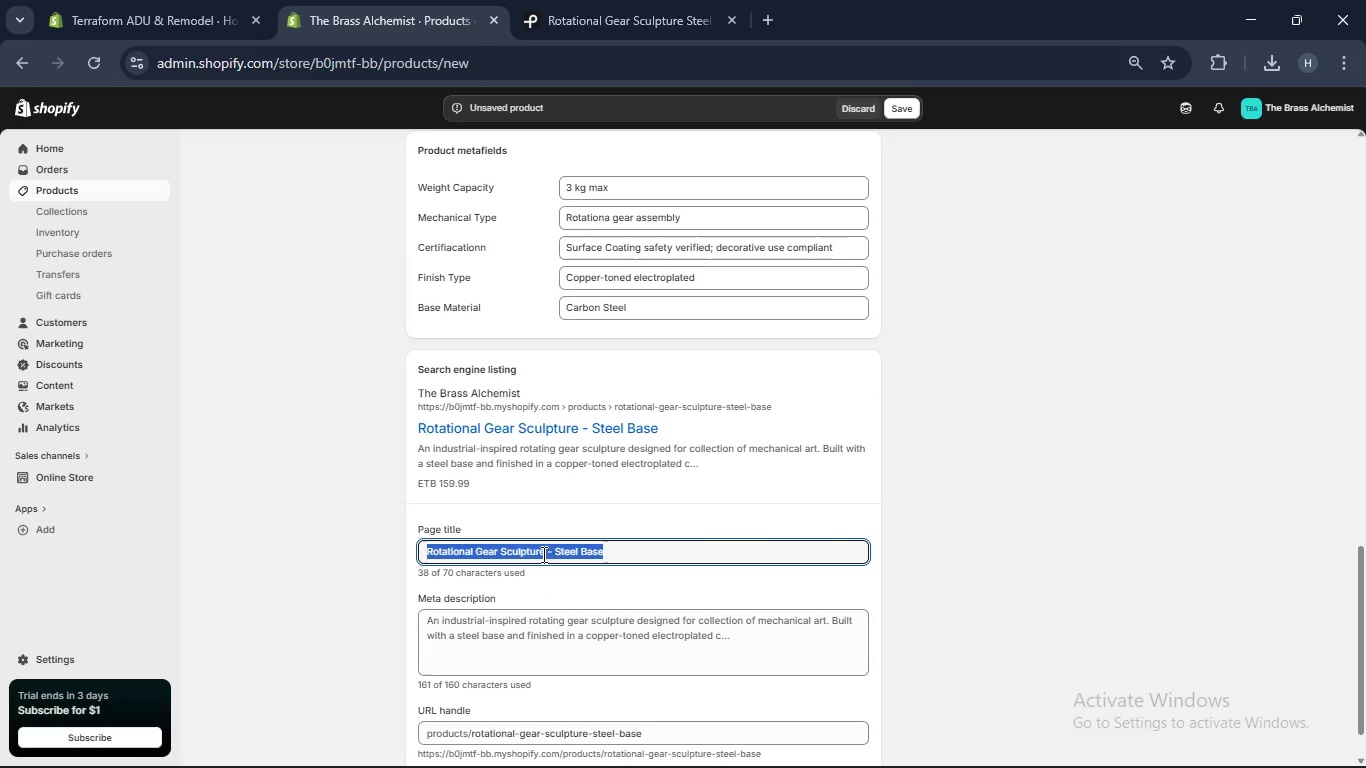 
type(Steel Gear Sculpture with Copper Finish [Break] Brass Alchemist)
 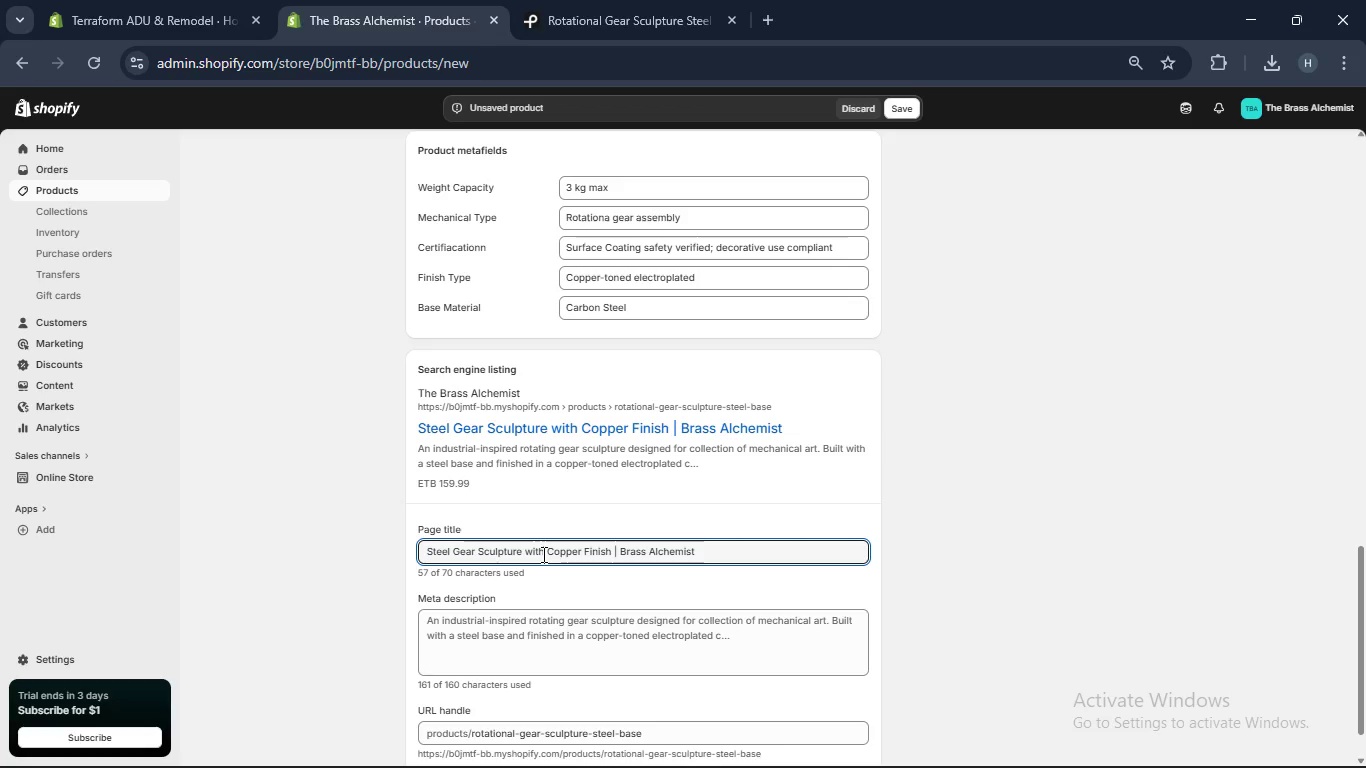 
scroll: coordinate [444, 495], scroll_direction: up, amount: 1.0
 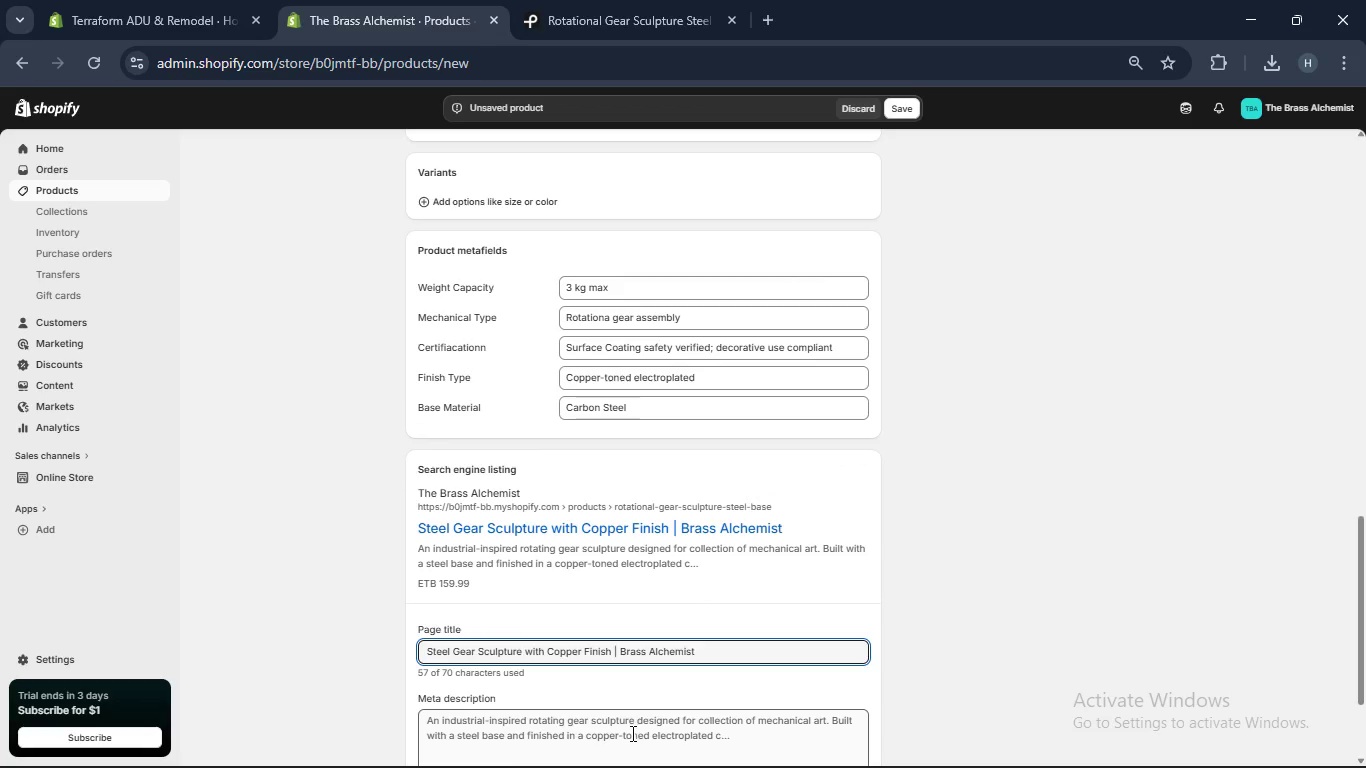 
left_click([631, 733])
 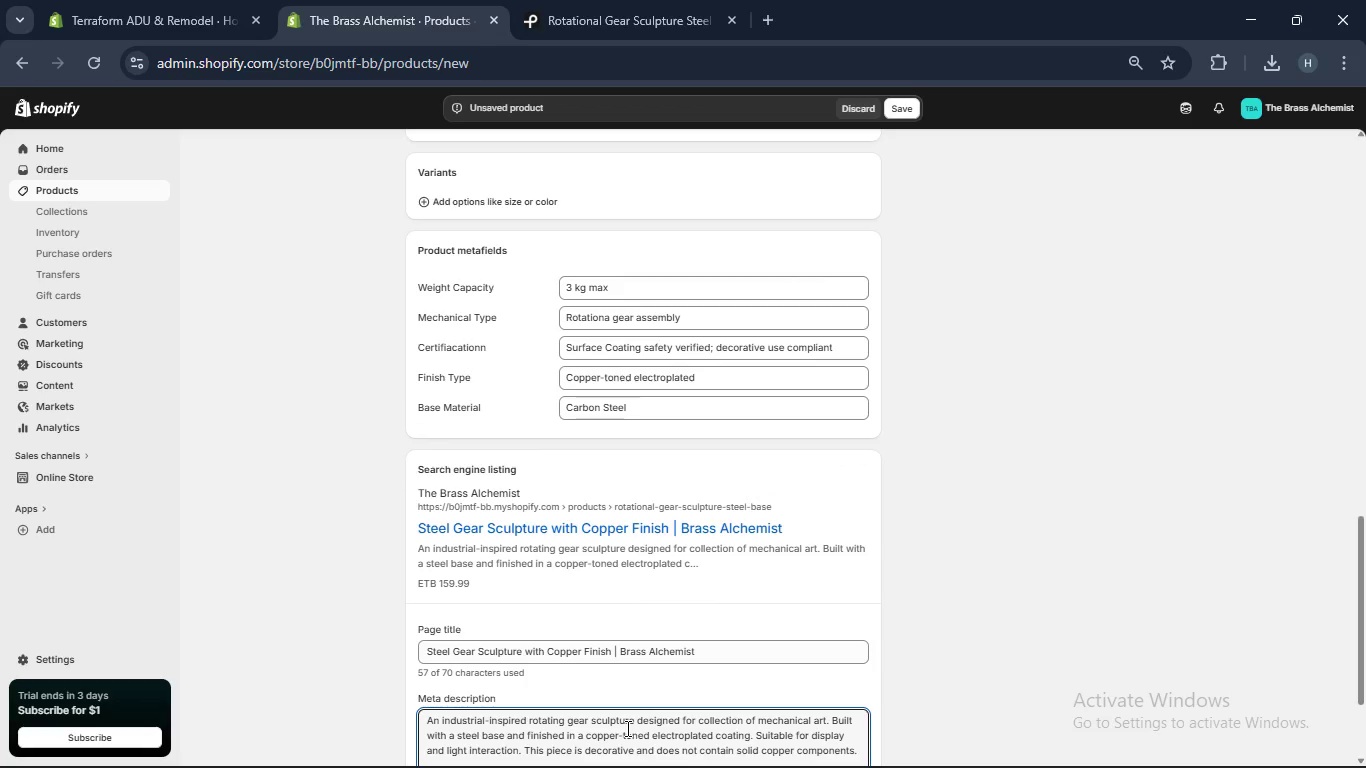 
key(Control+A)
 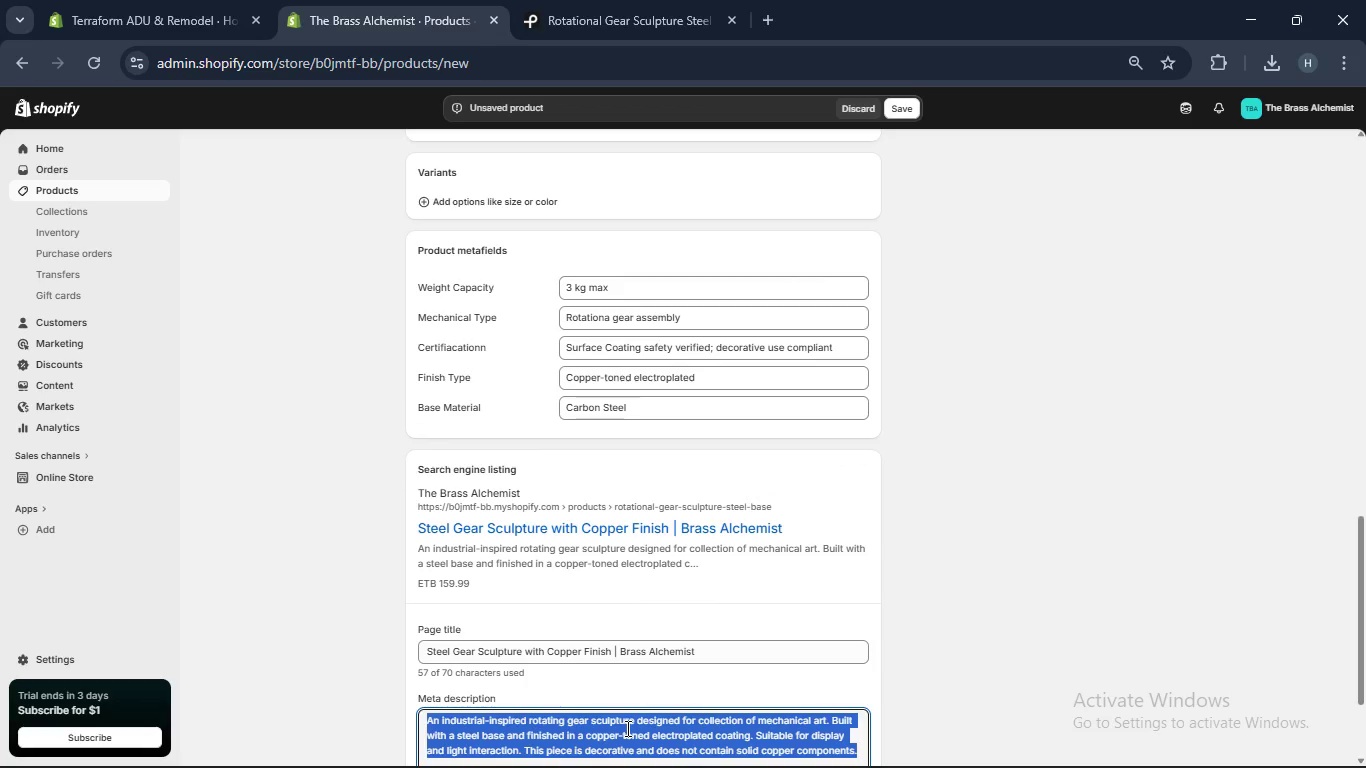 
key(Backspace)
 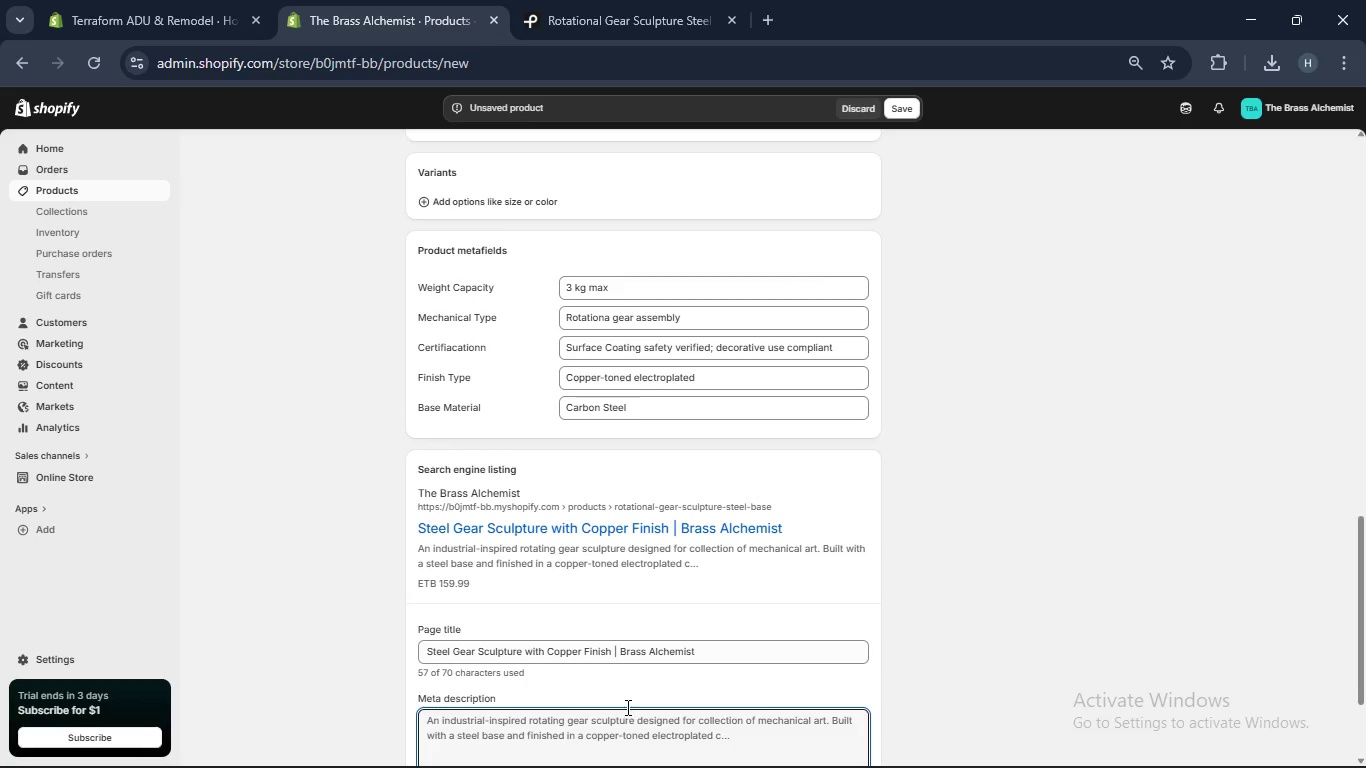 
scroll: coordinate [627, 705], scroll_direction: down, amount: 3.0
 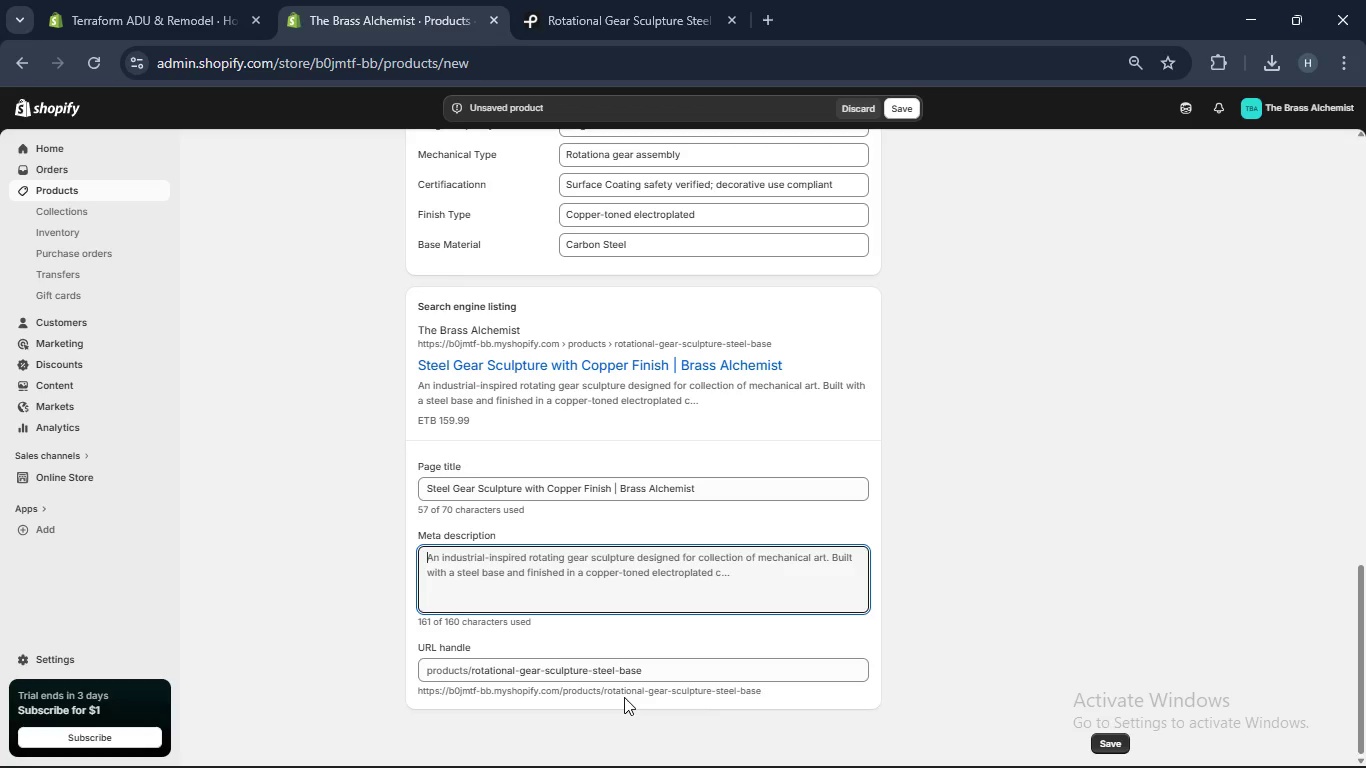 
type(Decorative steel gear sculpture with copper-ti)
key(Backspace)
type(oned finidh)
key(Backspace)
key(Backspace)
type(sh. A vintage-inspired mechanical accent piece s)
key(Backspace)
key(Backspace)
type( designed with clear material labeling and safe use)
key(Backspace)
type(age.)
 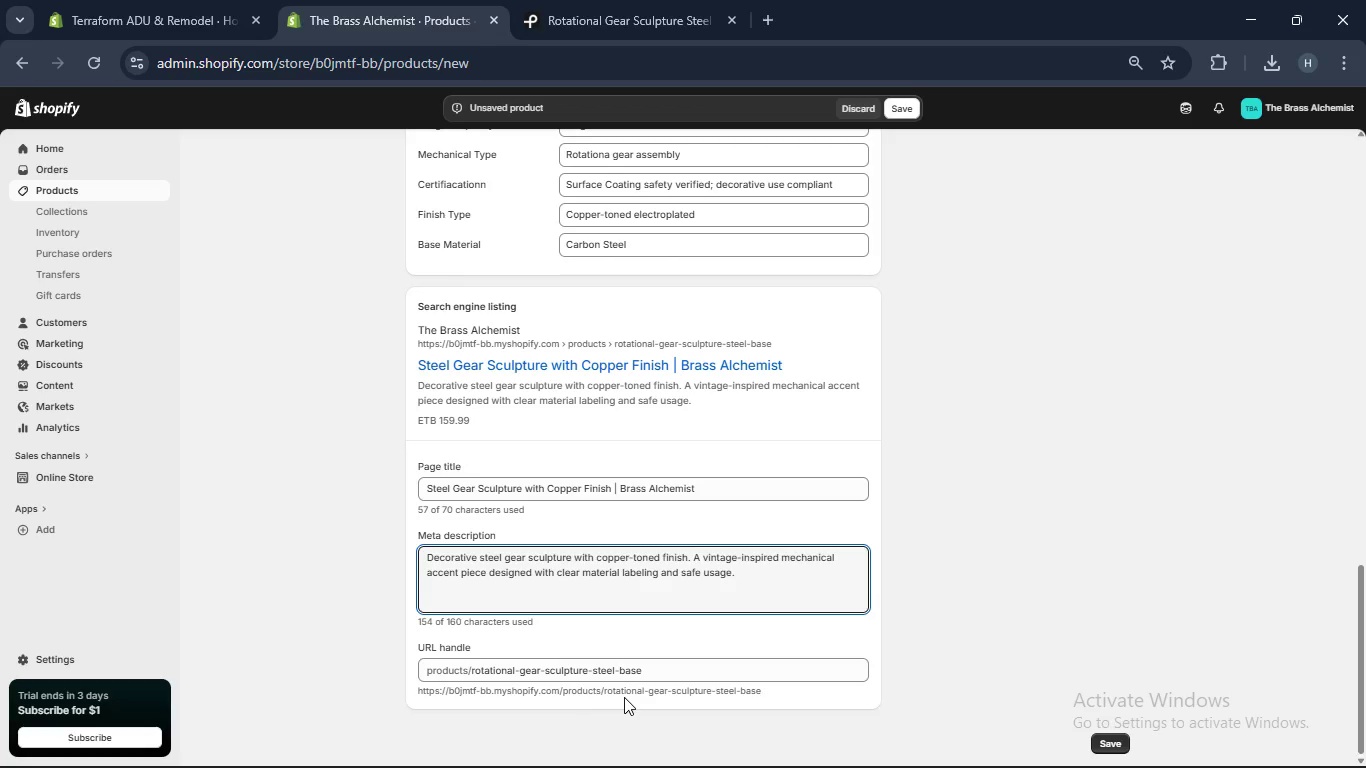 
scroll: coordinate [463, 605], scroll_direction: down, amount: 1.0
 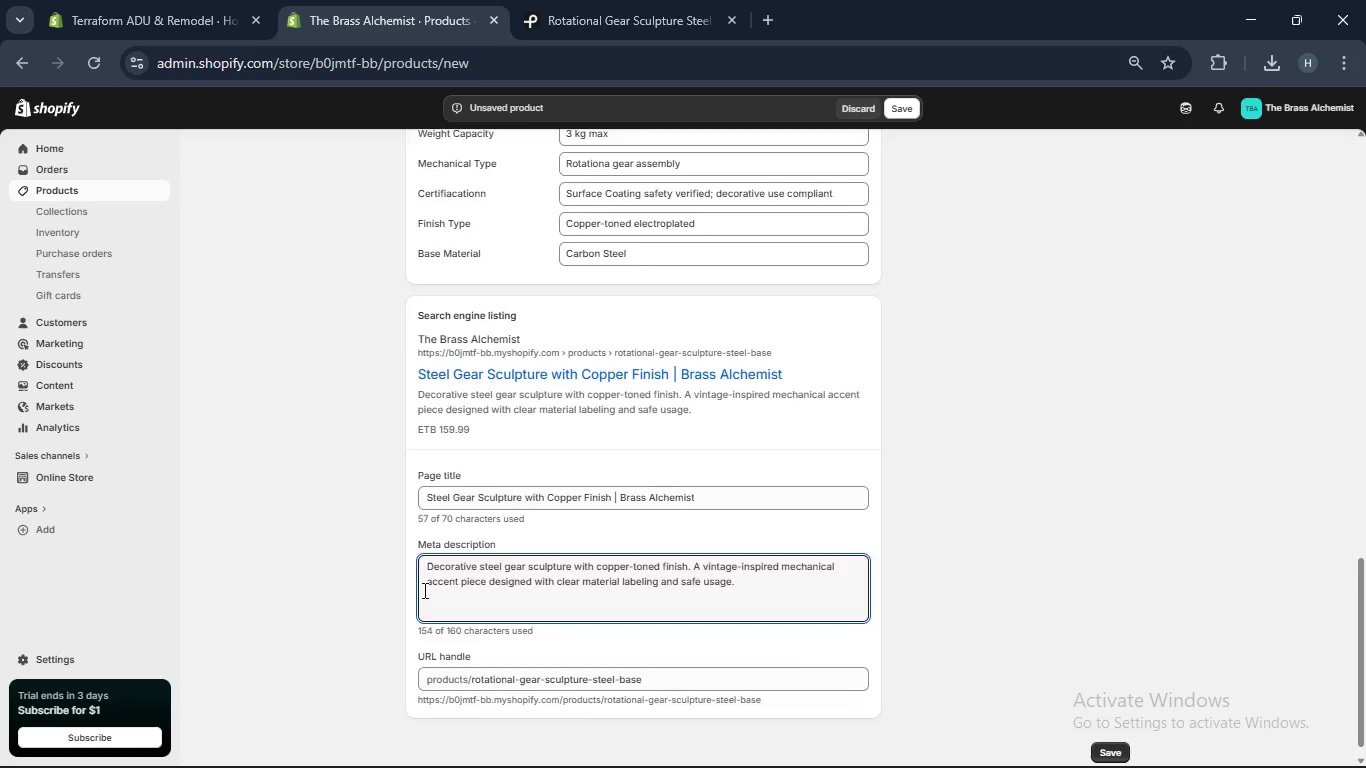 
scroll: coordinate [412, 538], scroll_direction: up, amount: 14.0
 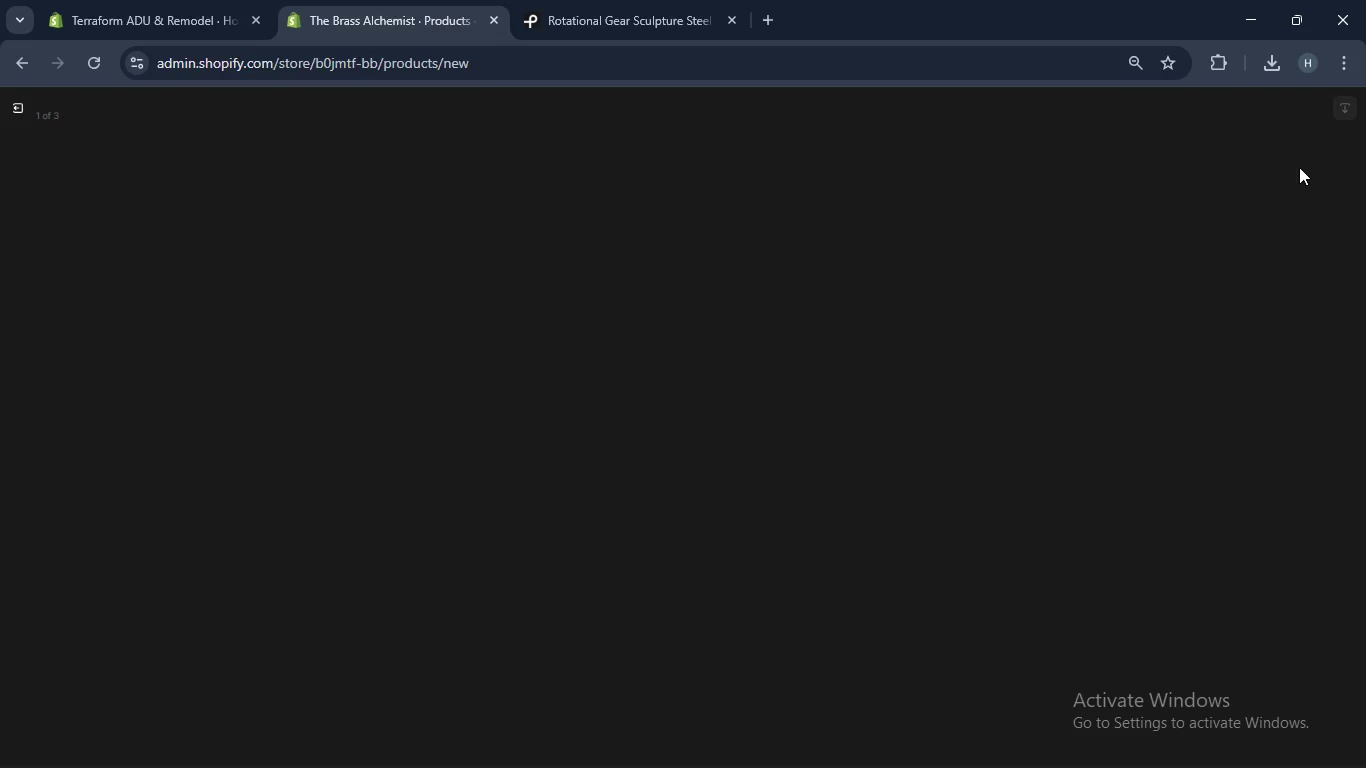 
wait(10.02)
 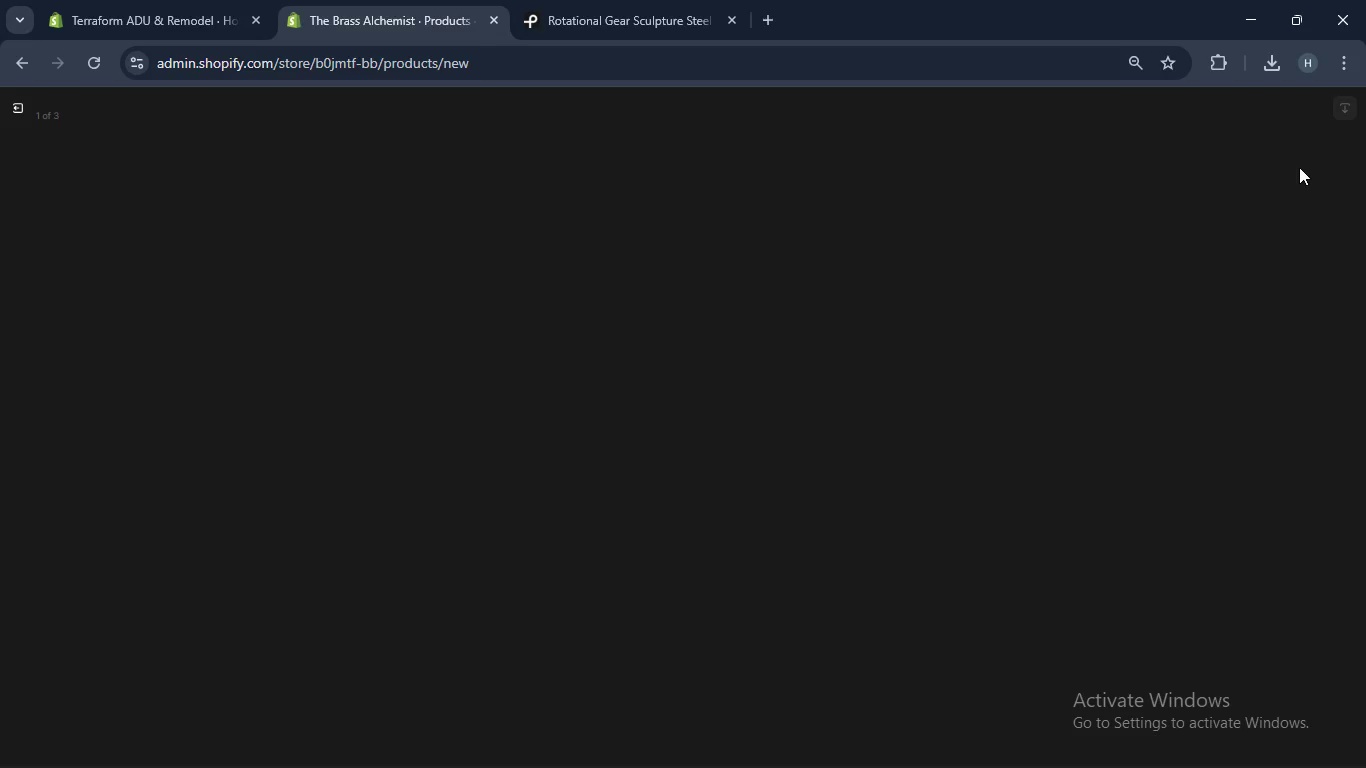 
left_click([1203, 272])
 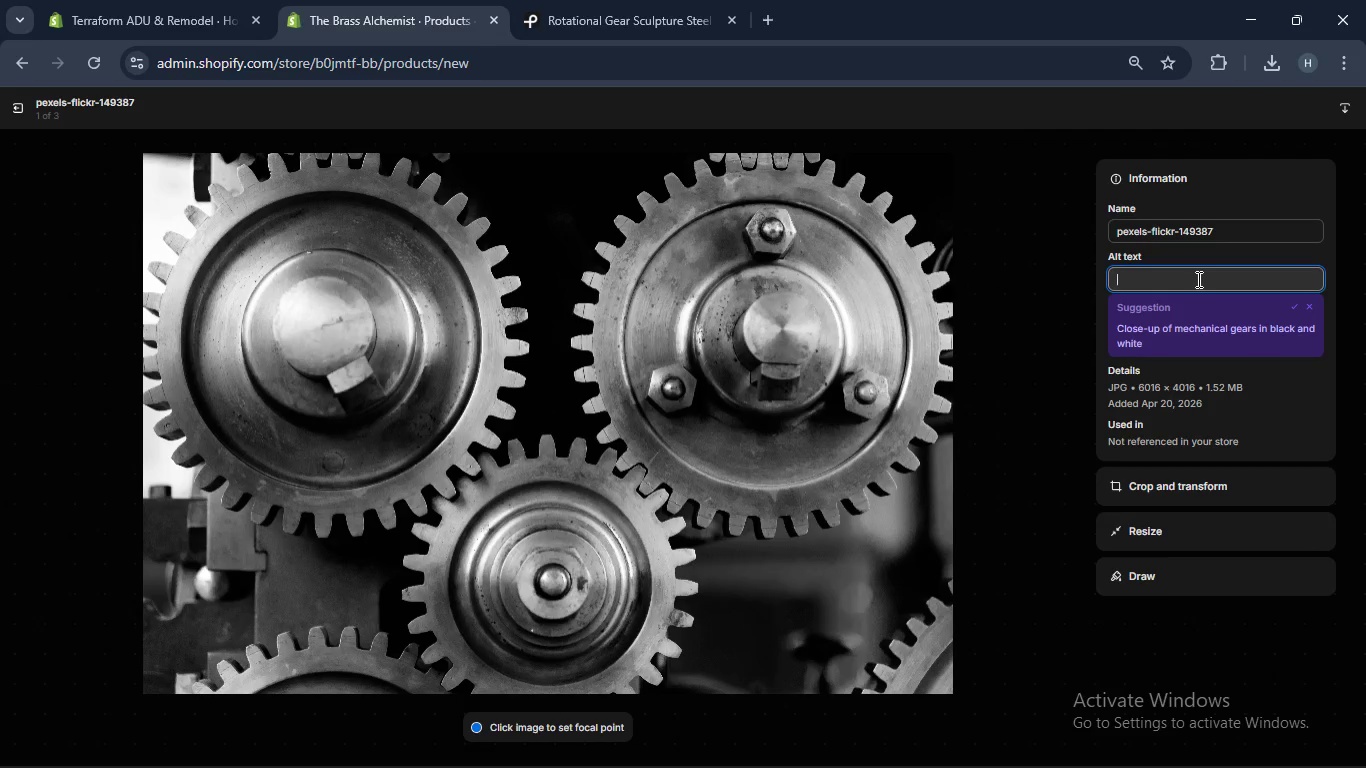 
type(B)
key(Backspace)
type(e)
key(Backspace)
type(rassAlchemist - Gear Sculpture - Copper -)
key(Backspace)
type(Toned)
 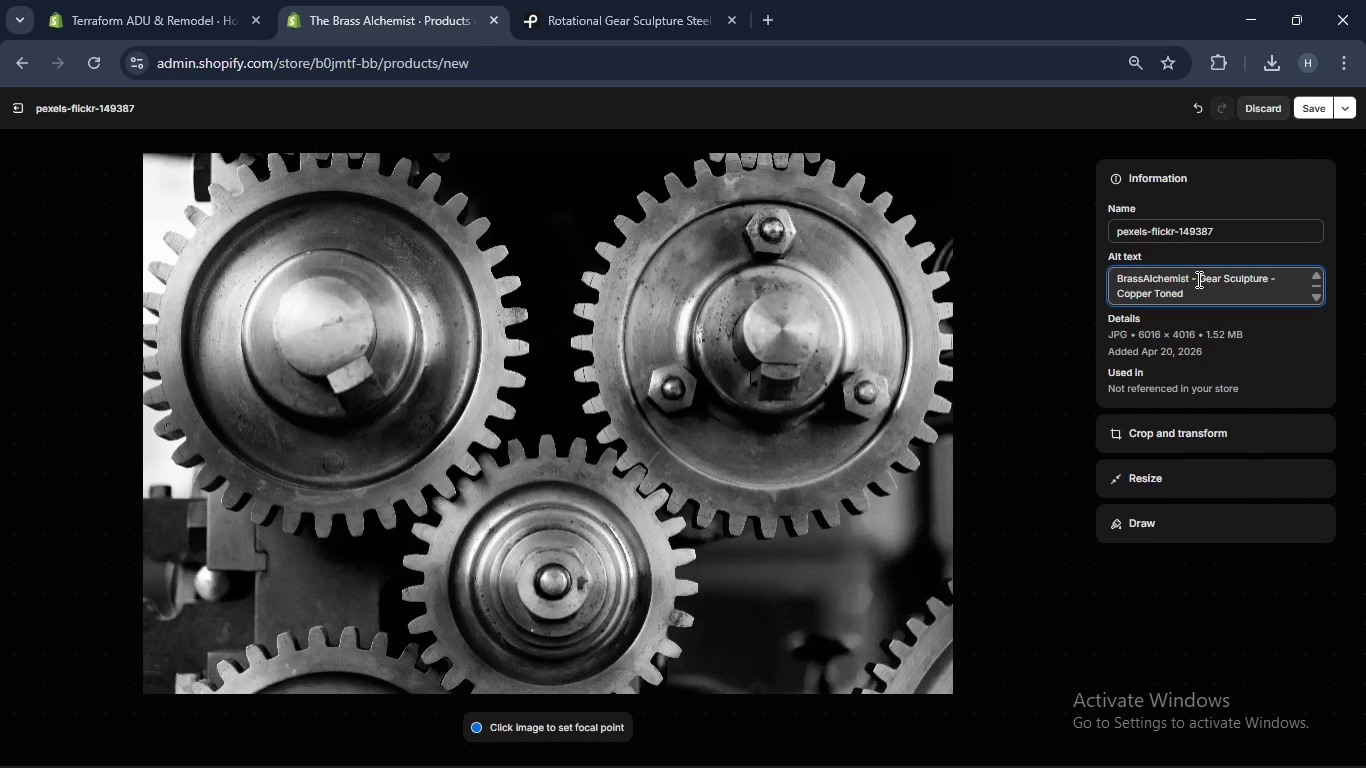 
left_click([1145, 279])
 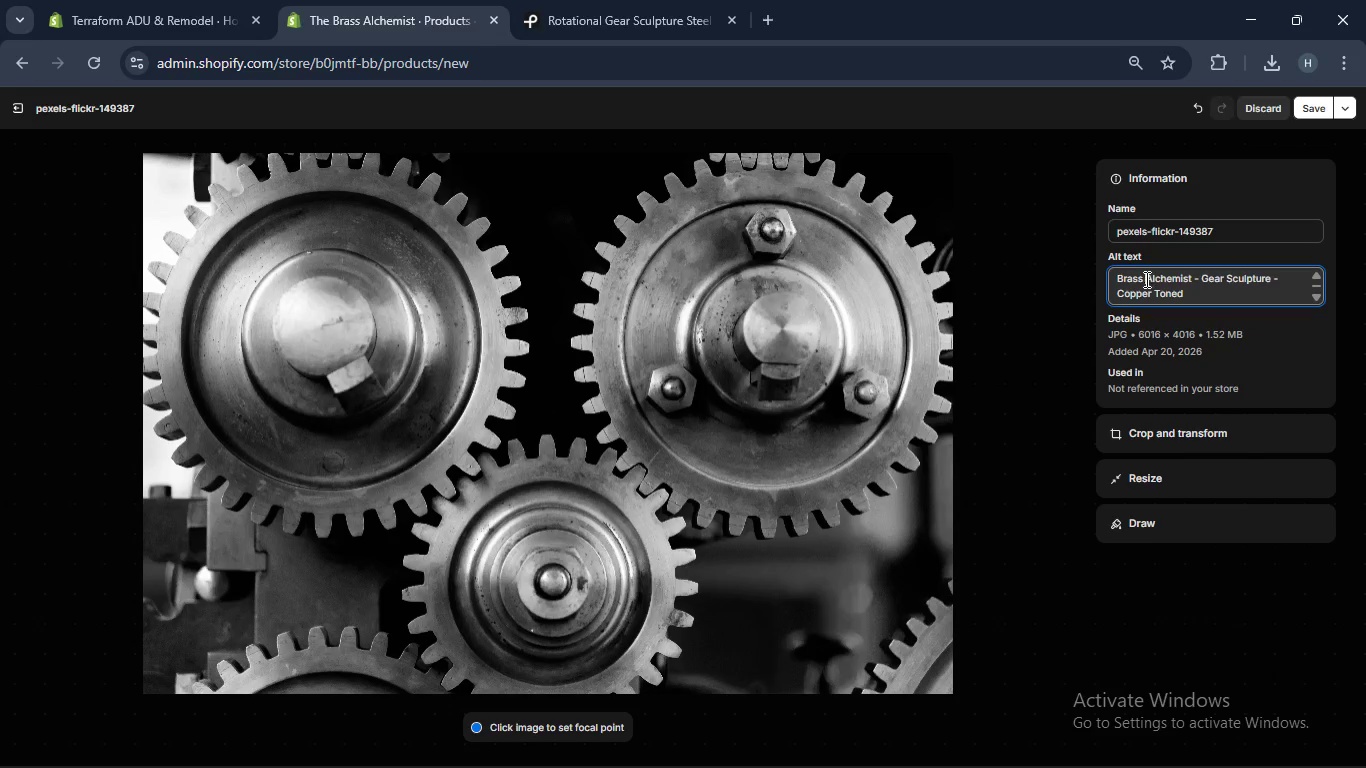 
key(Space)
 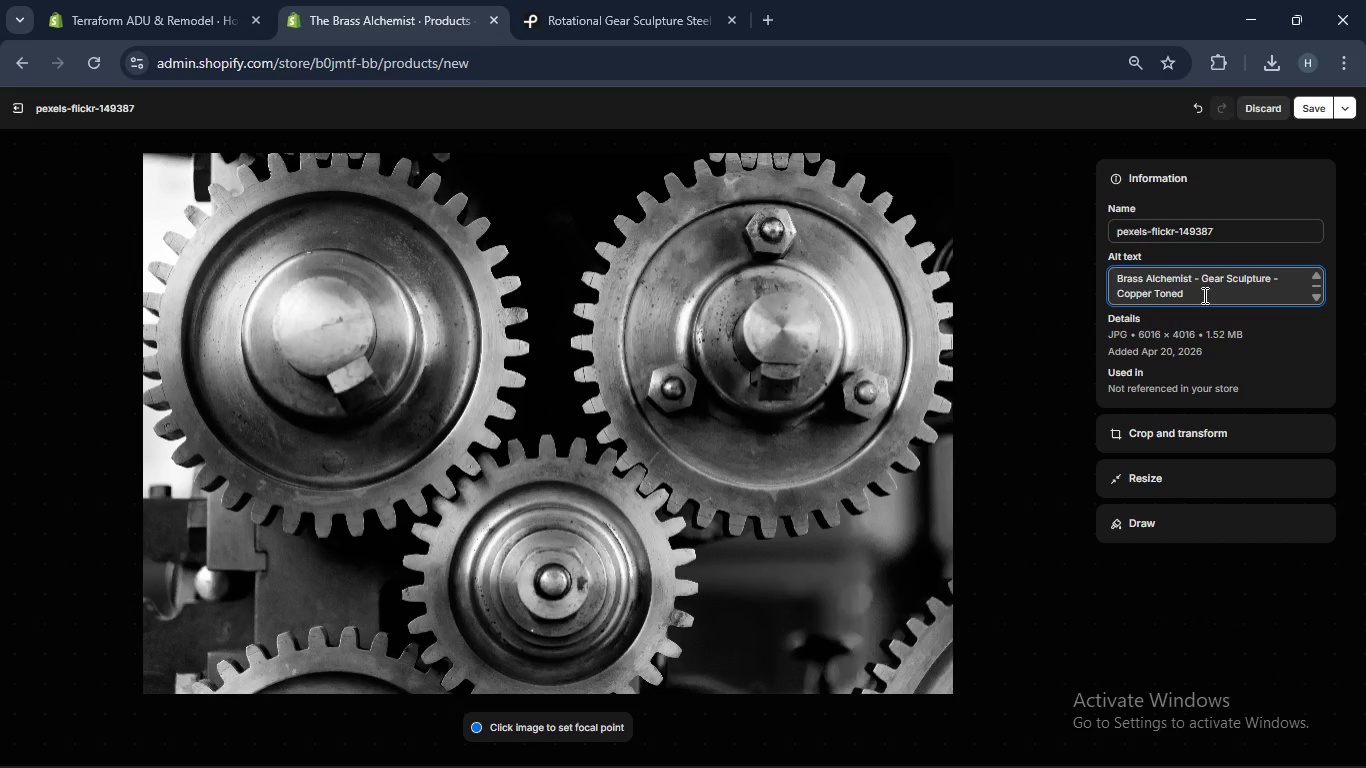 
left_click([1203, 295])
 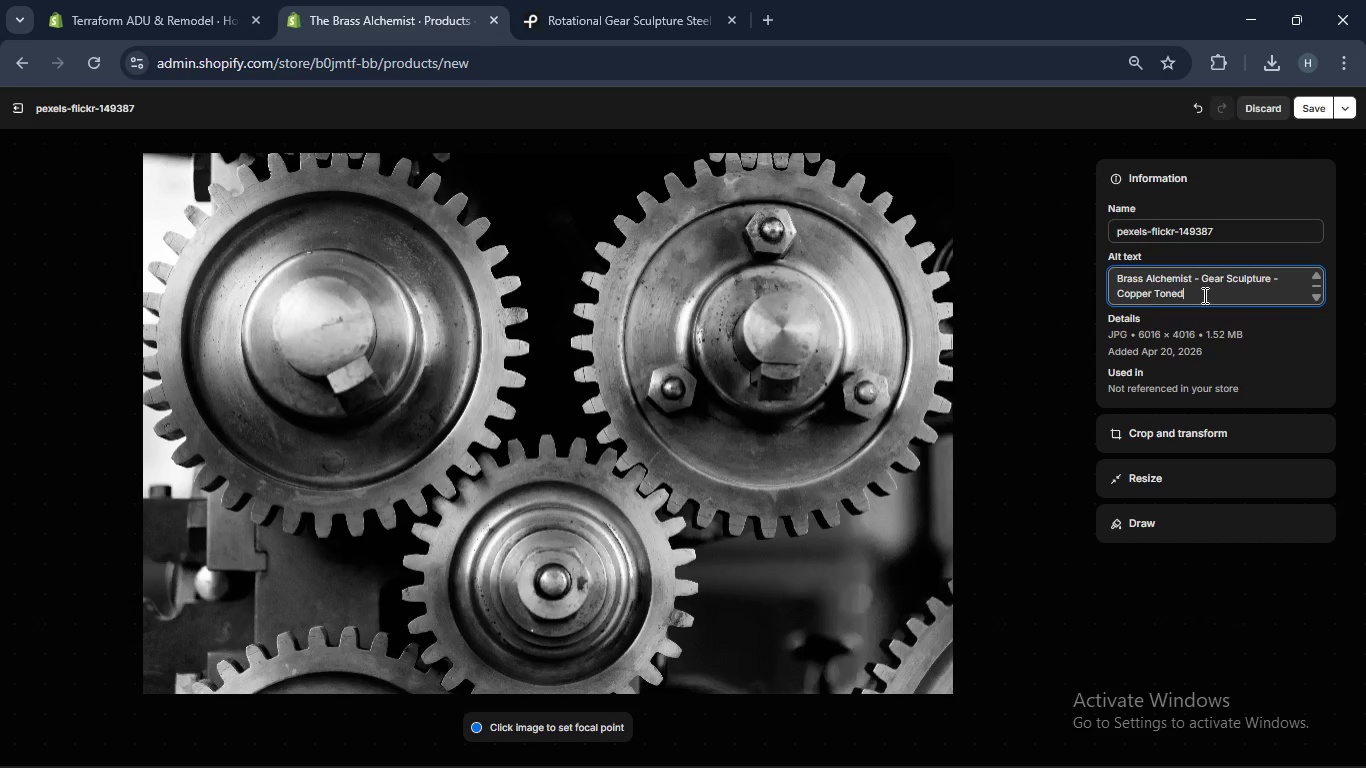 
key(Control+A)
 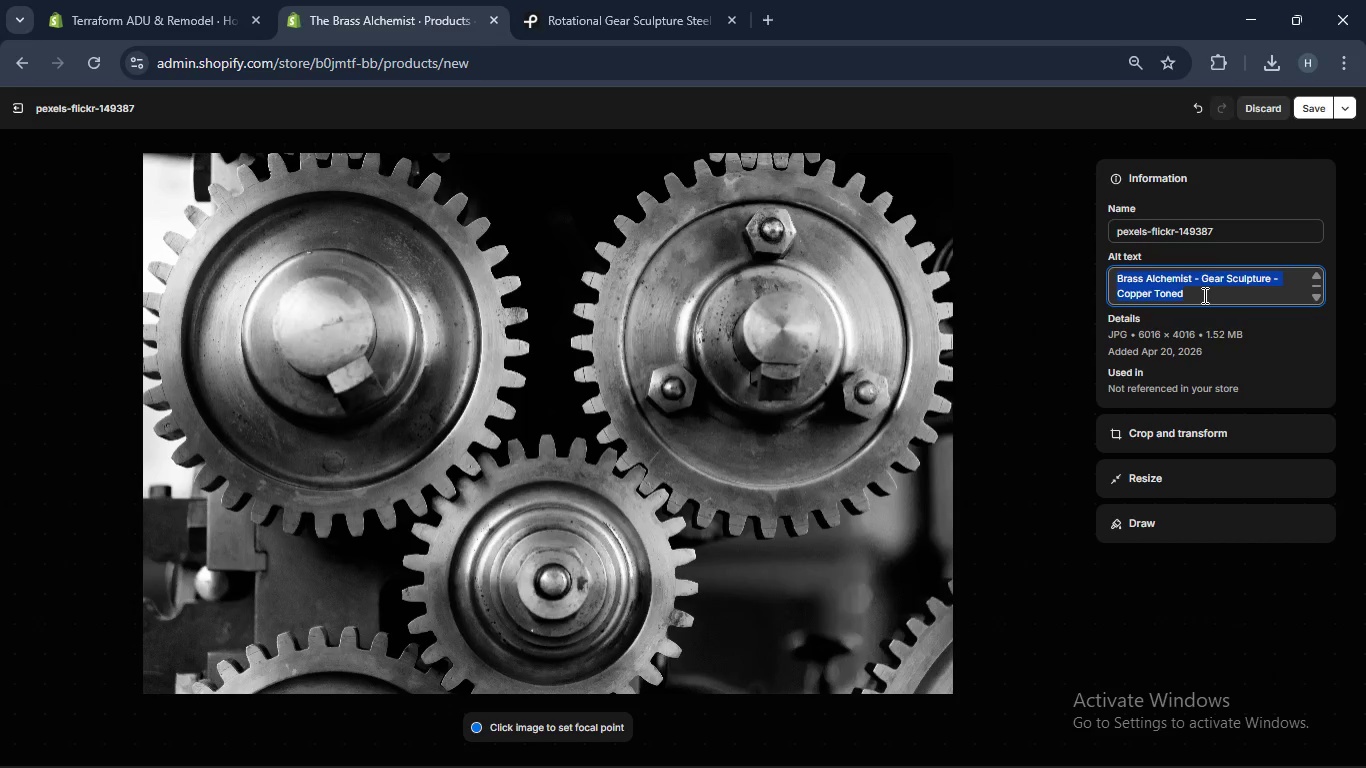 
key(Control+C)
 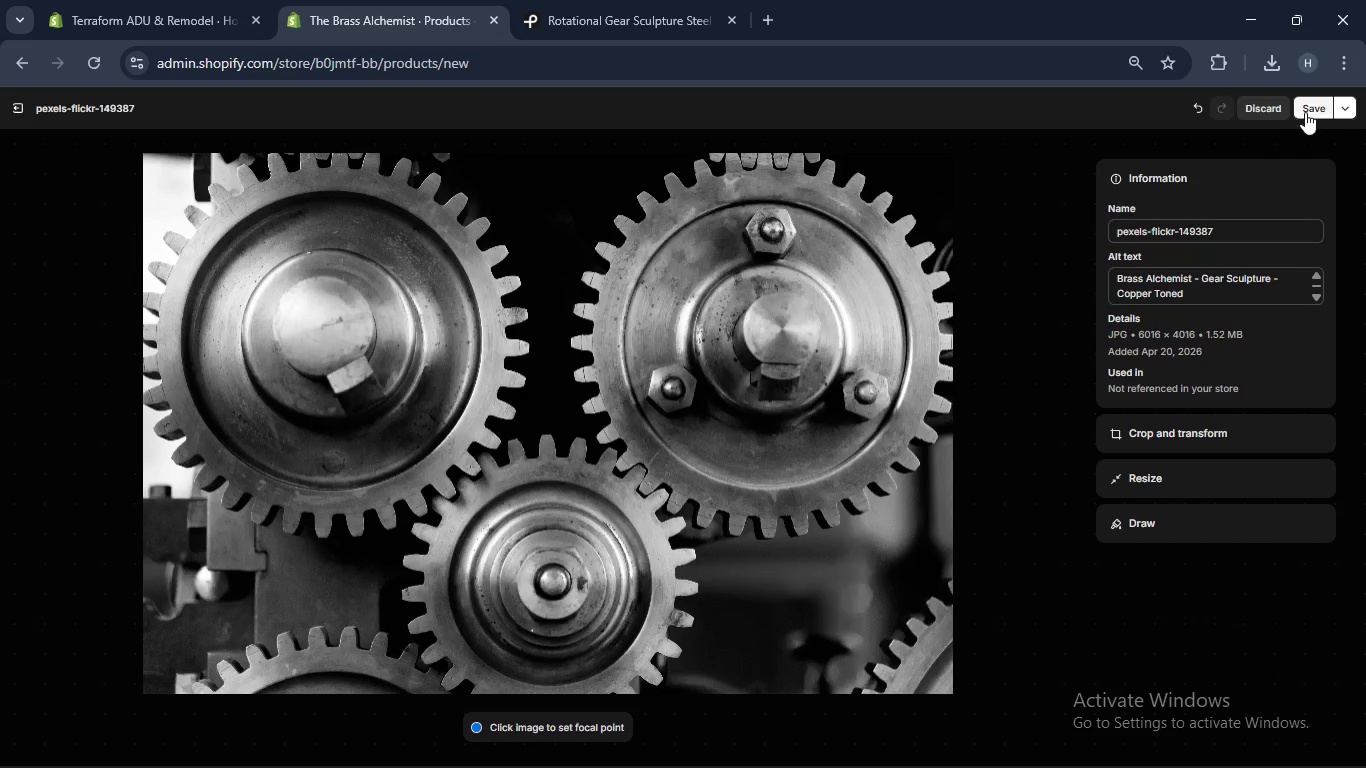 
left_click([1307, 109])
 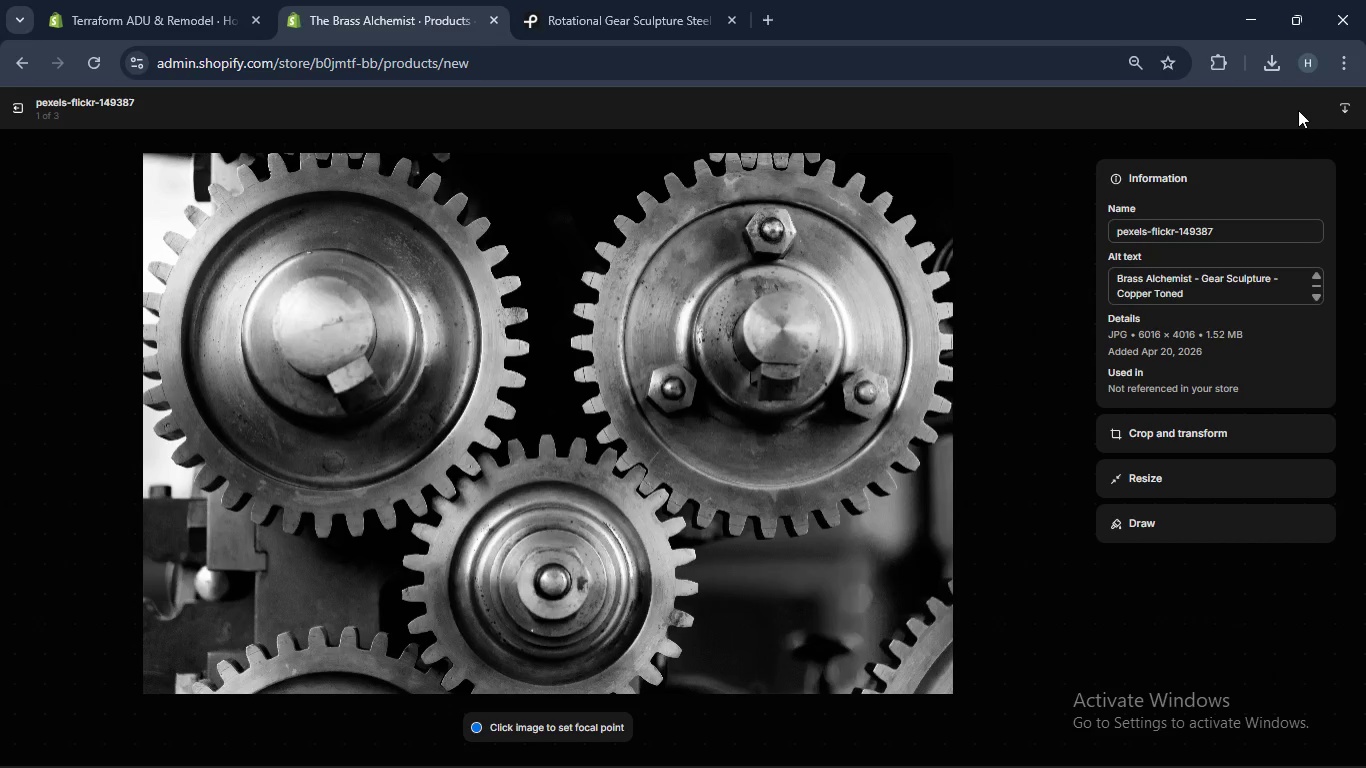 
wait(14.79)
 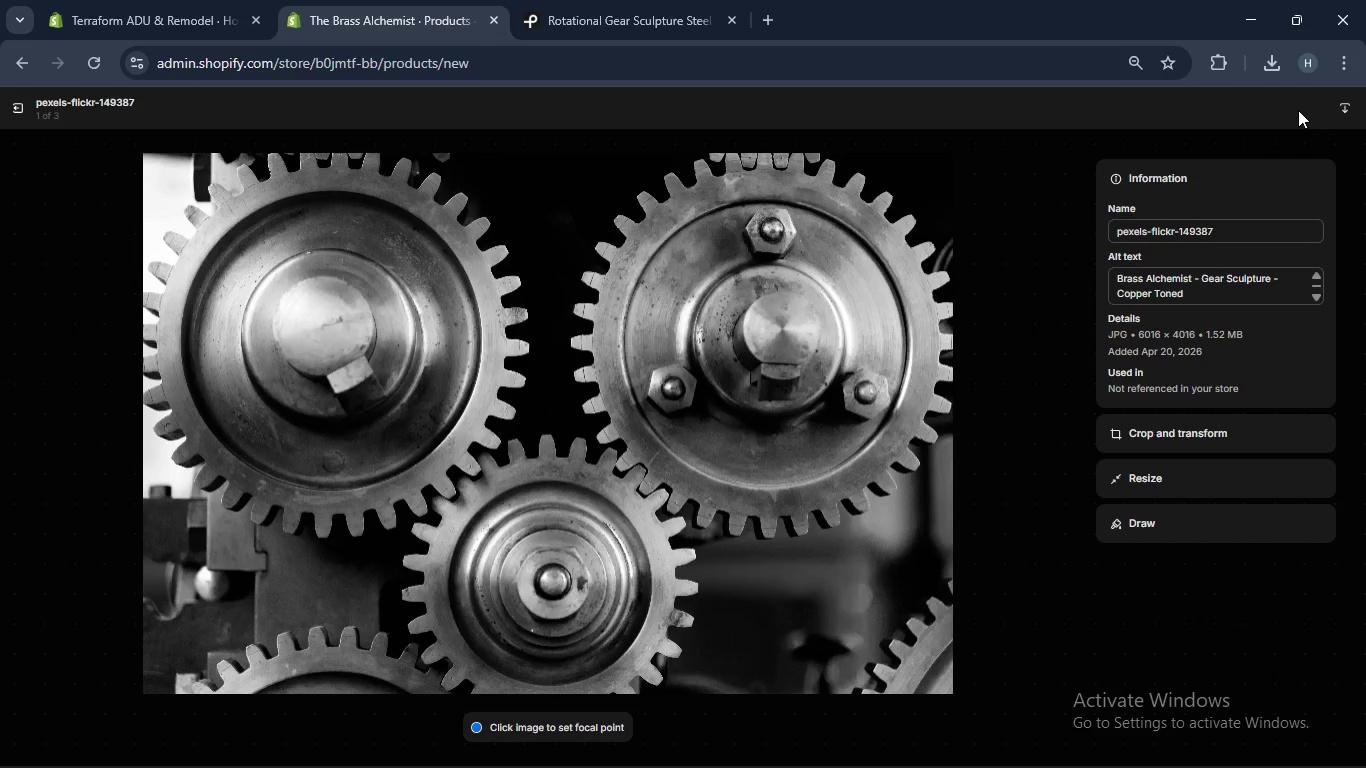 
mouse_move([43, 134])
 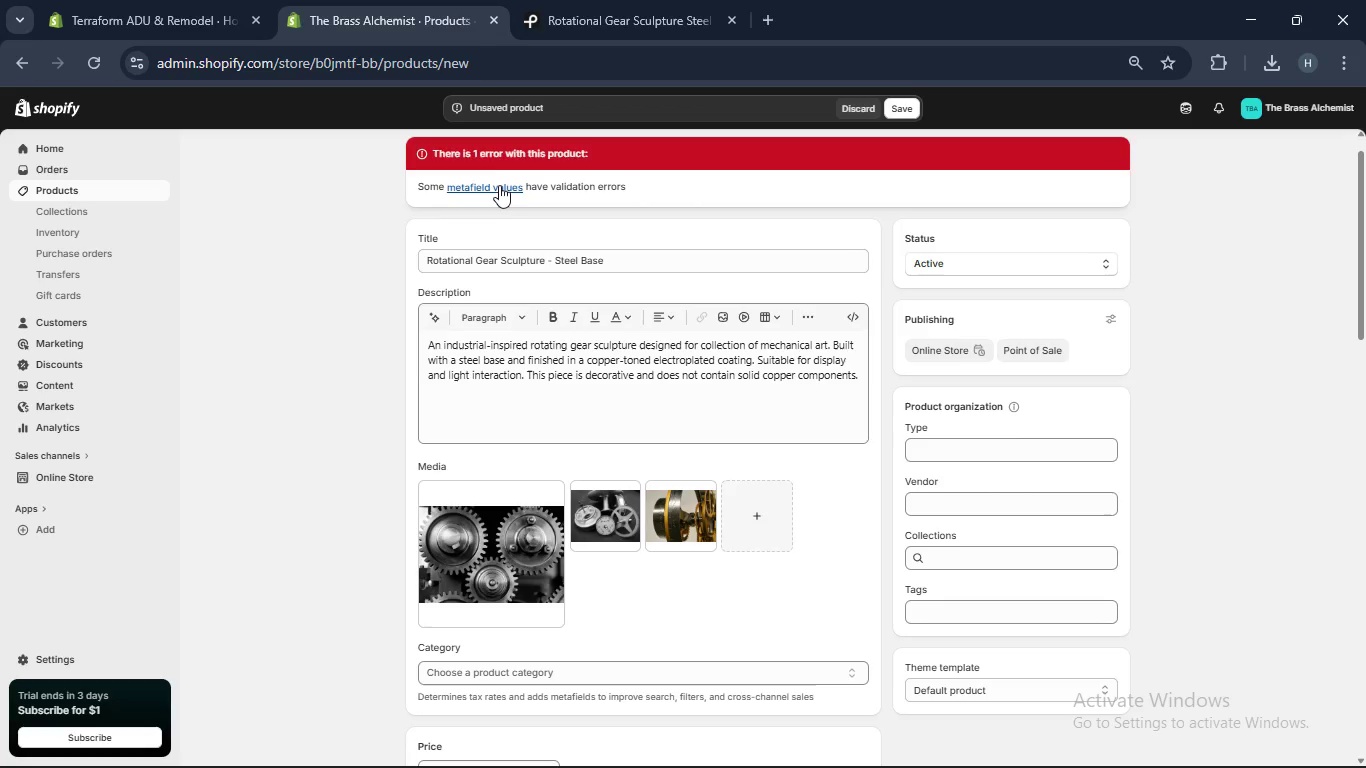 
left_click([496, 186])
 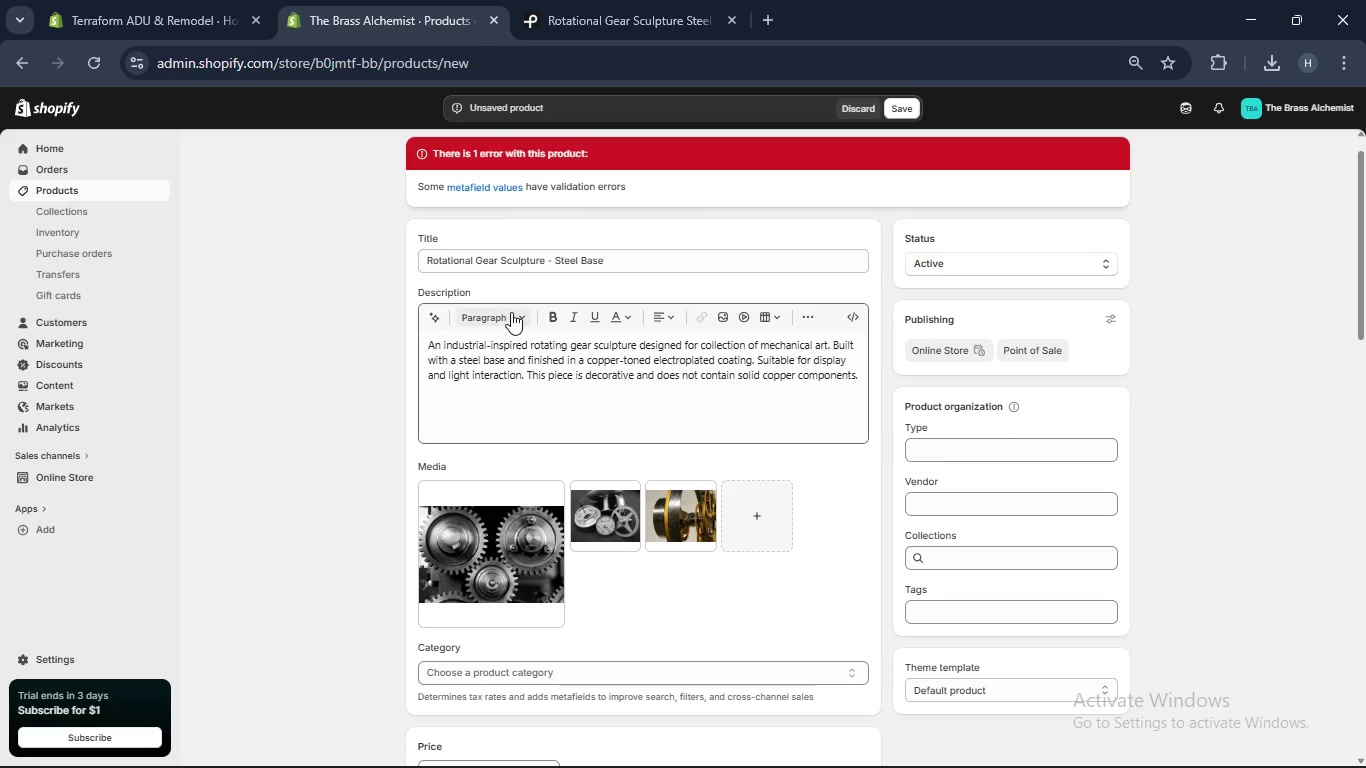 
scroll: coordinate [510, 313], scroll_direction: down, amount: 24.0
 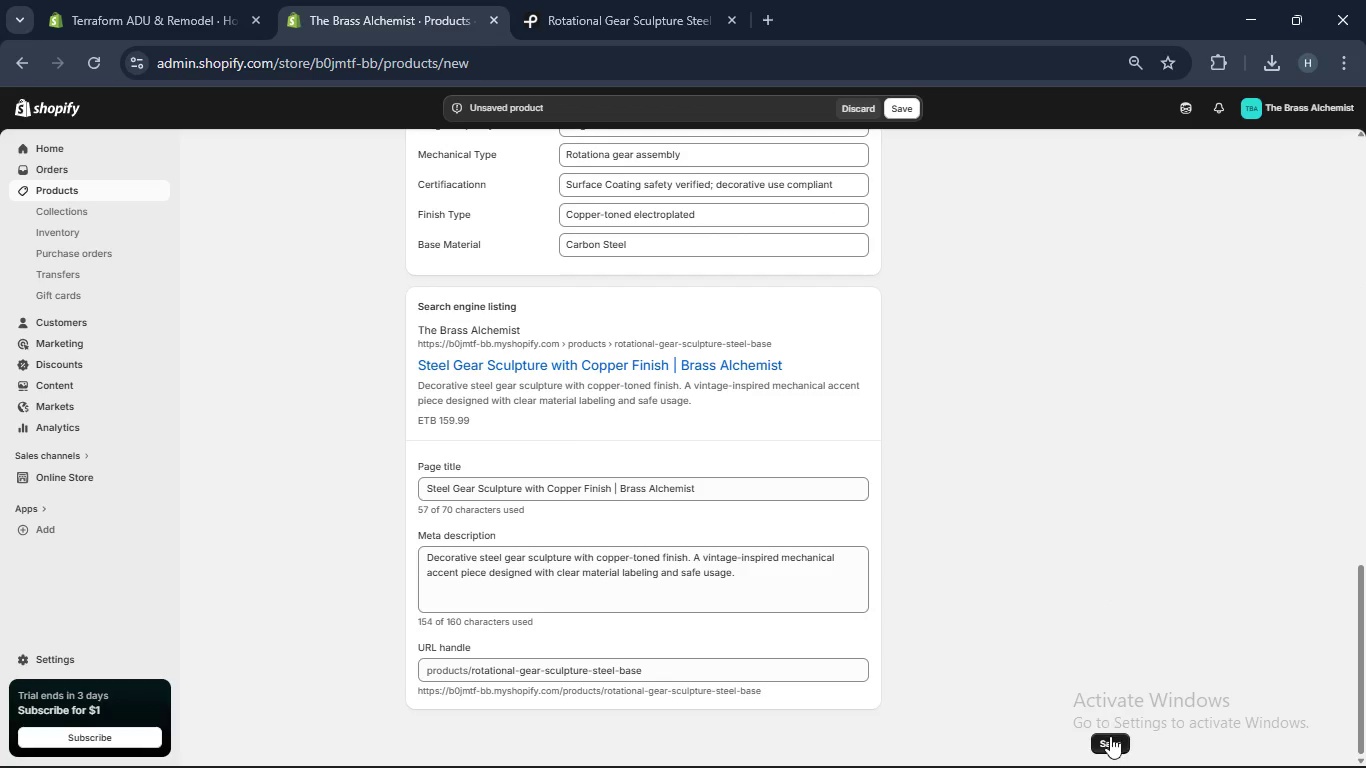 
left_click([1109, 737])
 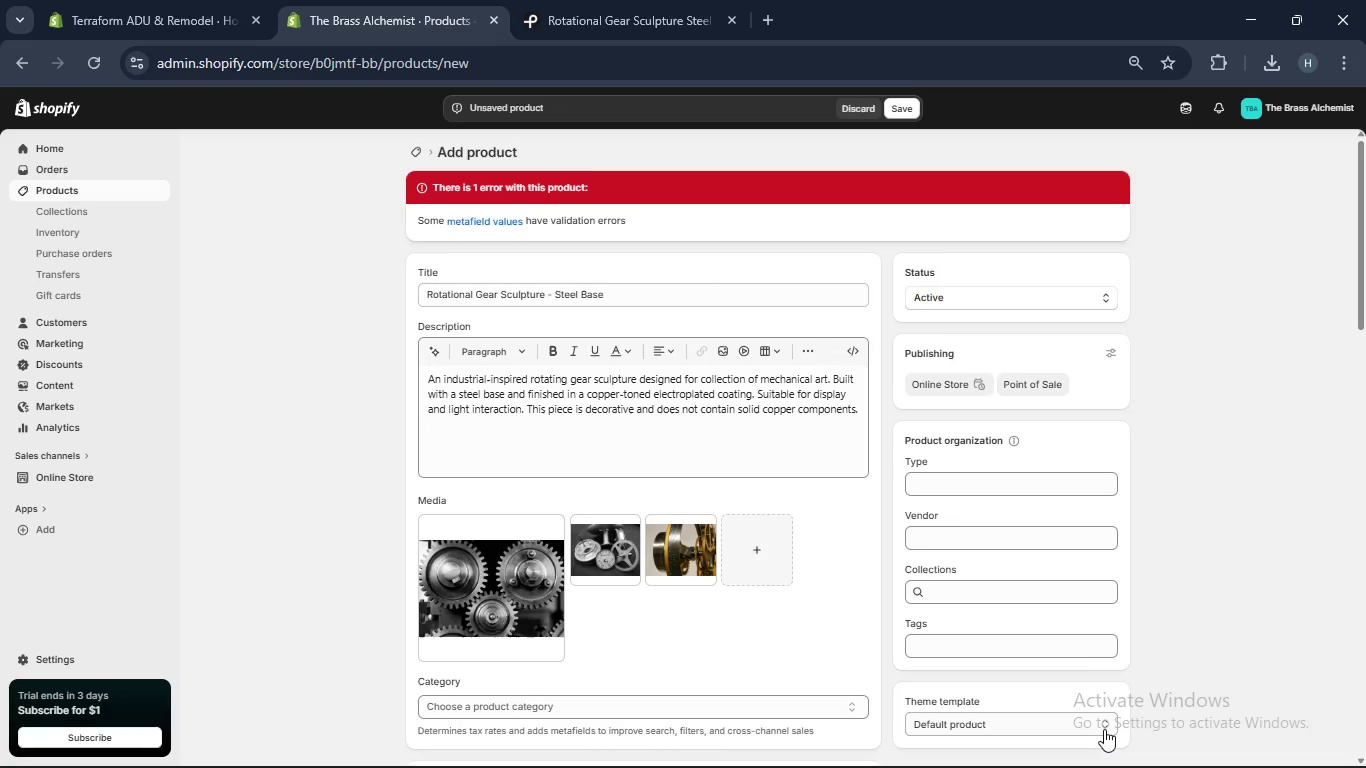 
scroll: coordinate [1074, 605], scroll_direction: up, amount: 5.0
 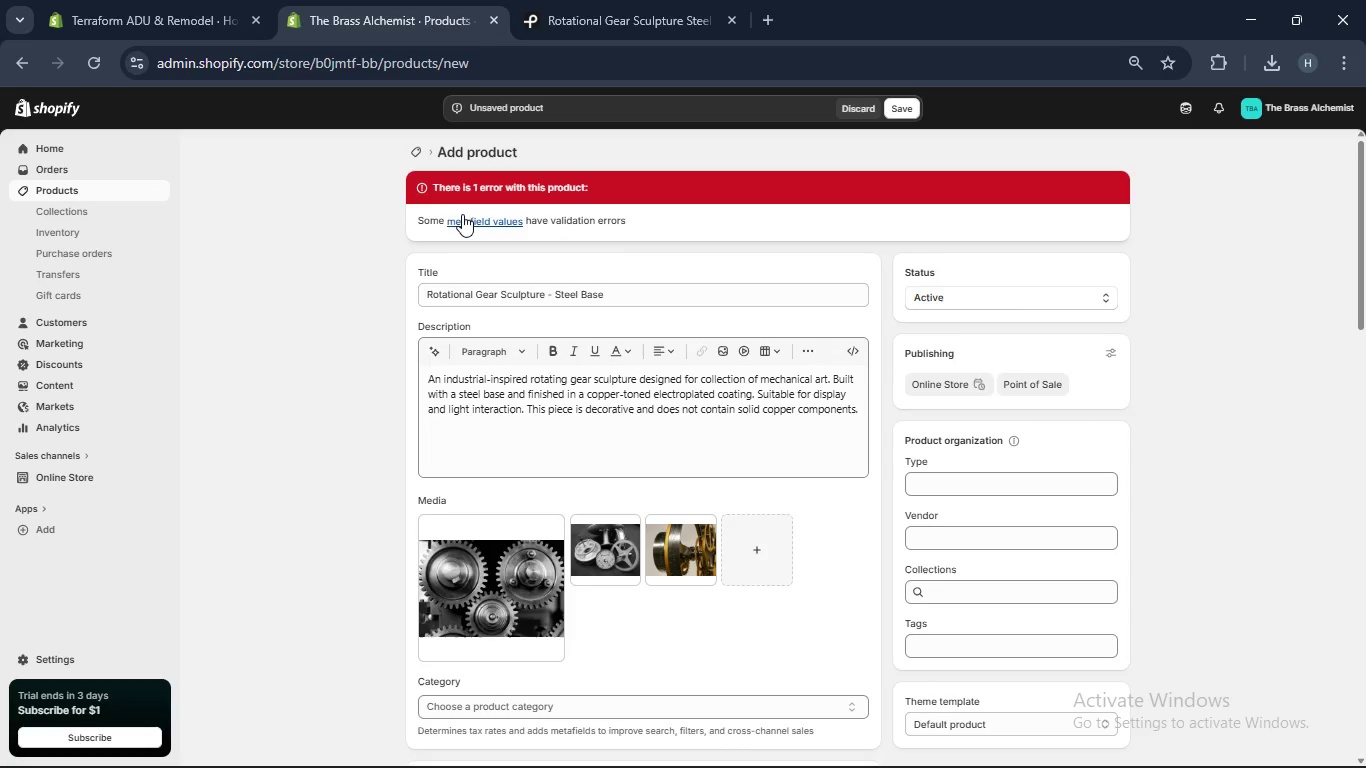 
left_click([465, 217])
 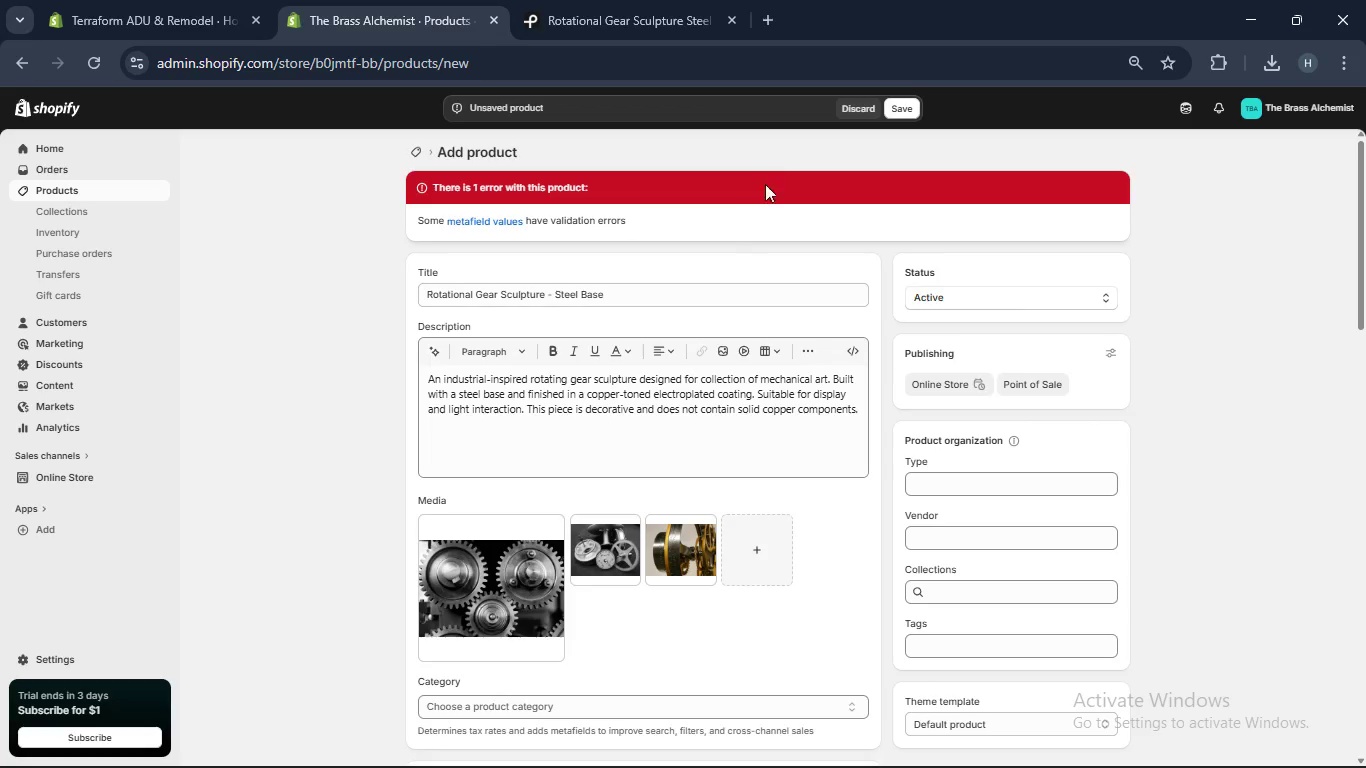 
left_click([782, 166])
 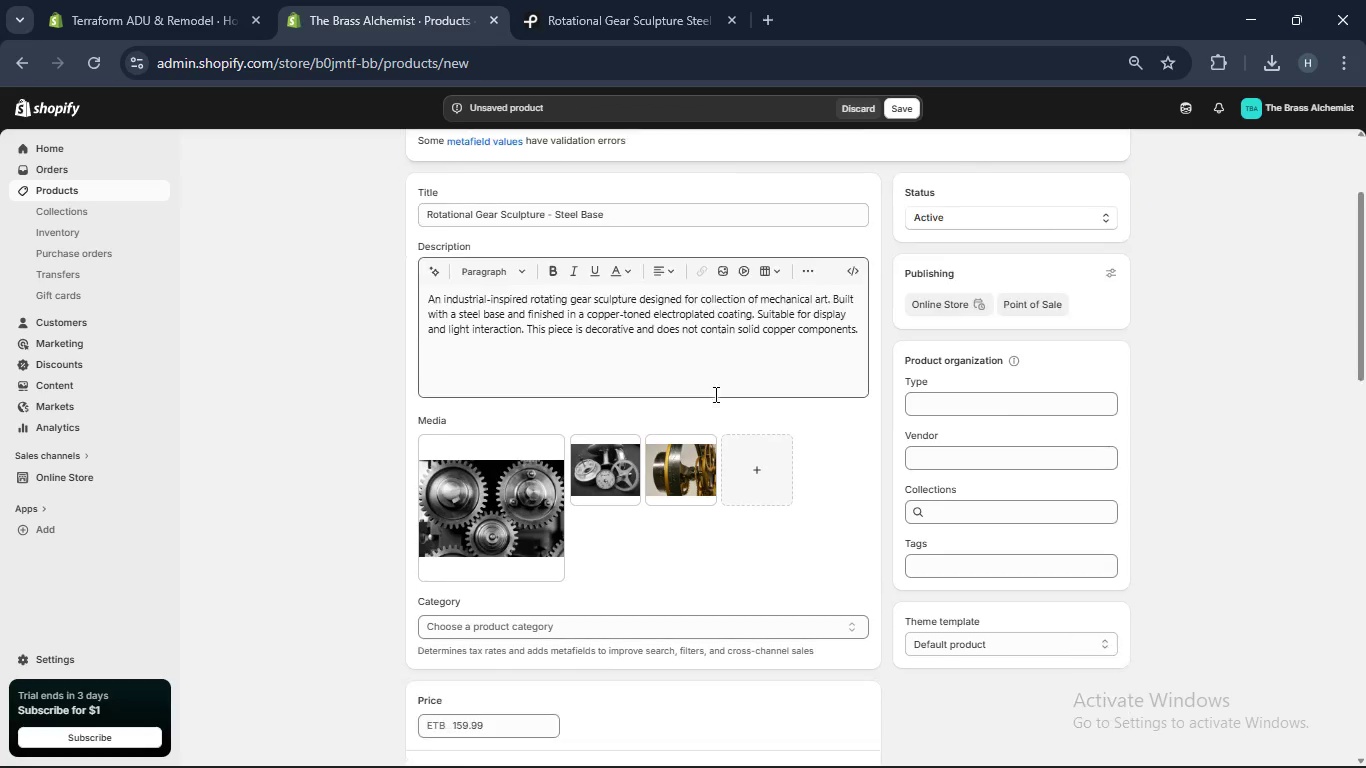 
scroll: coordinate [710, 382], scroll_direction: down, amount: 17.0
 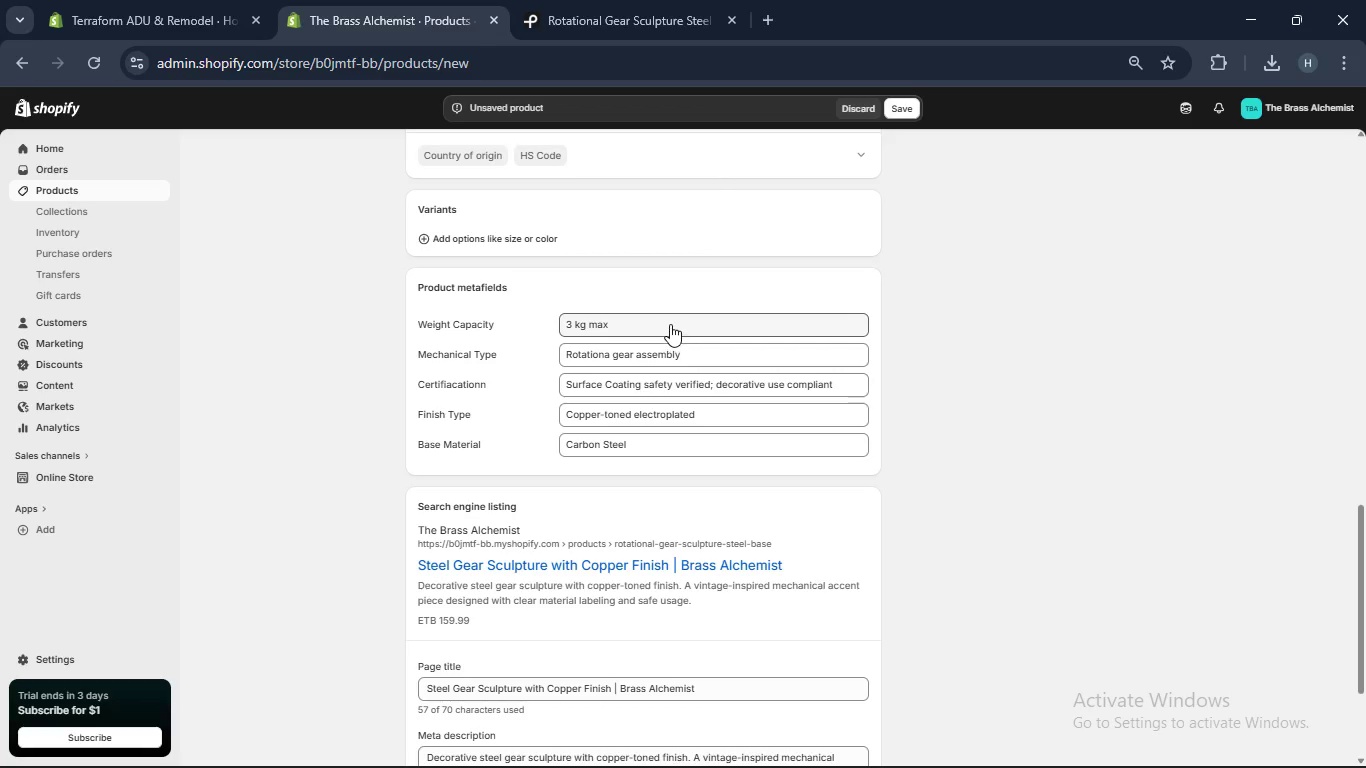 
left_click([670, 324])
 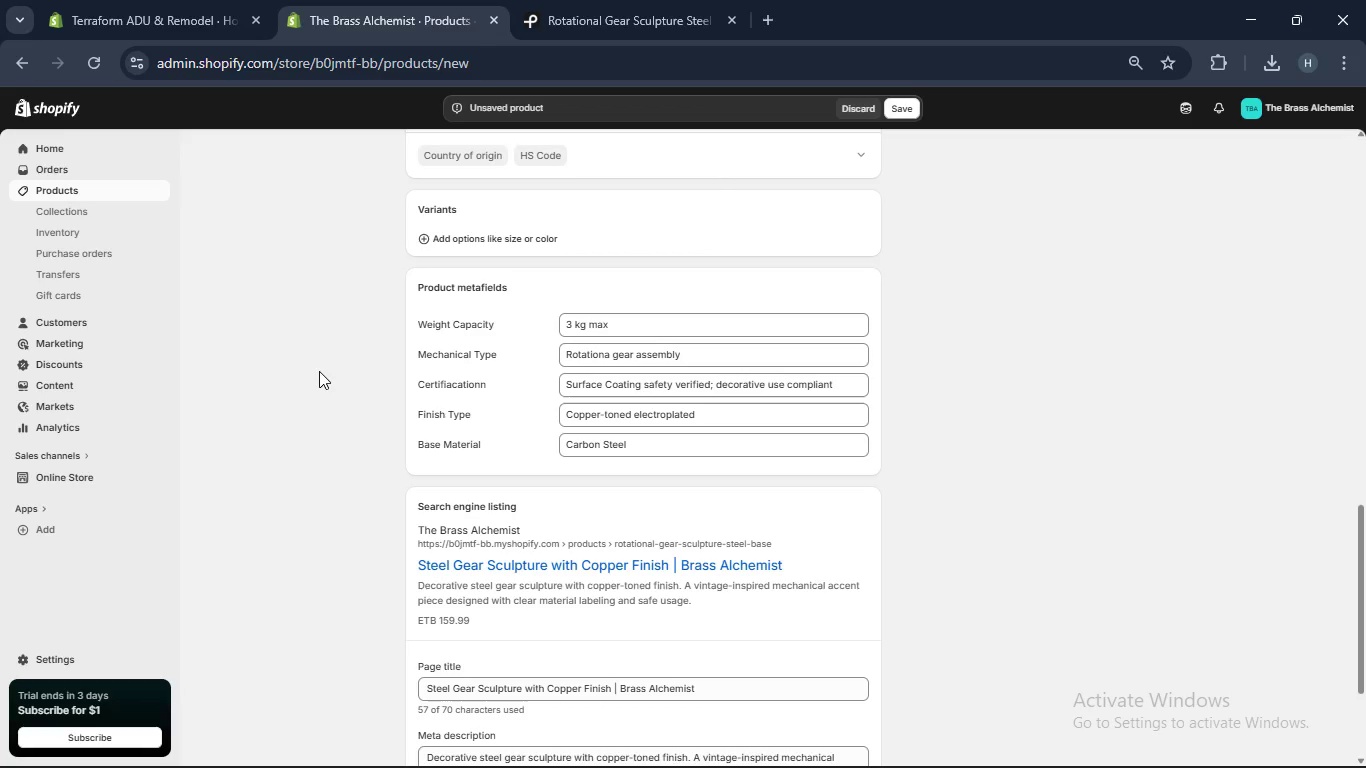 
wait(10.61)
 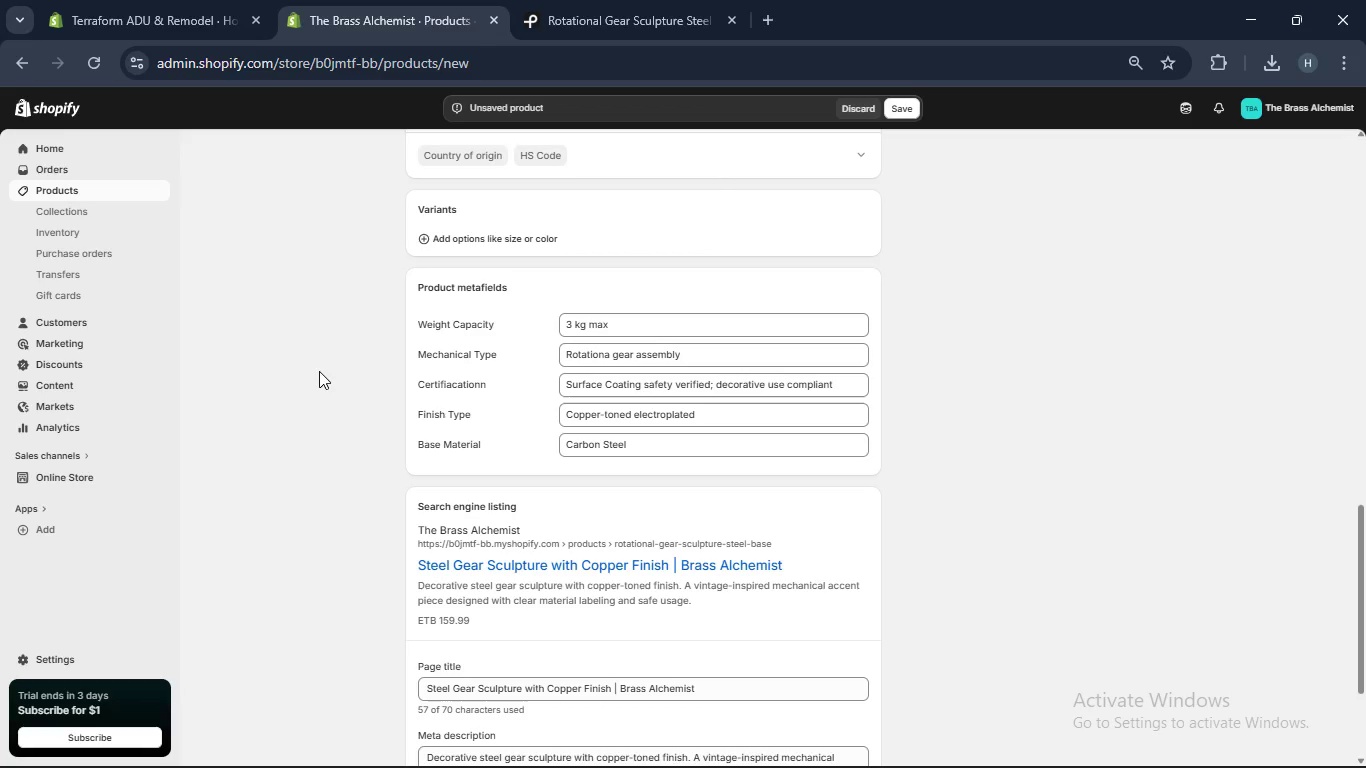 
left_click([616, 353])
 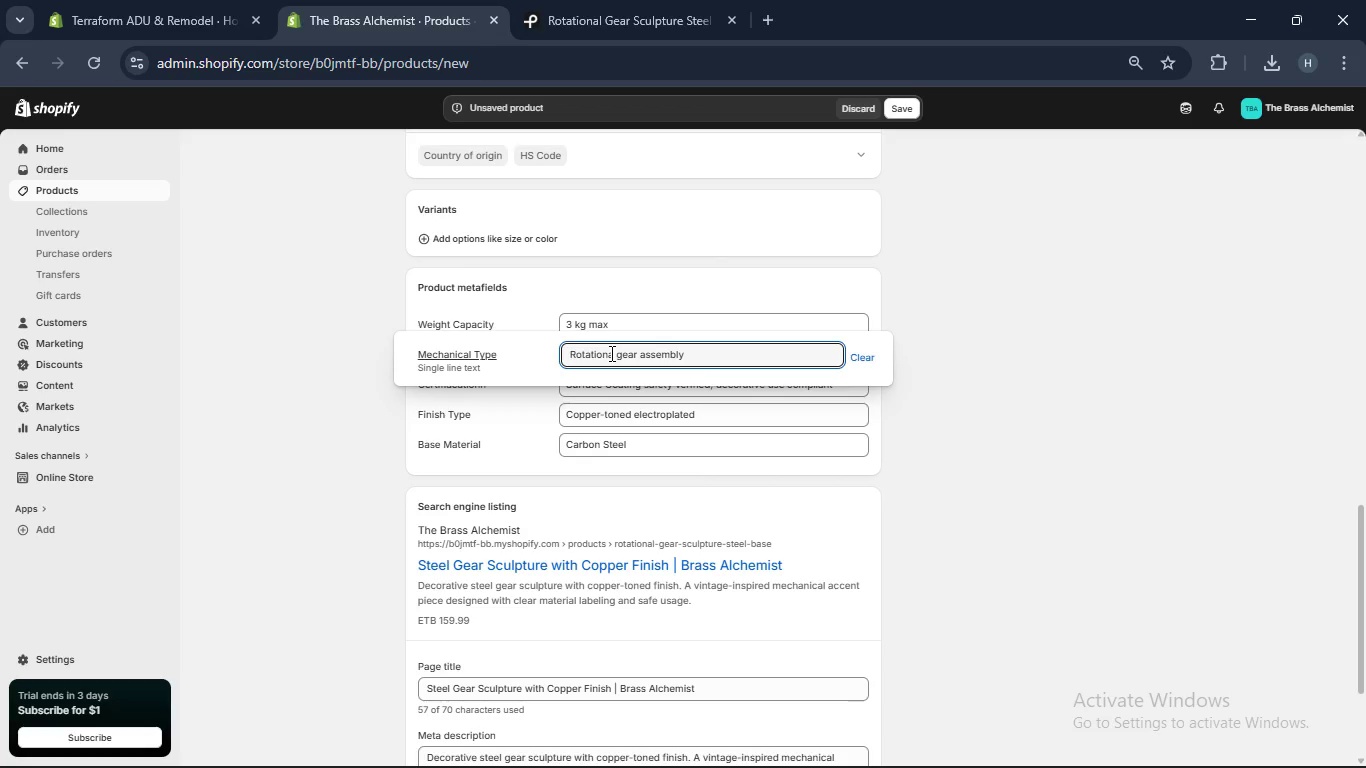 
left_click([610, 353])
 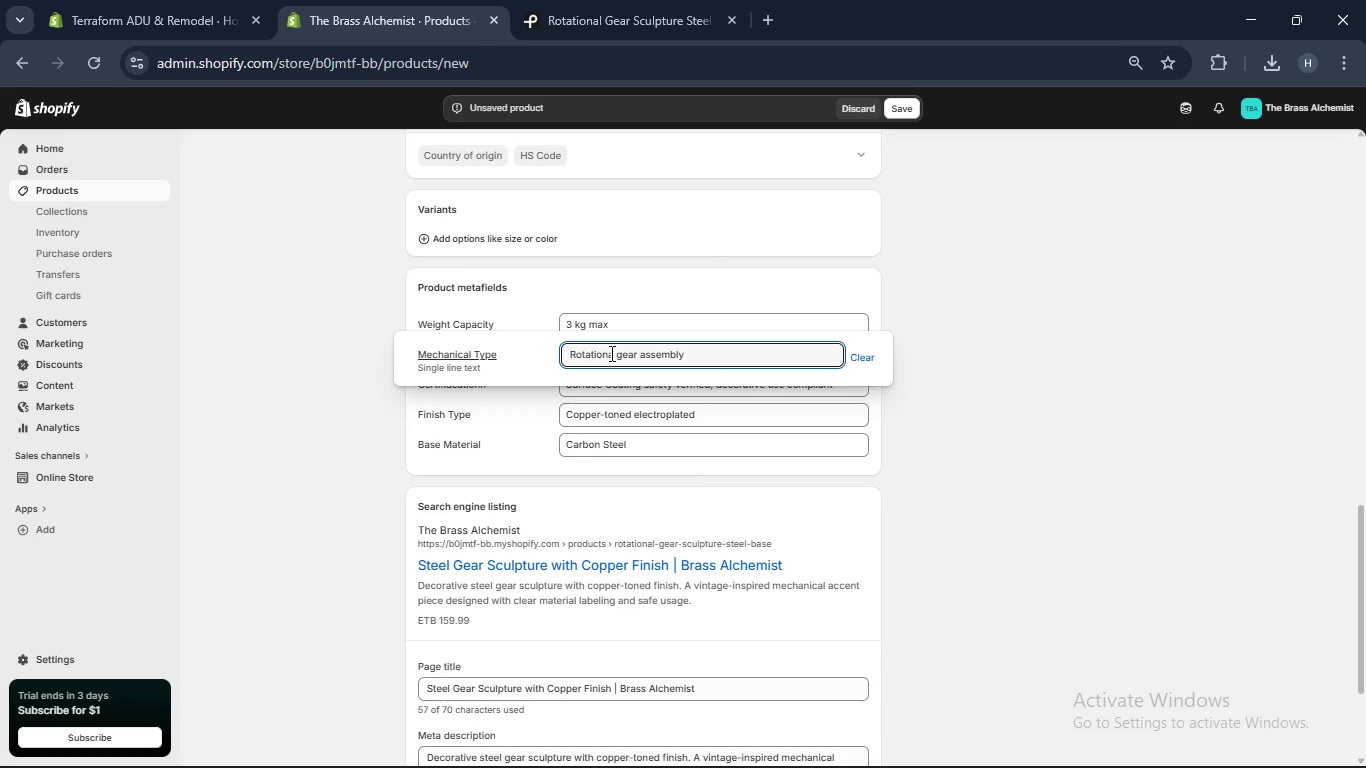 
key(ArrowRight)
 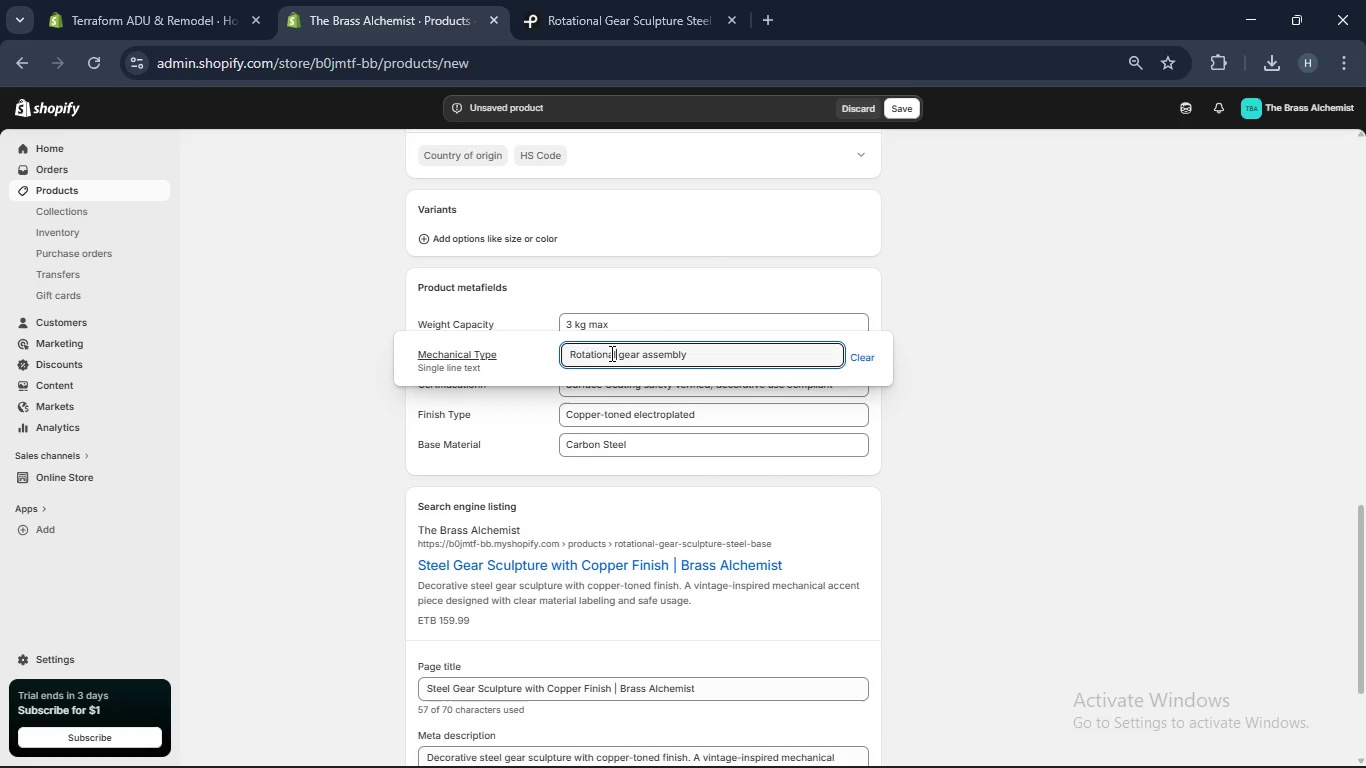 
key(L)
 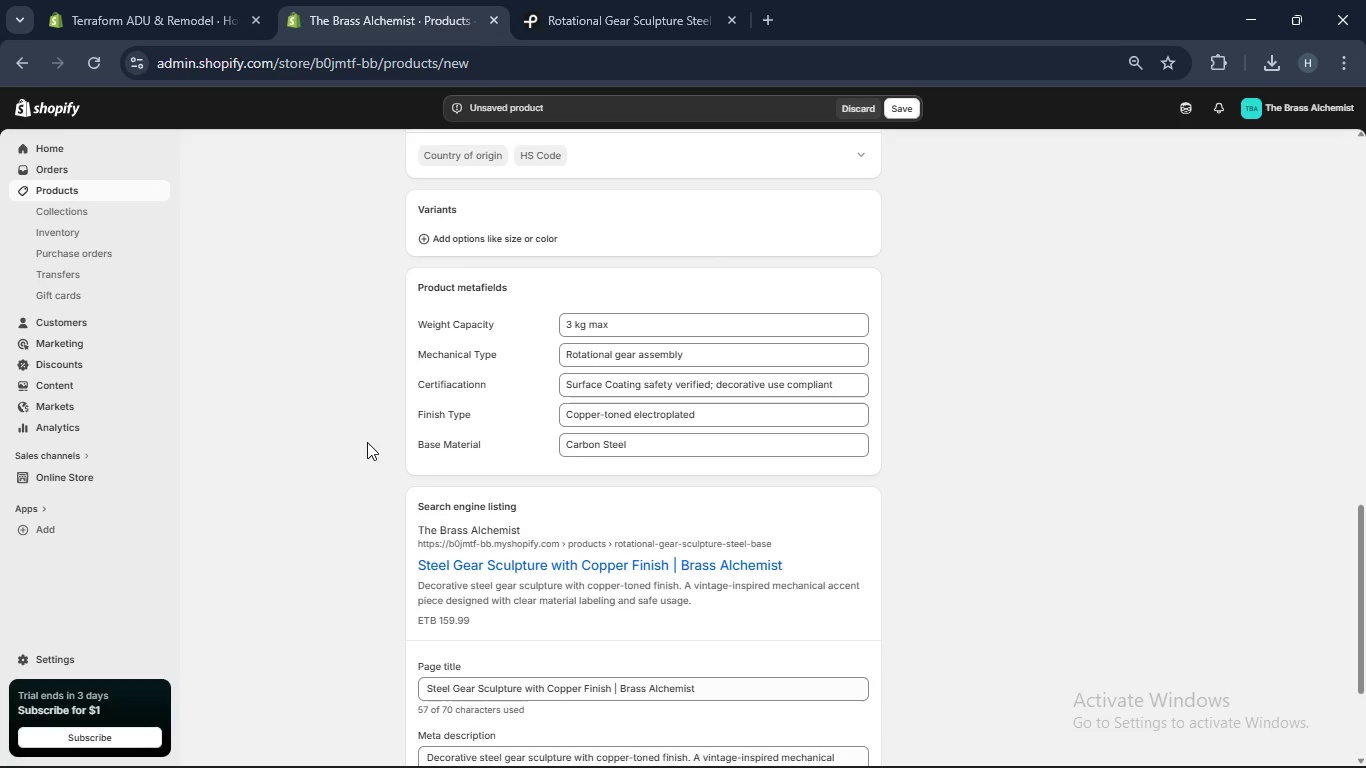 
wait(6.0)
 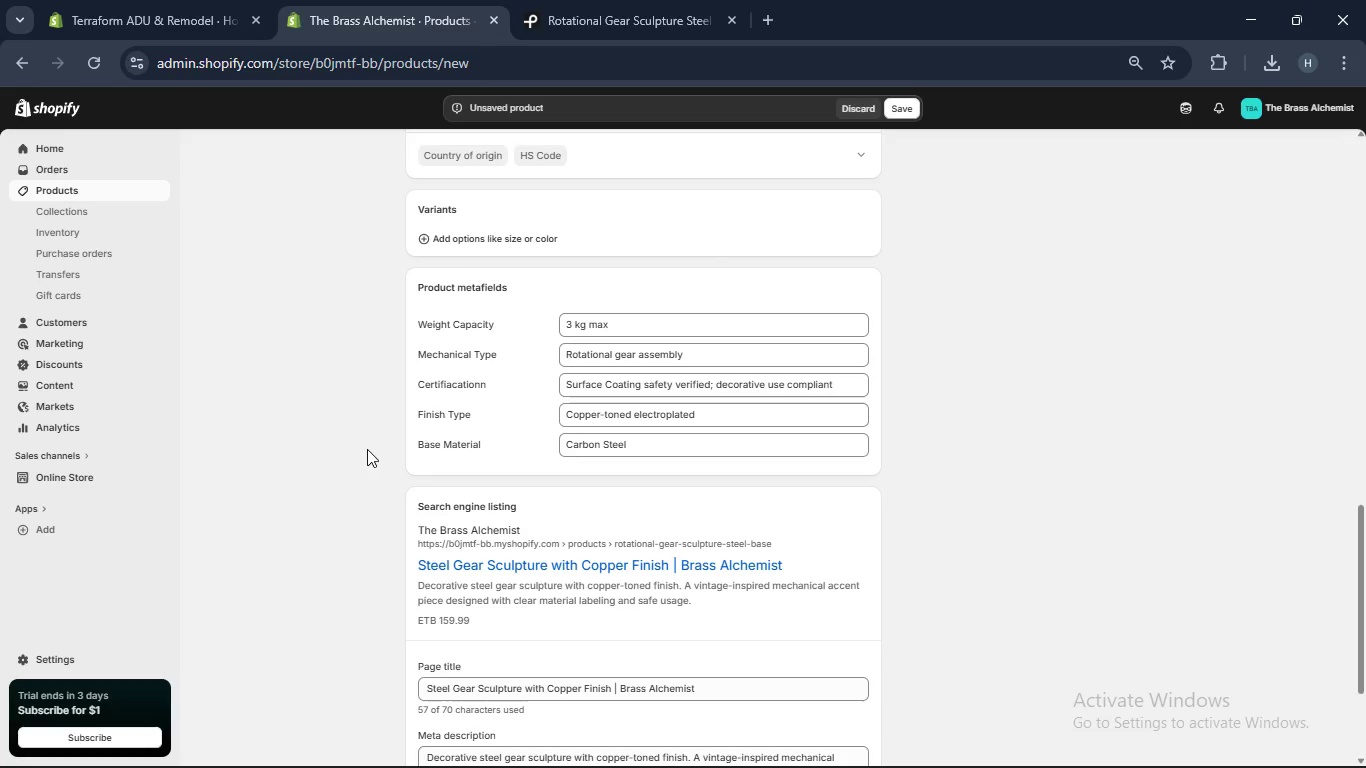 
left_click([906, 109])
 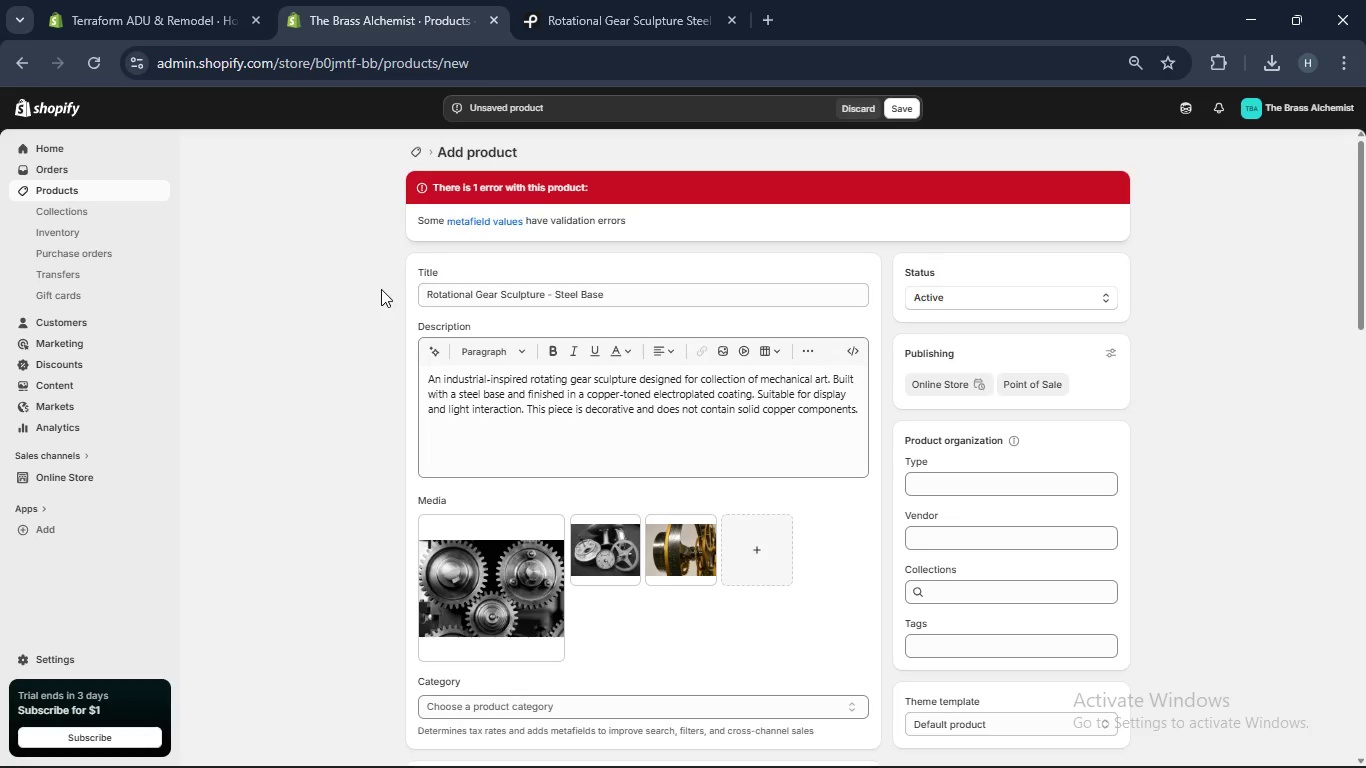 
wait(6.08)
 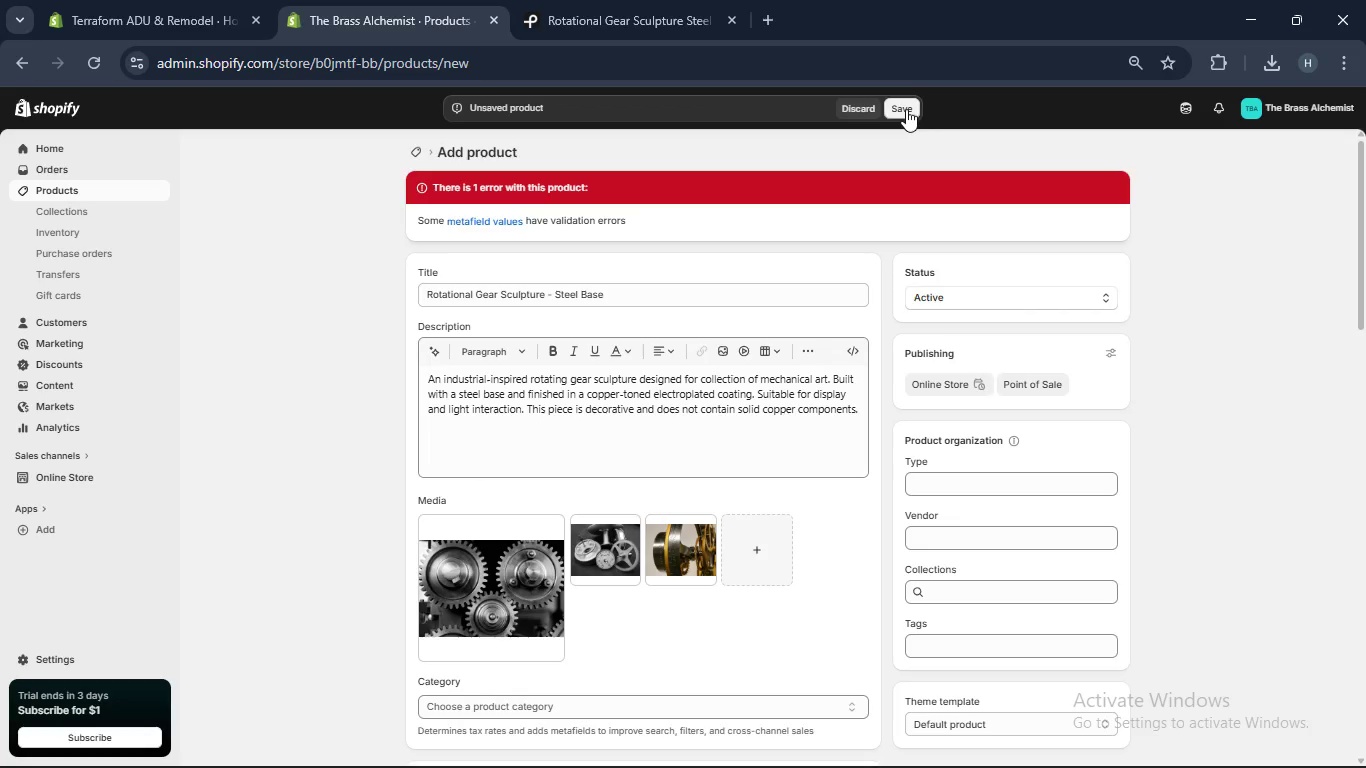 
left_click([499, 219])
 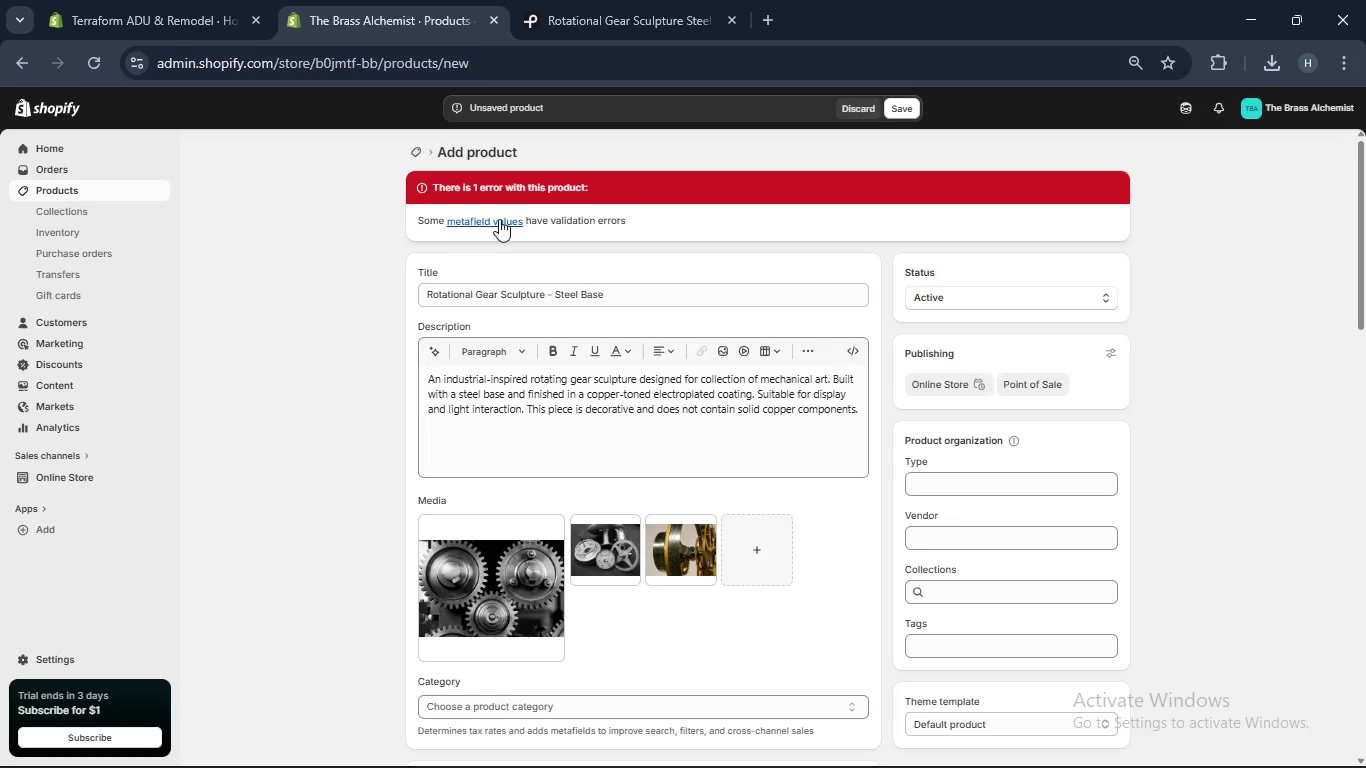 
double_click([499, 219])
 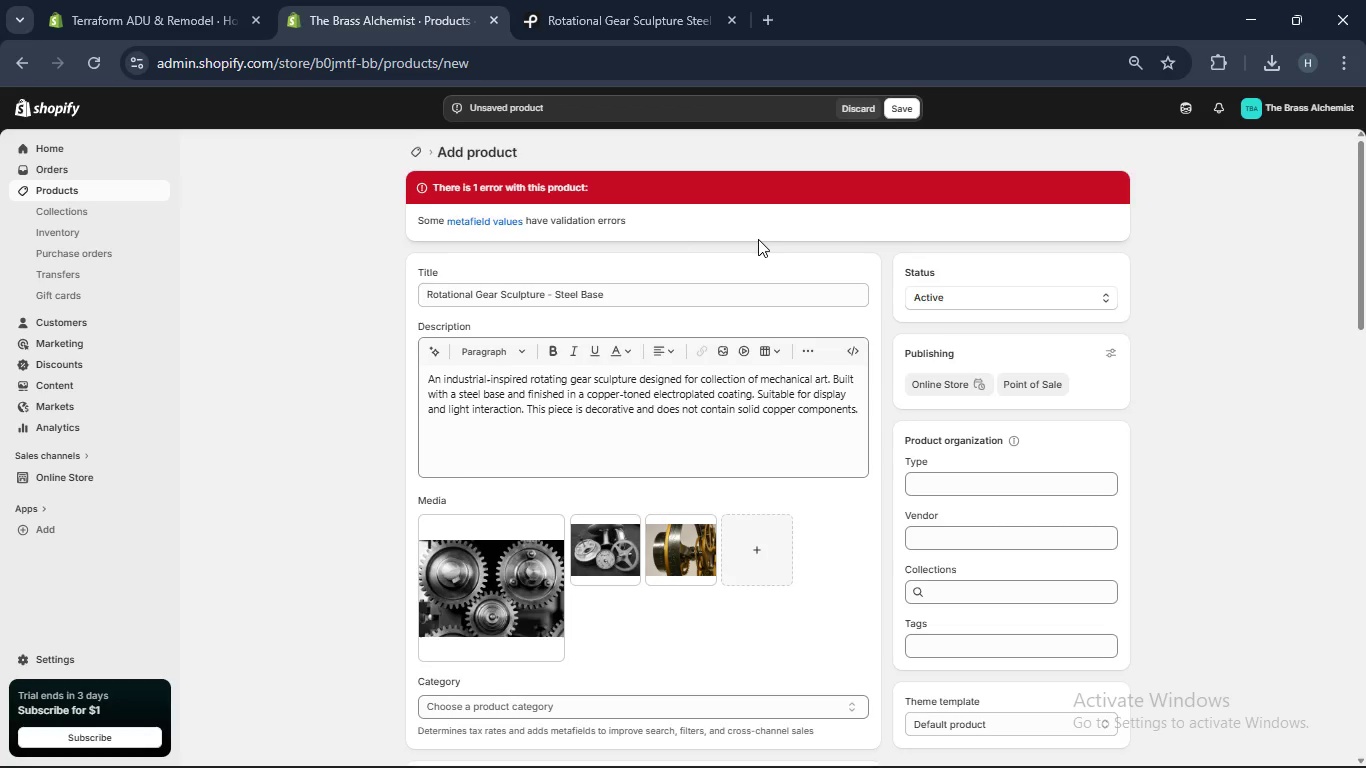 
scroll: coordinate [745, 254], scroll_direction: down, amount: 14.0
 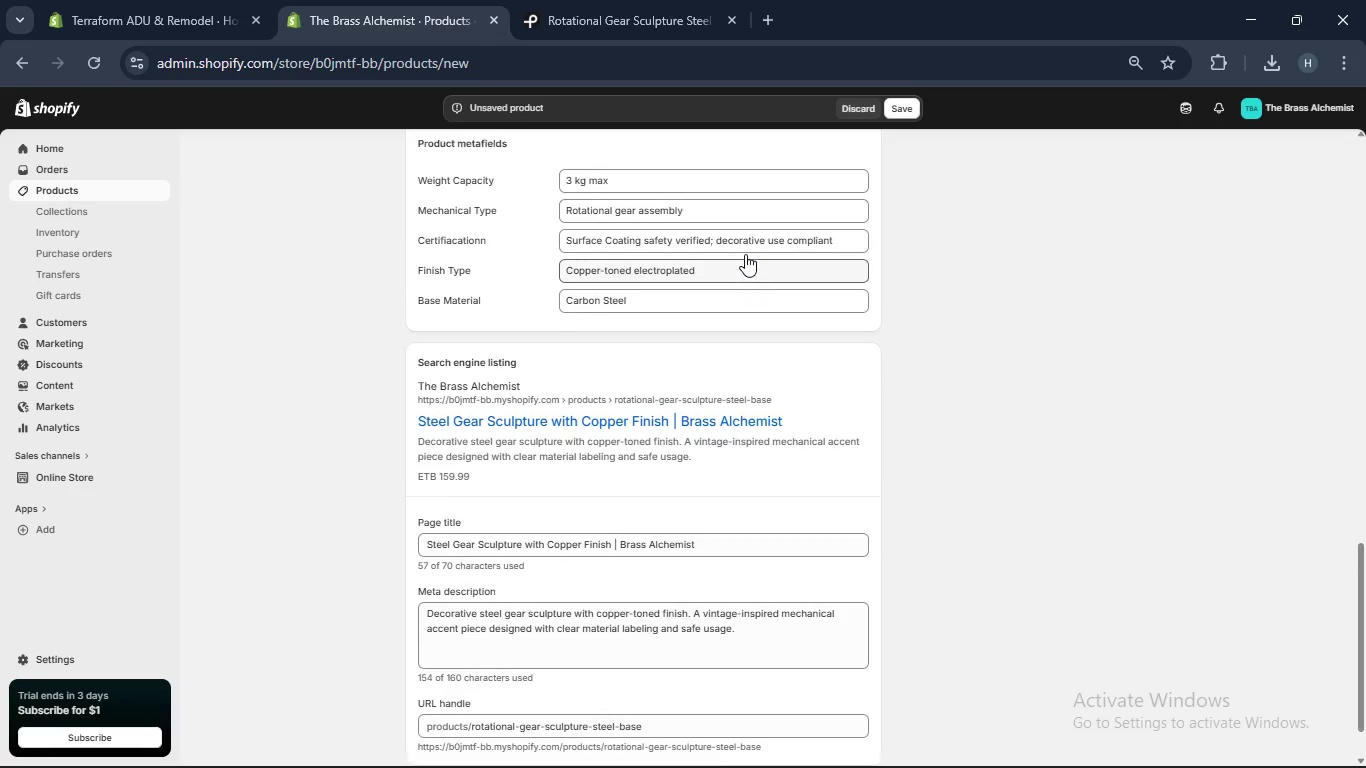 
scroll: coordinate [745, 254], scroll_direction: up, amount: 1.0
 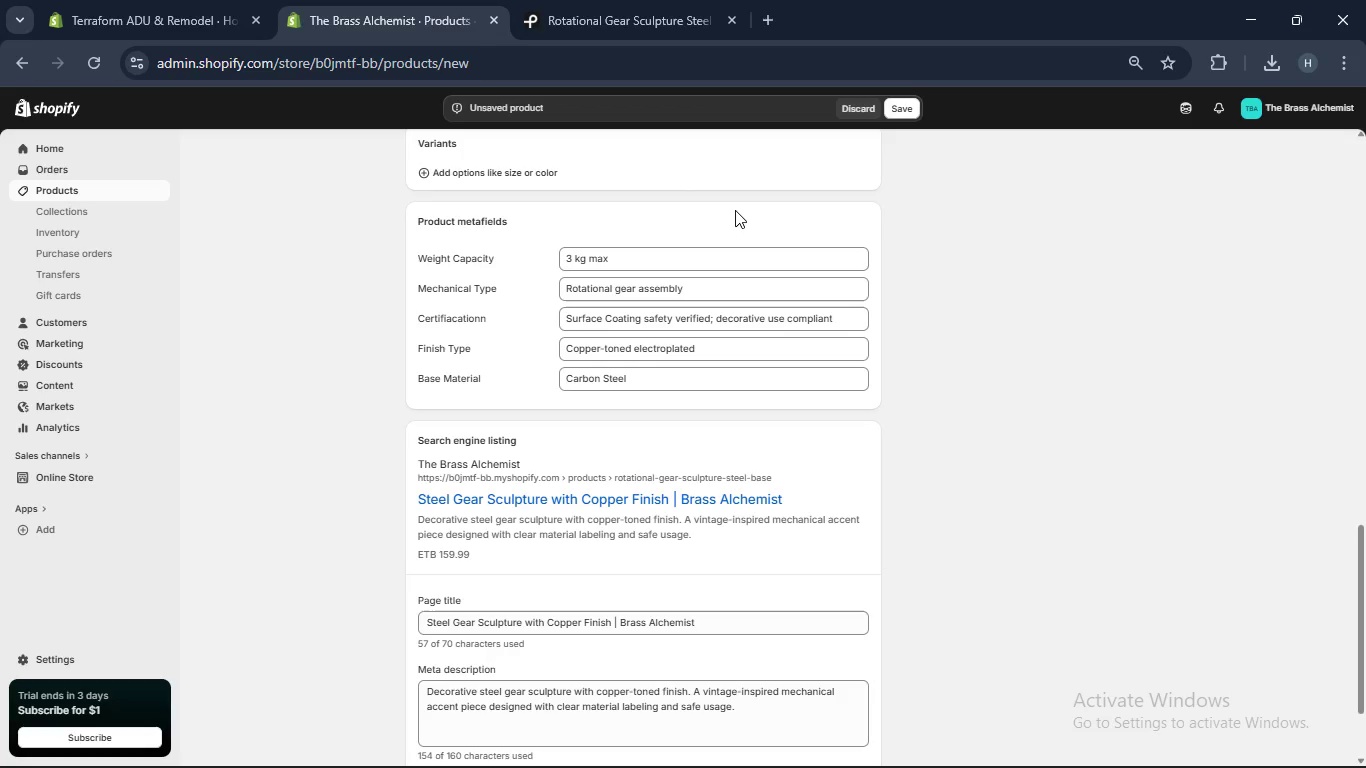 
wait(18.64)
 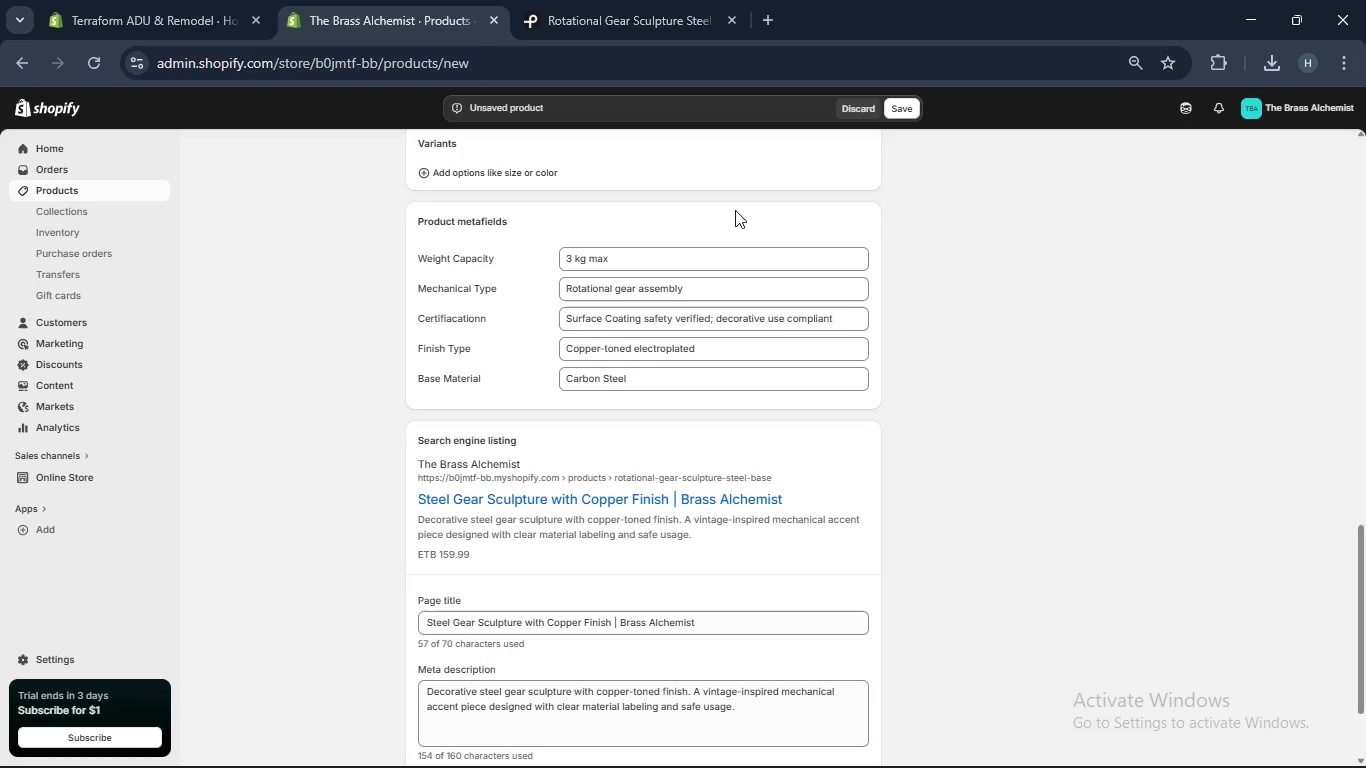 
left_click([614, 314])
 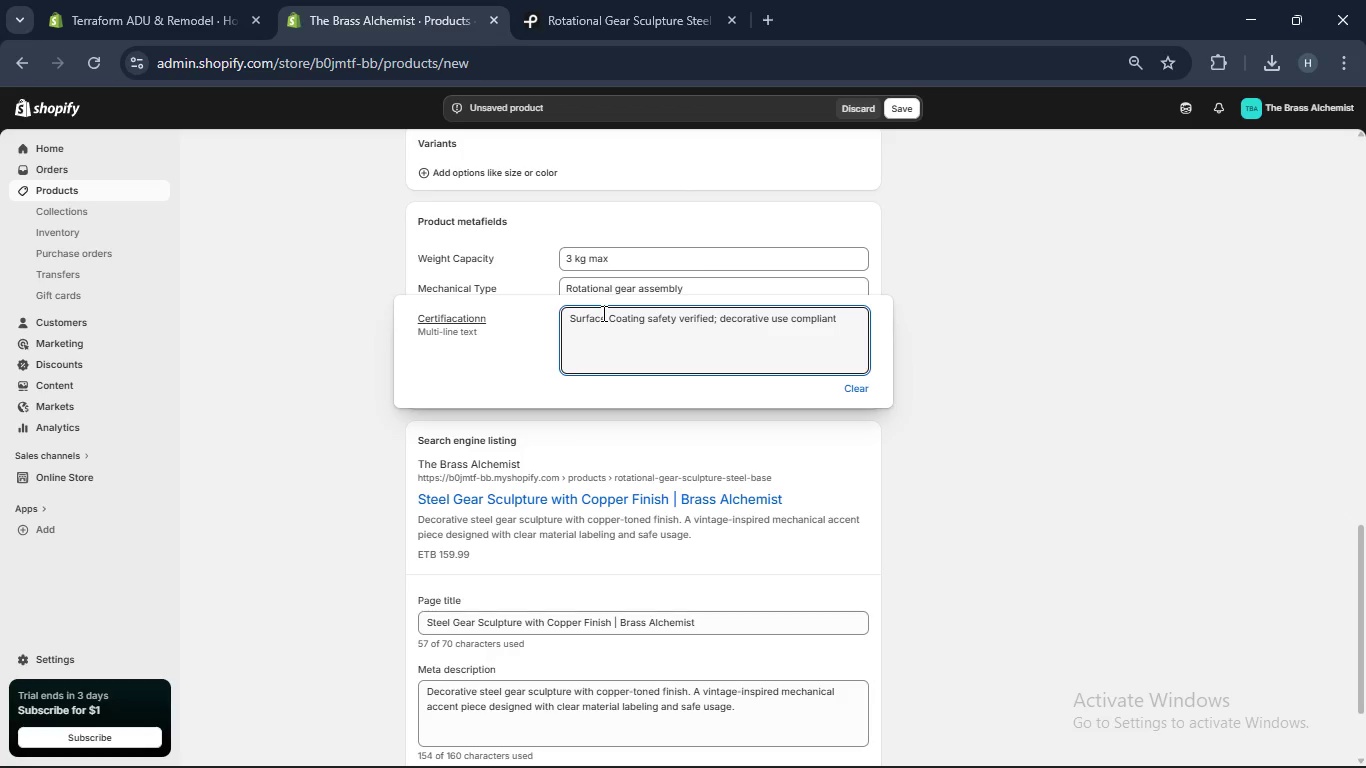 
key(Backspace)
 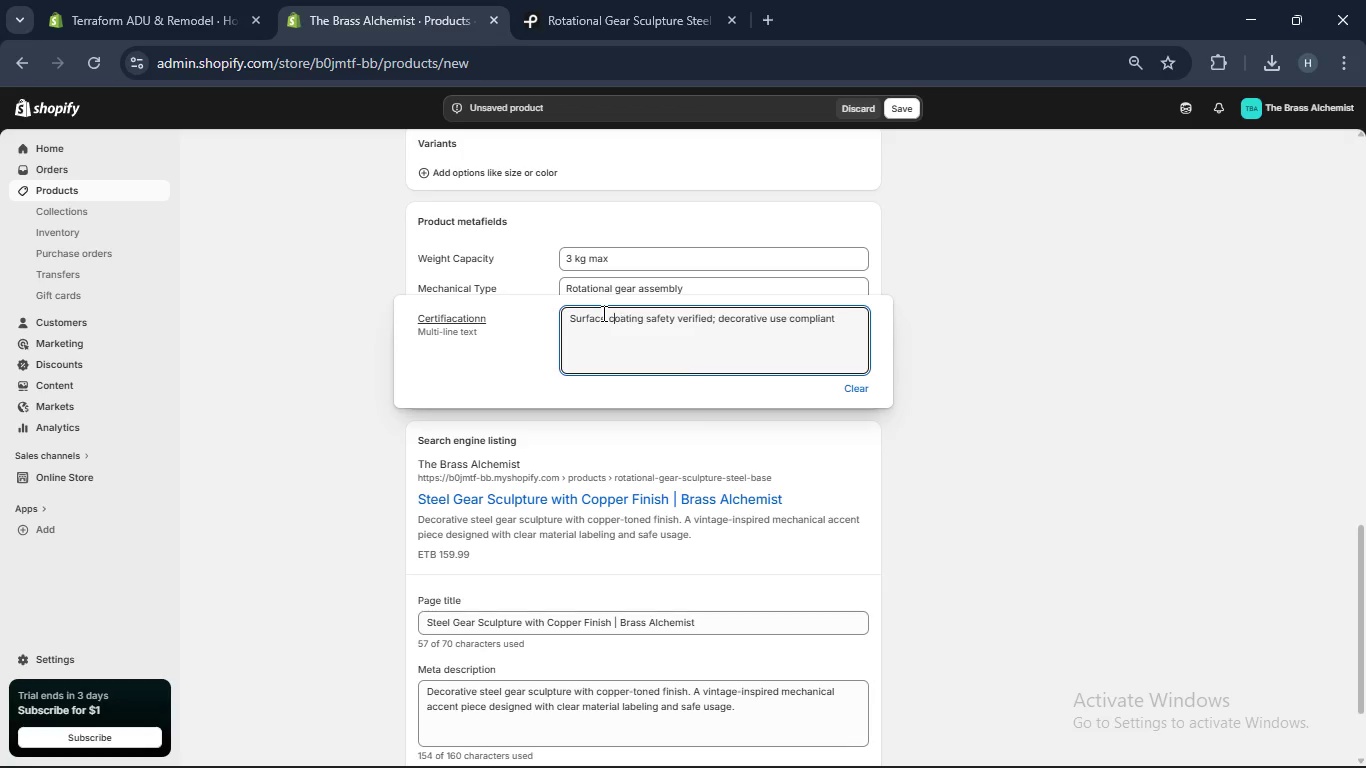 
key(C)
 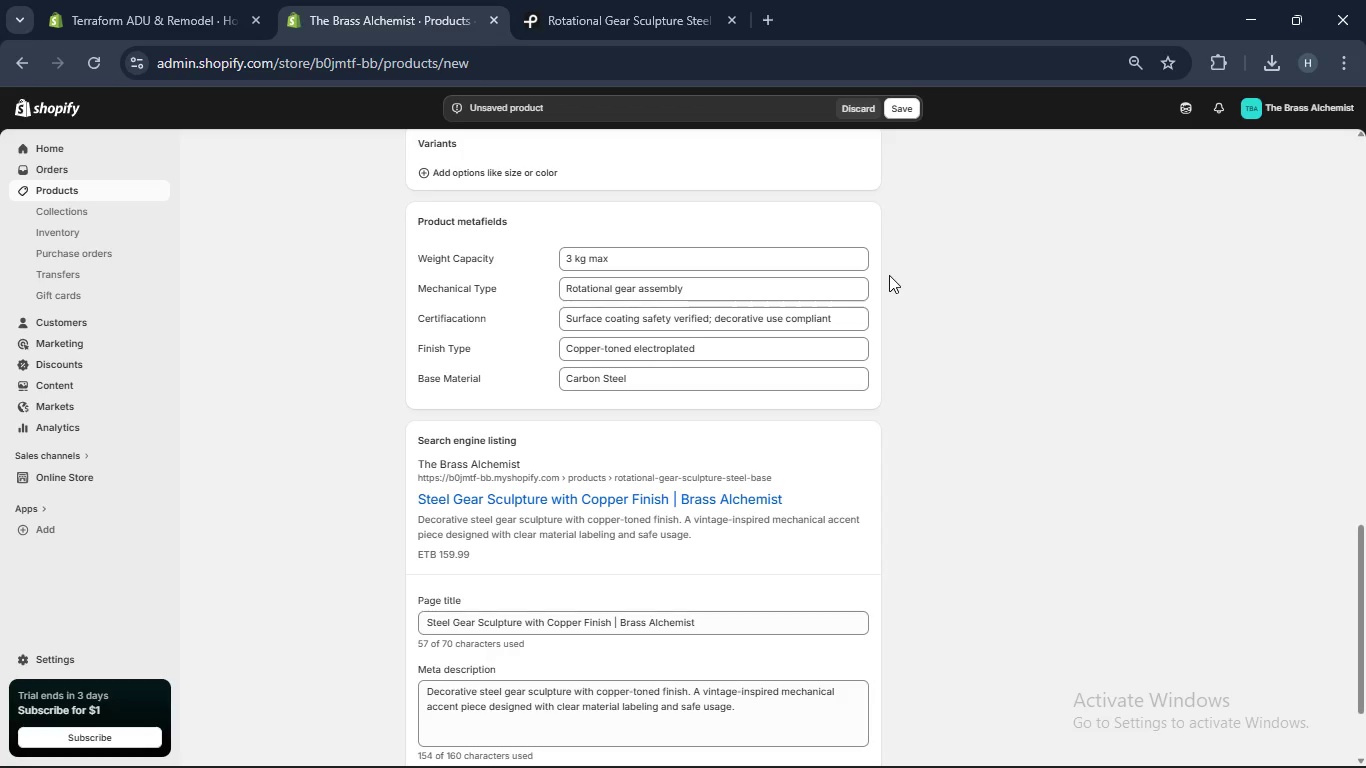 
wait(7.78)
 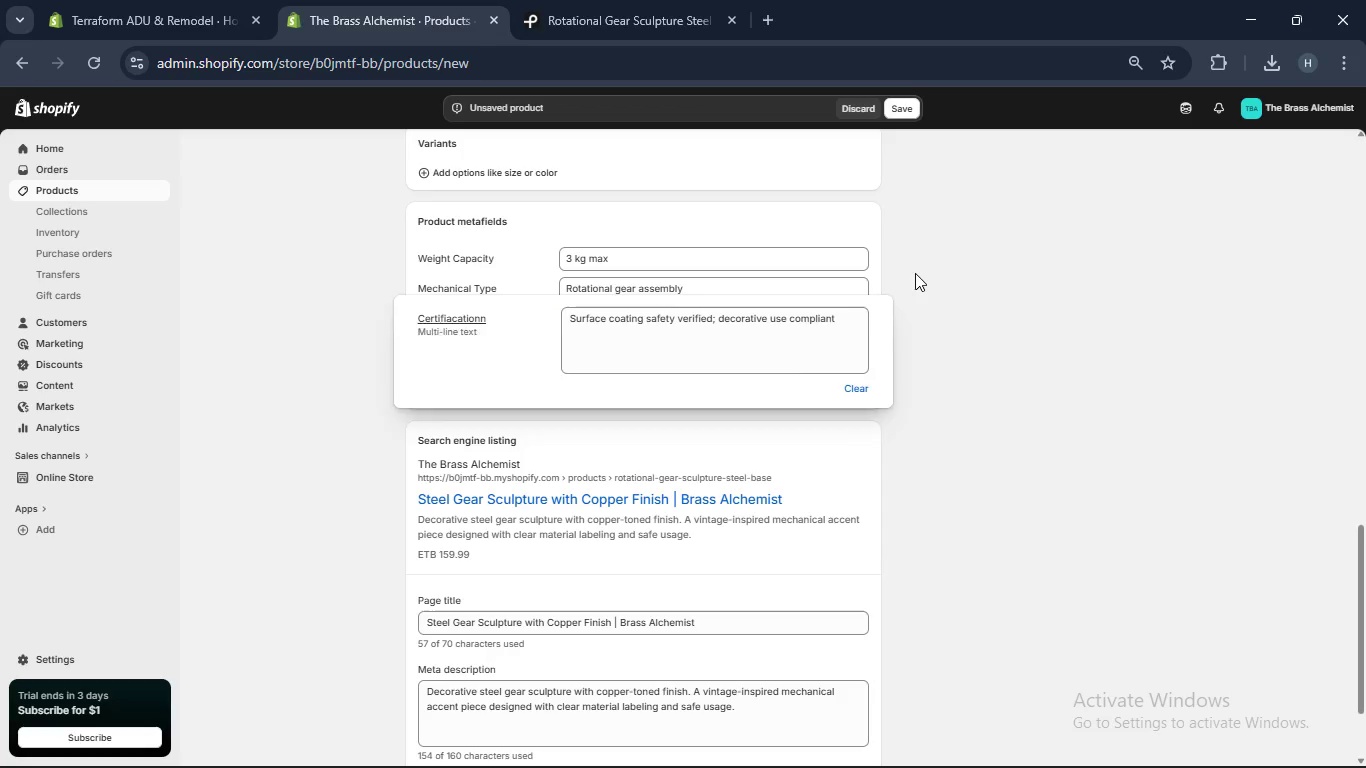 
left_click([905, 100])
 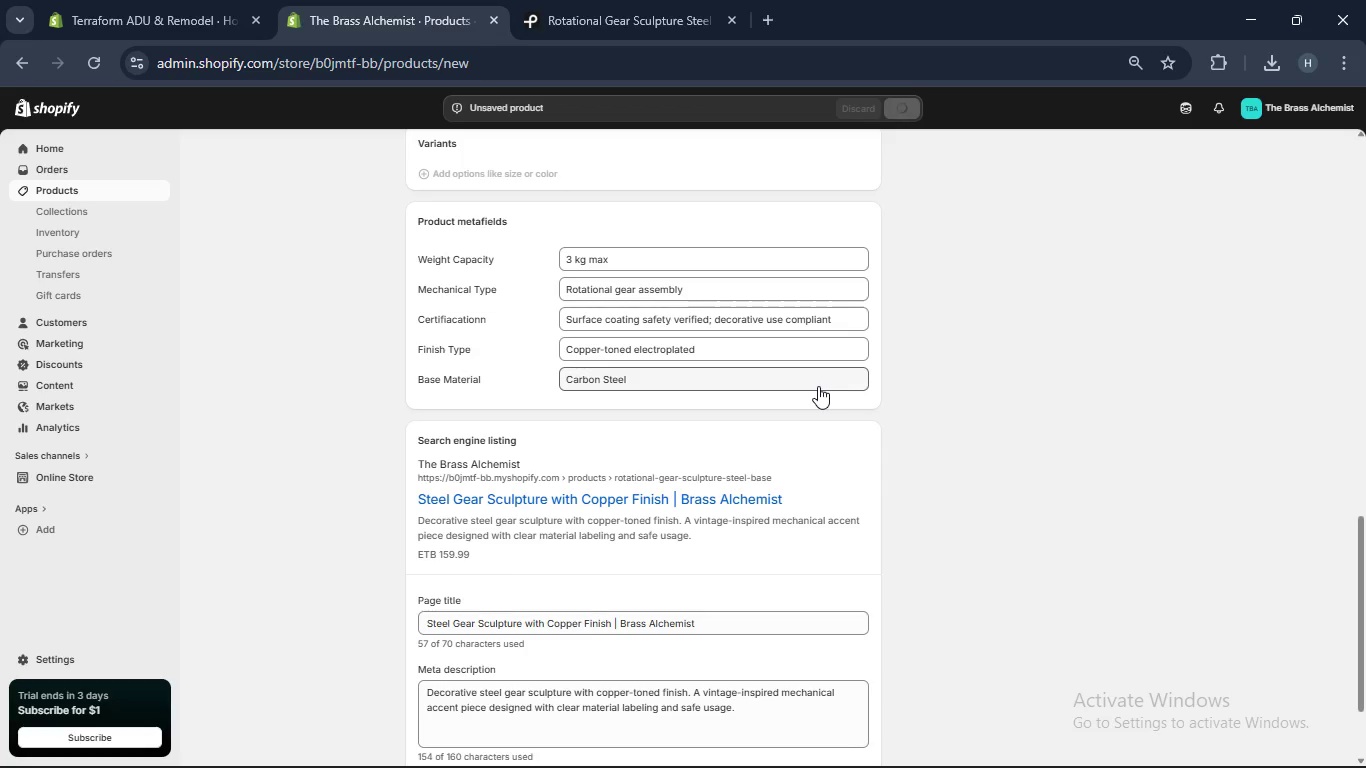 
scroll: coordinate [806, 377], scroll_direction: up, amount: 11.0
 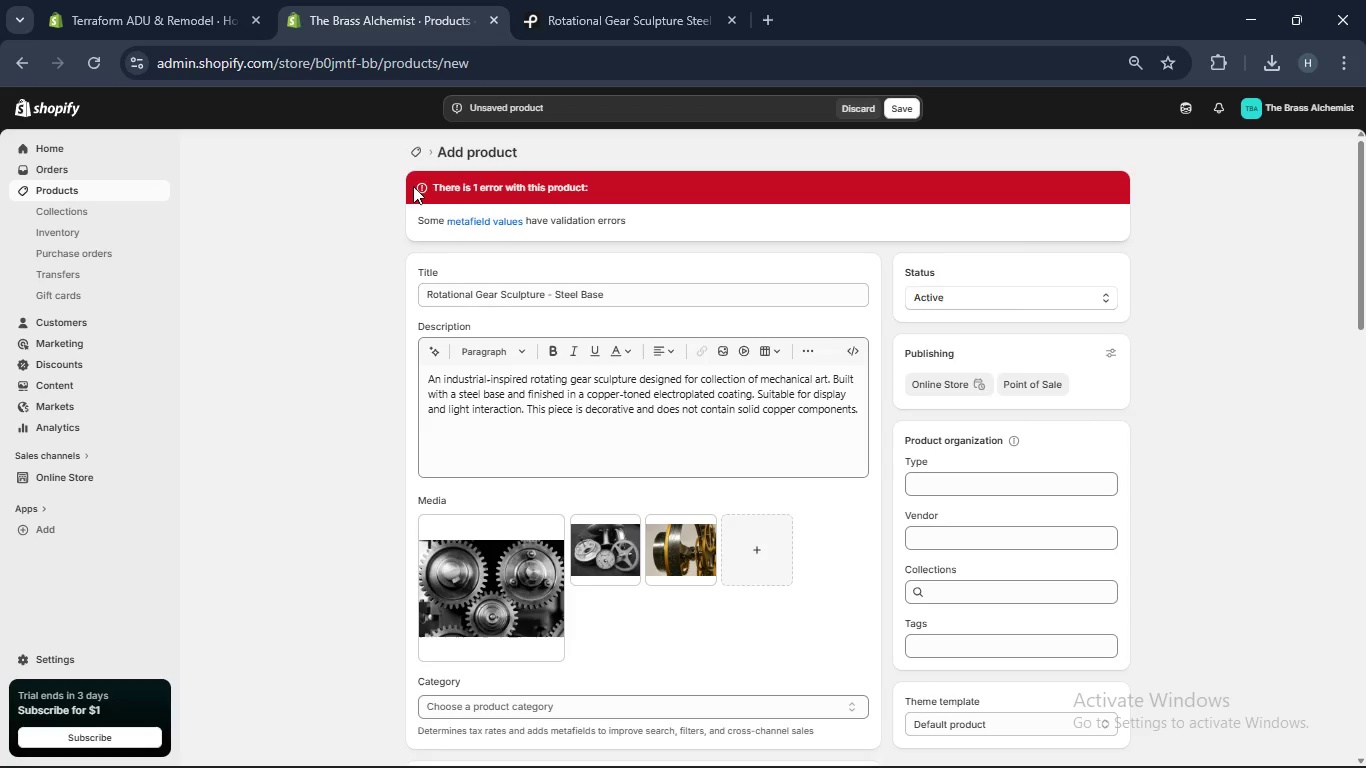 
wait(5.53)
 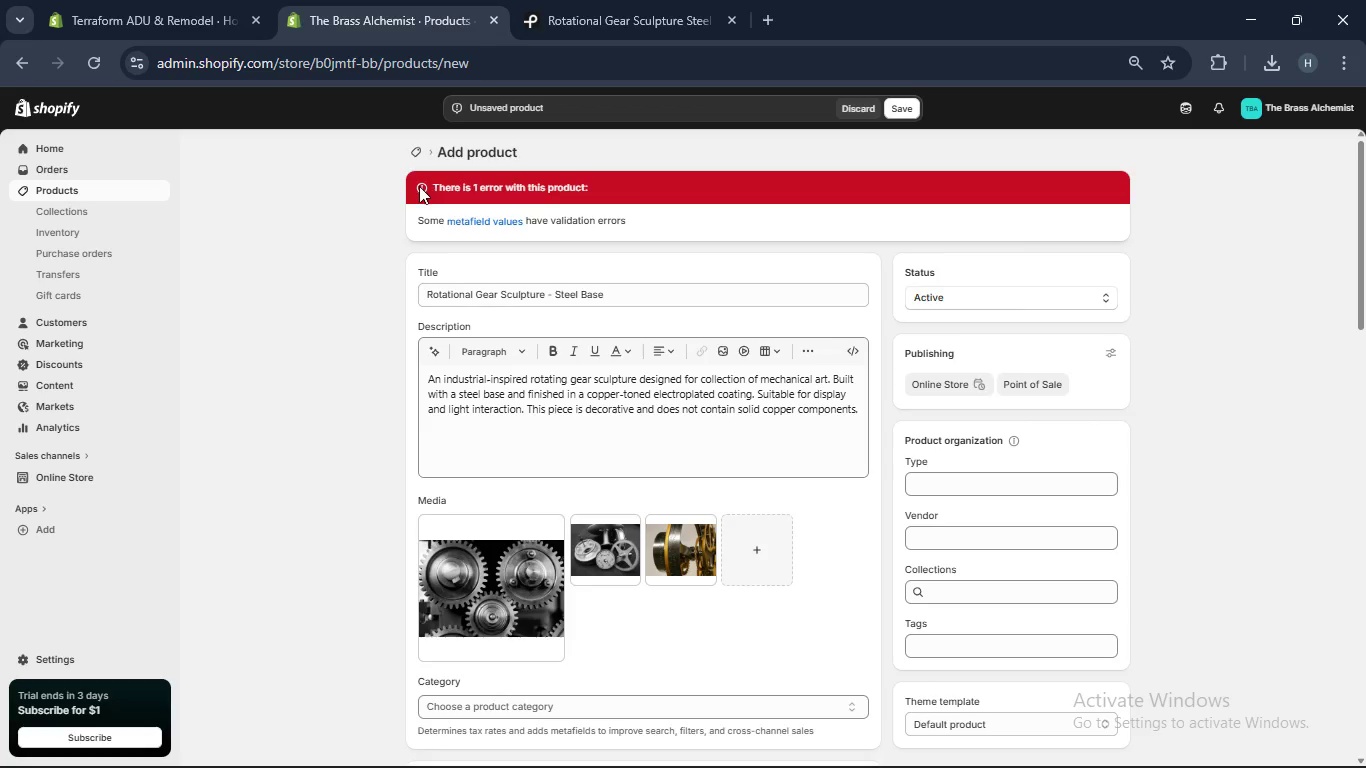 
left_click([473, 216])
 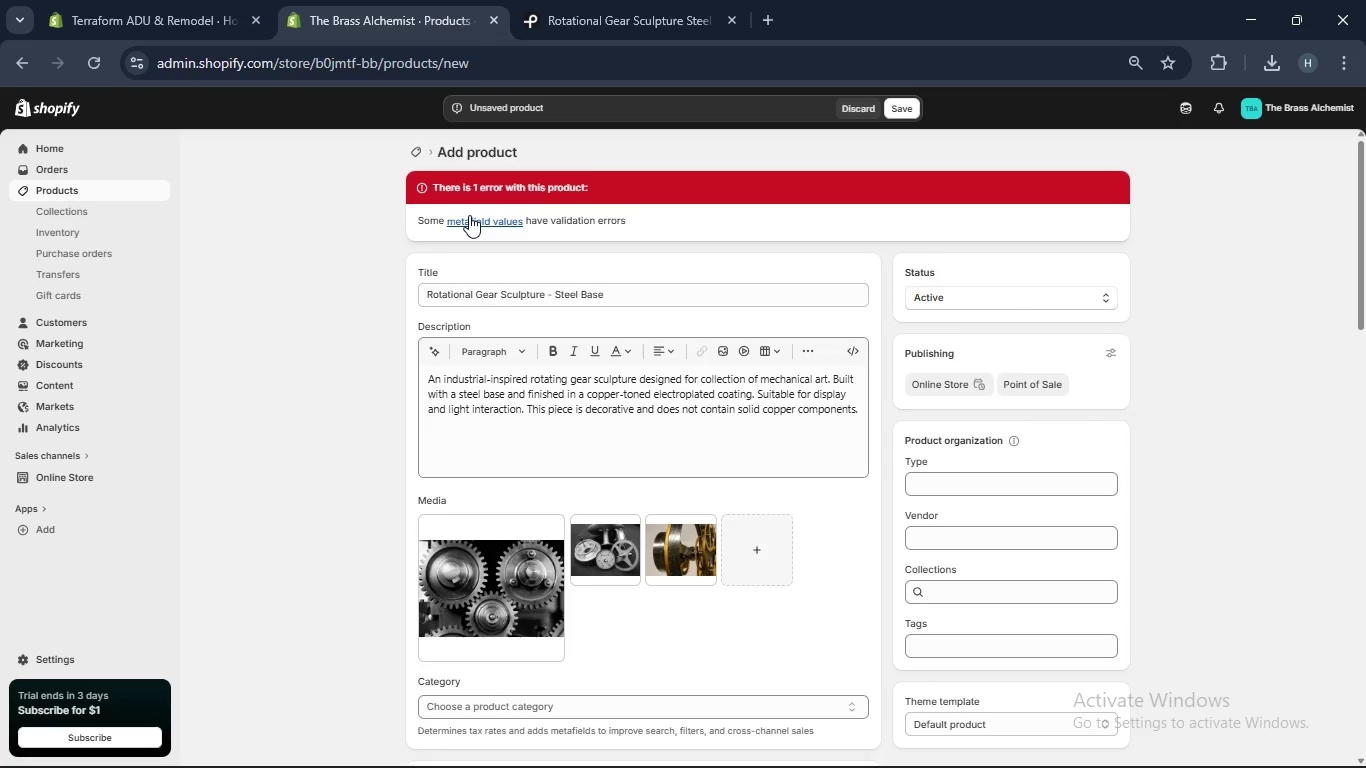 
wait(5.06)
 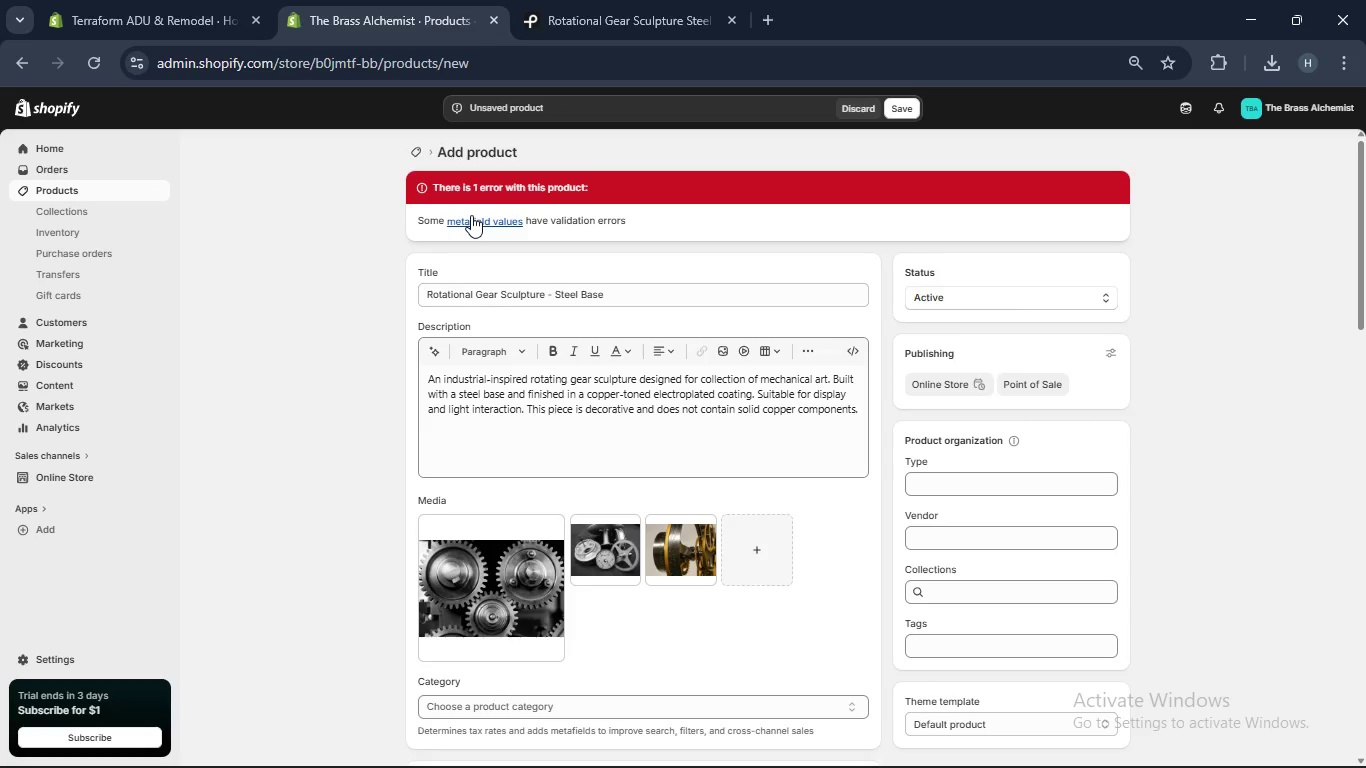 
left_click([468, 215])
 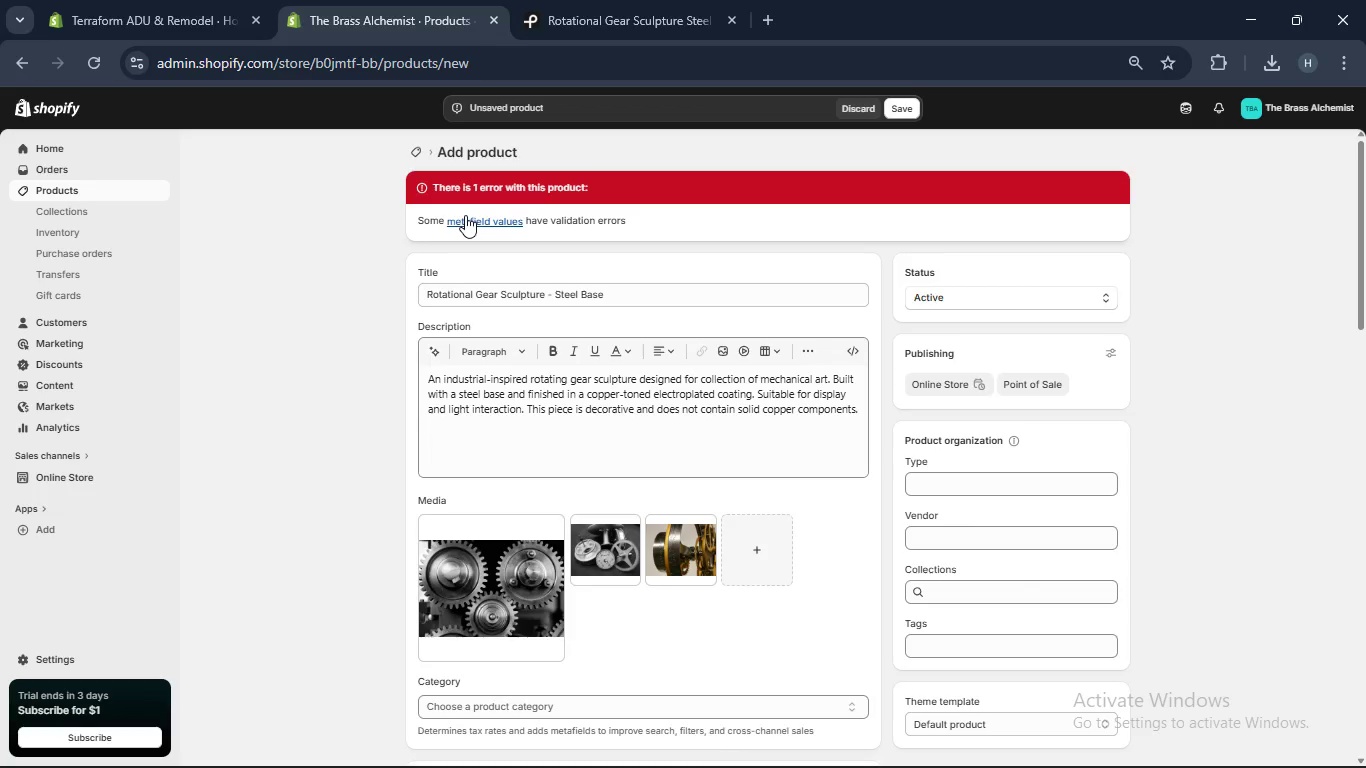 
left_click([466, 215])
 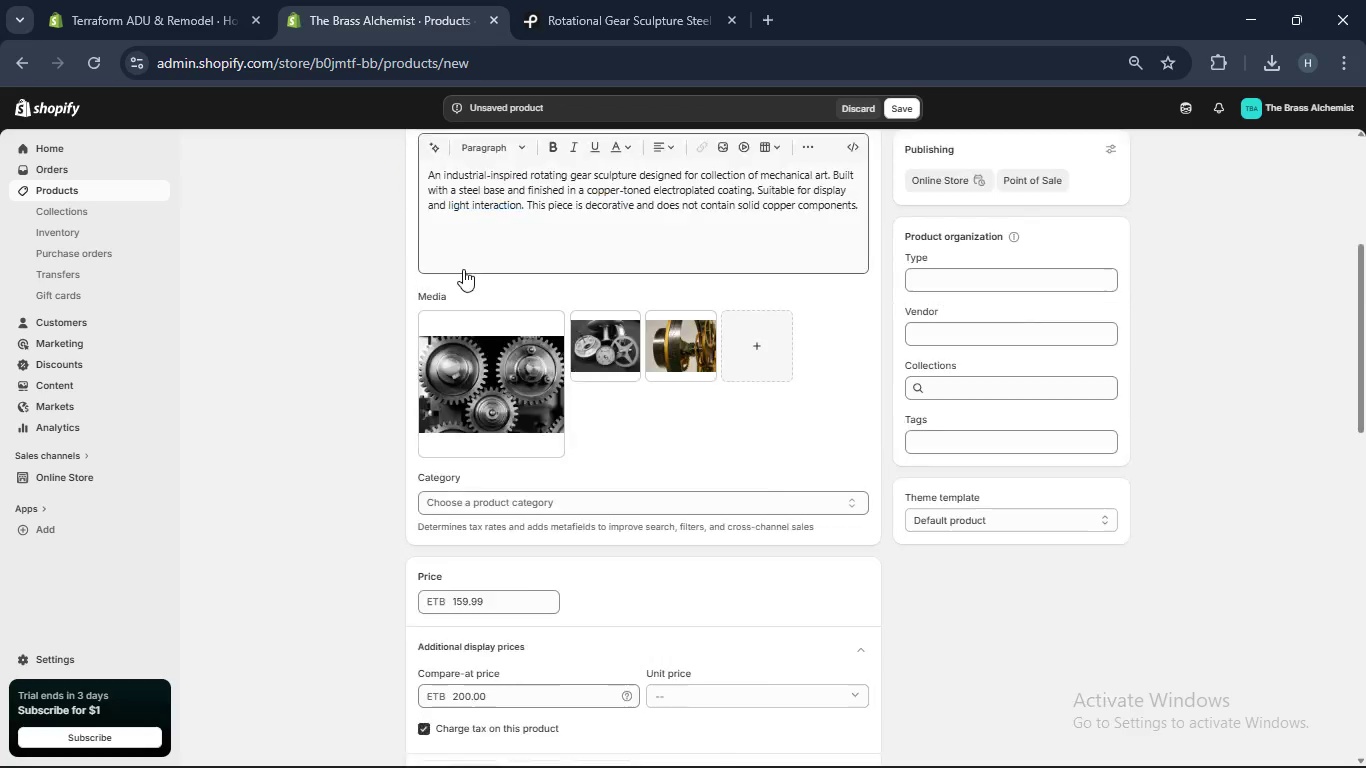 
scroll: coordinate [446, 257], scroll_direction: down, amount: 18.0
 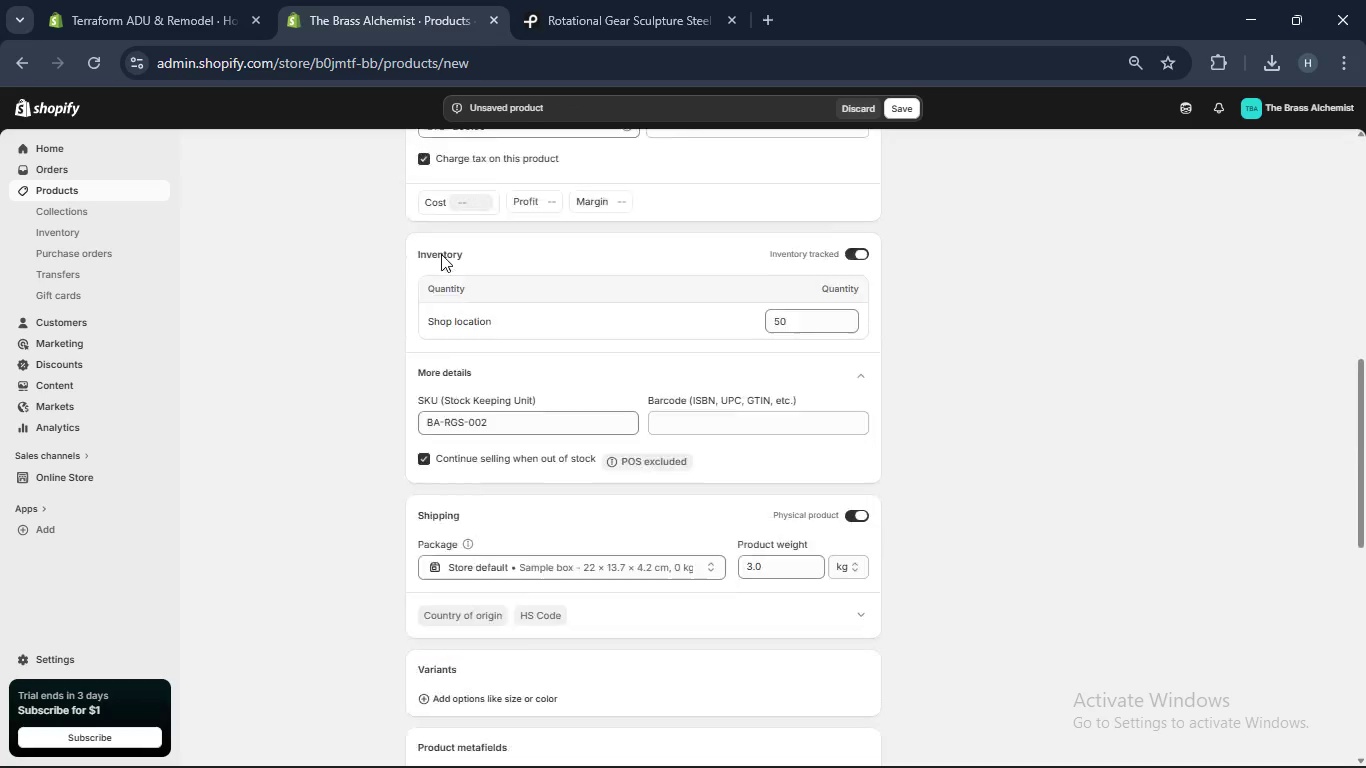 
scroll: coordinate [439, 254], scroll_direction: up, amount: 14.0
 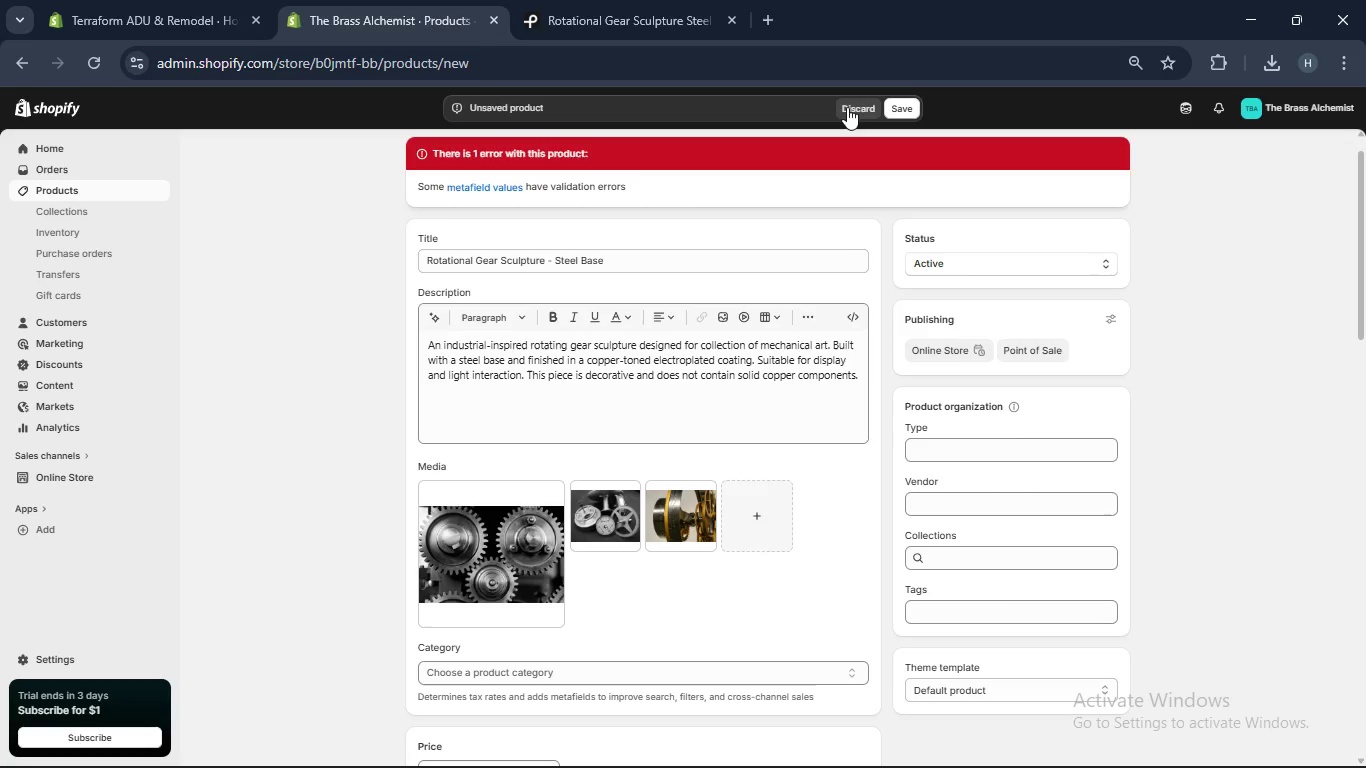 
wait(19.33)
 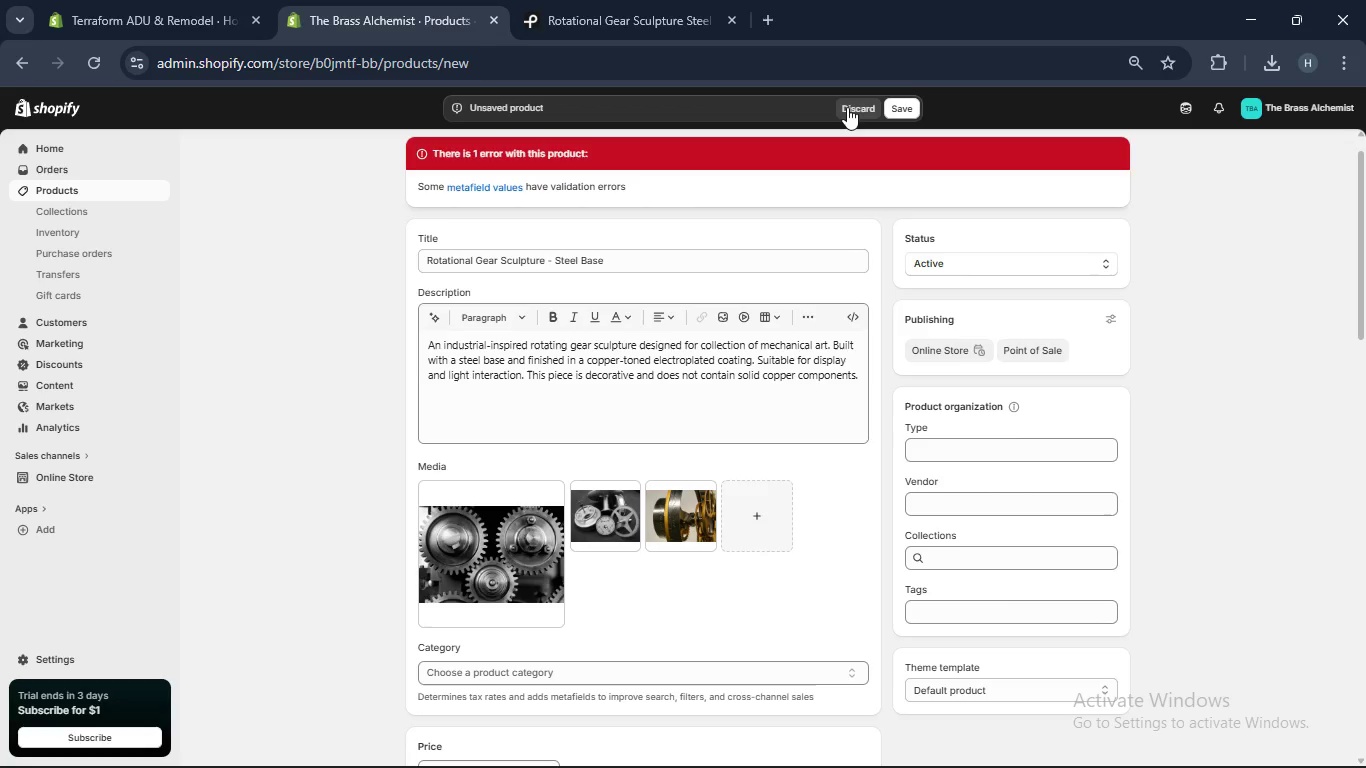 
left_click([844, 108])
 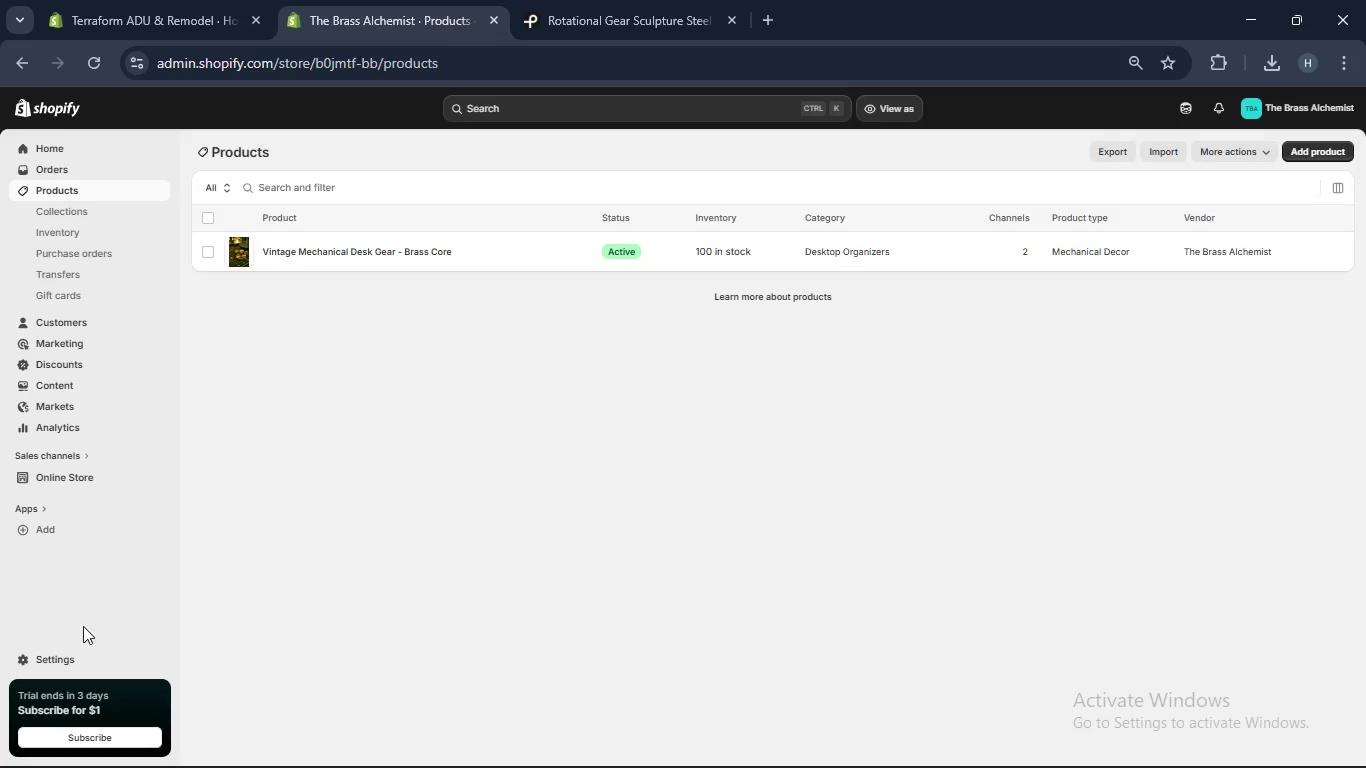 
left_click([48, 664])
 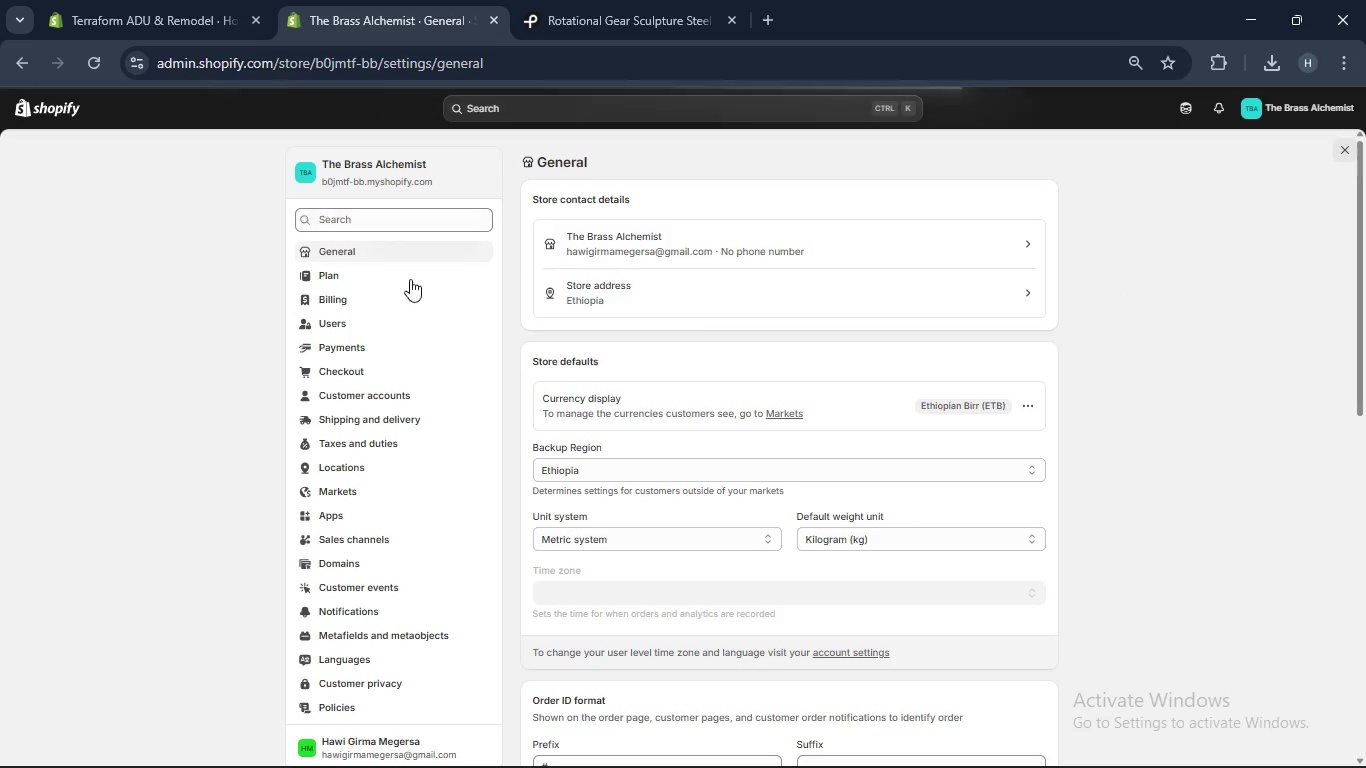 
scroll: coordinate [397, 434], scroll_direction: down, amount: 1.0
 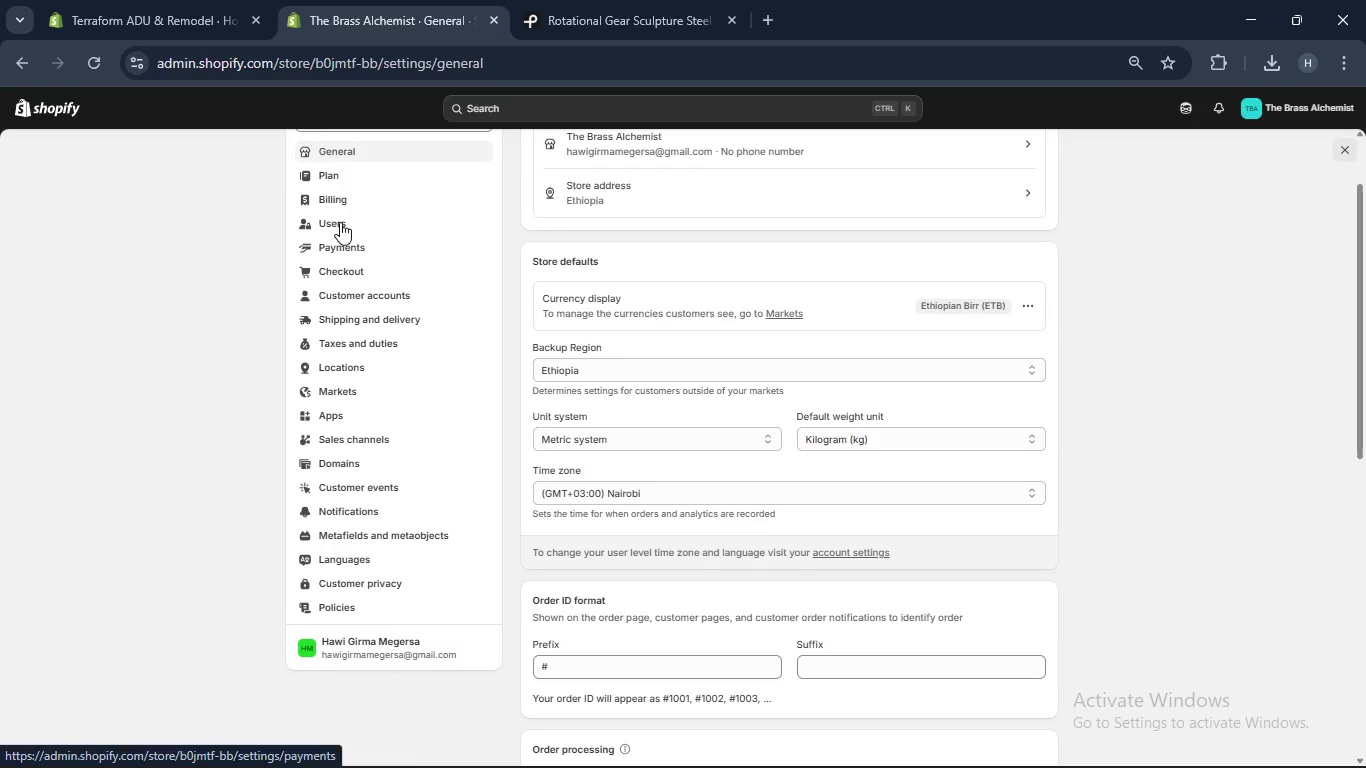 
scroll: coordinate [345, 229], scroll_direction: up, amount: 2.0
 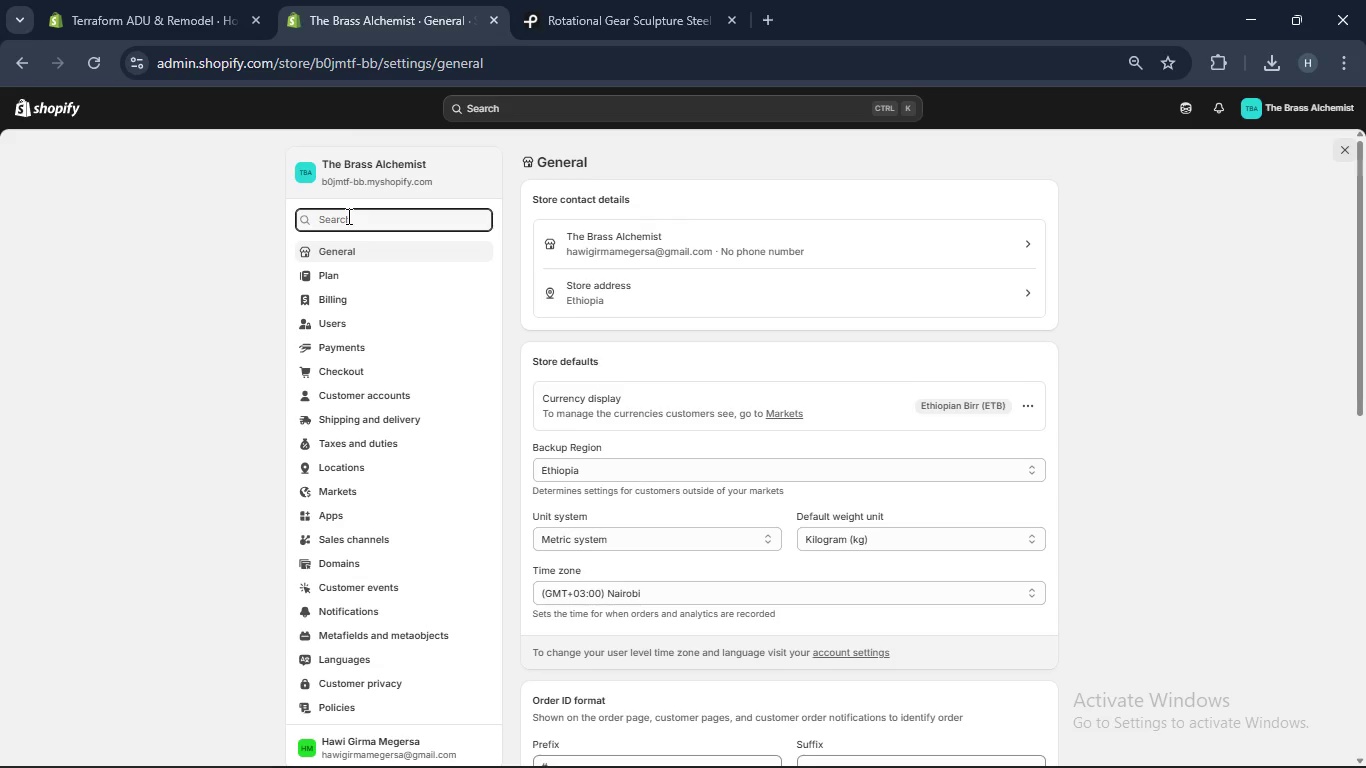 
type(custom data)
 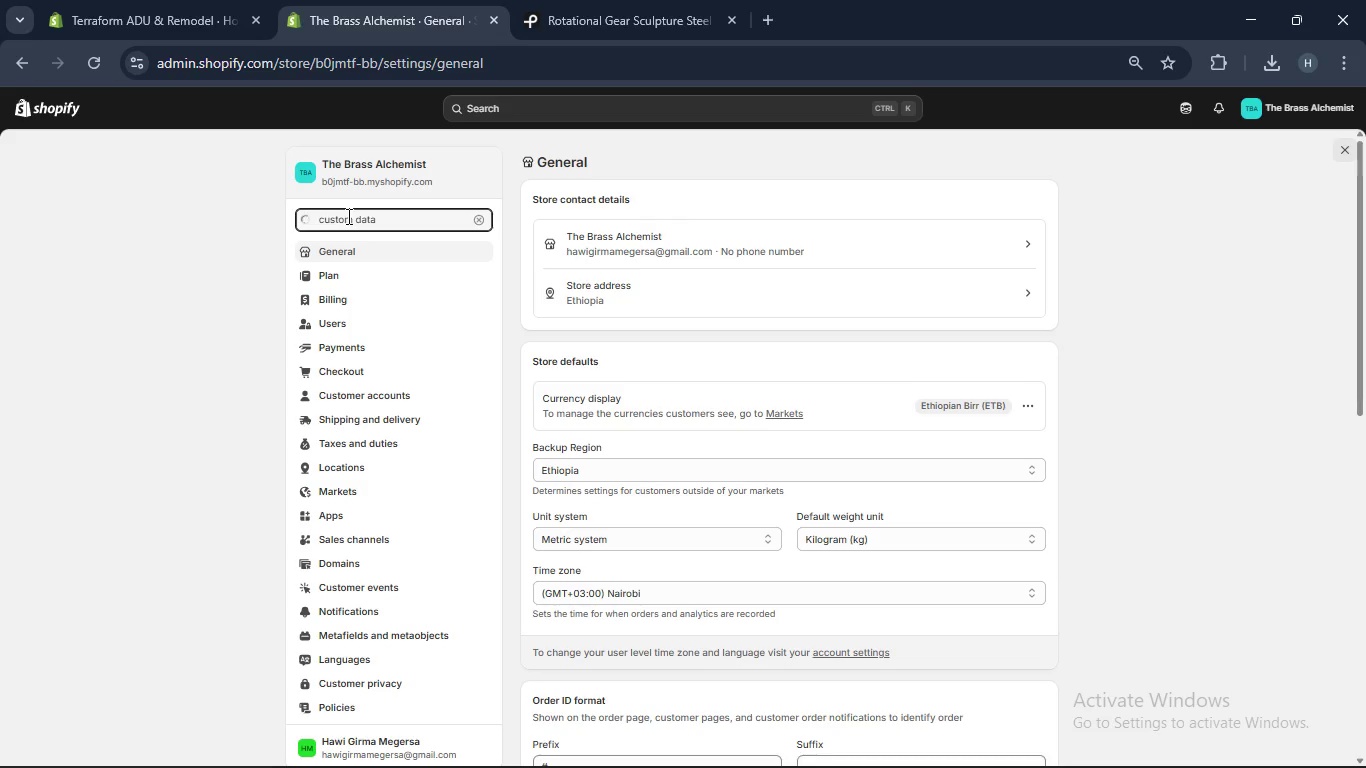 
key(Enter)
 